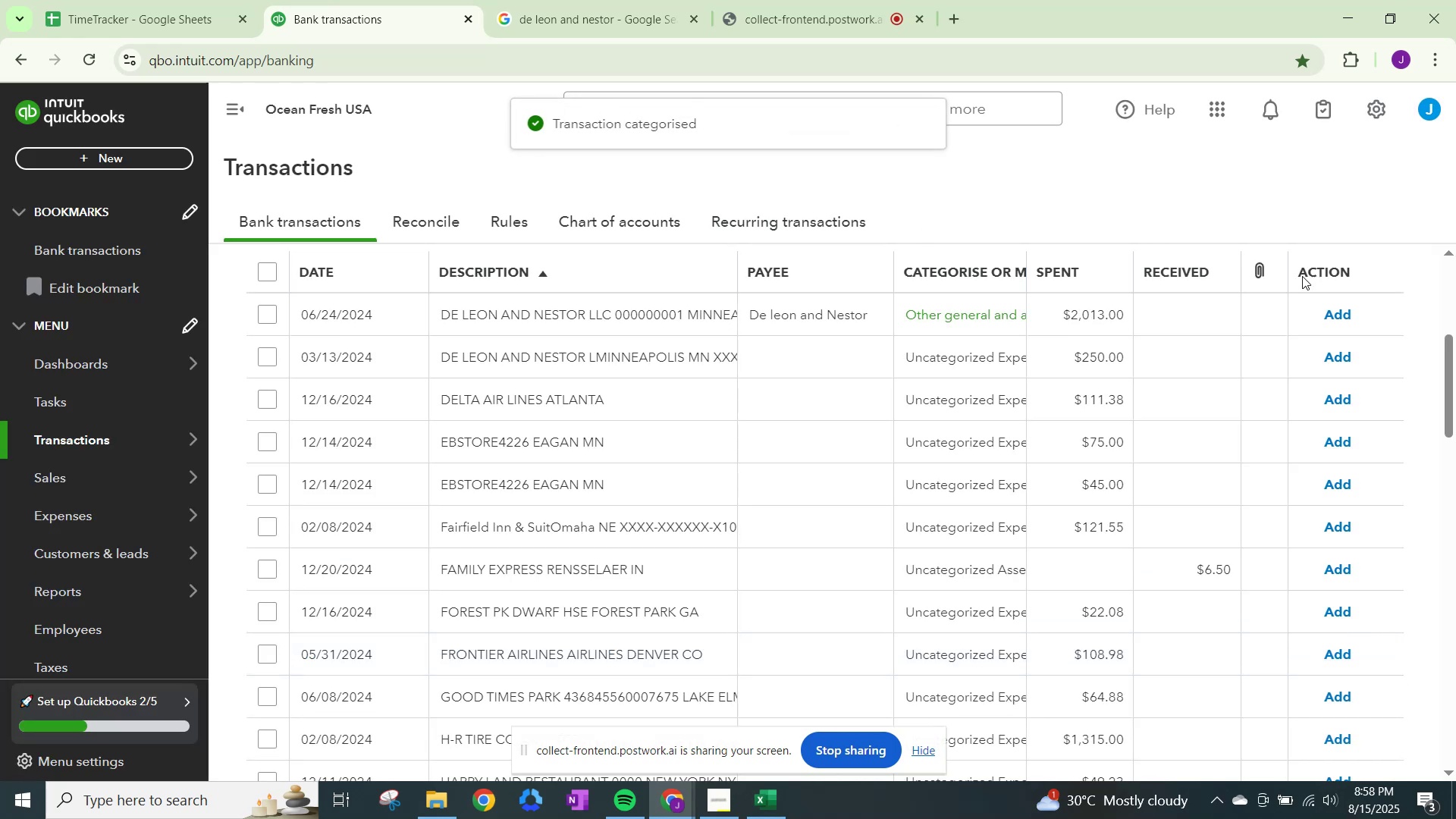 
left_click([1330, 304])
 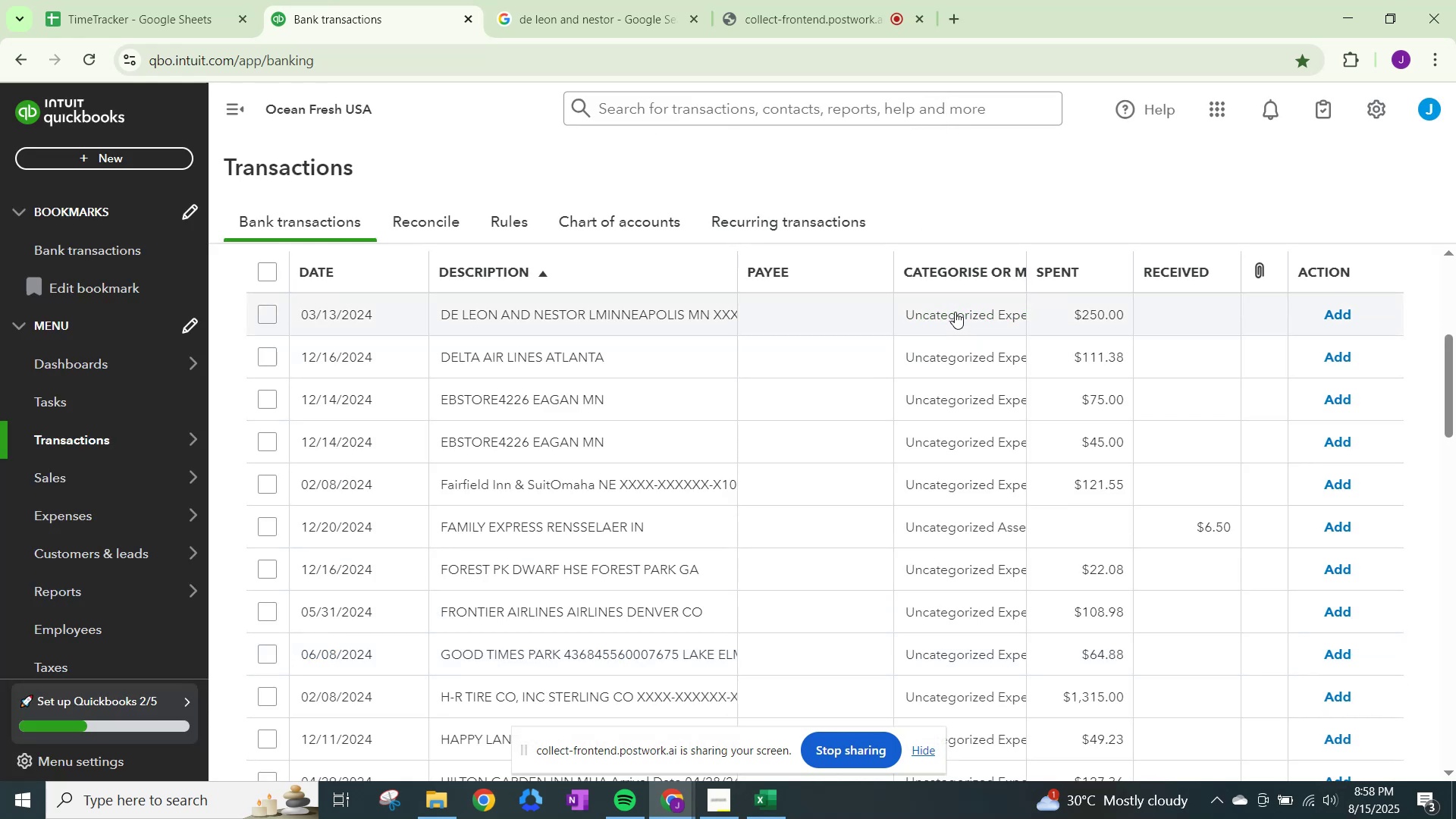 
wait(5.39)
 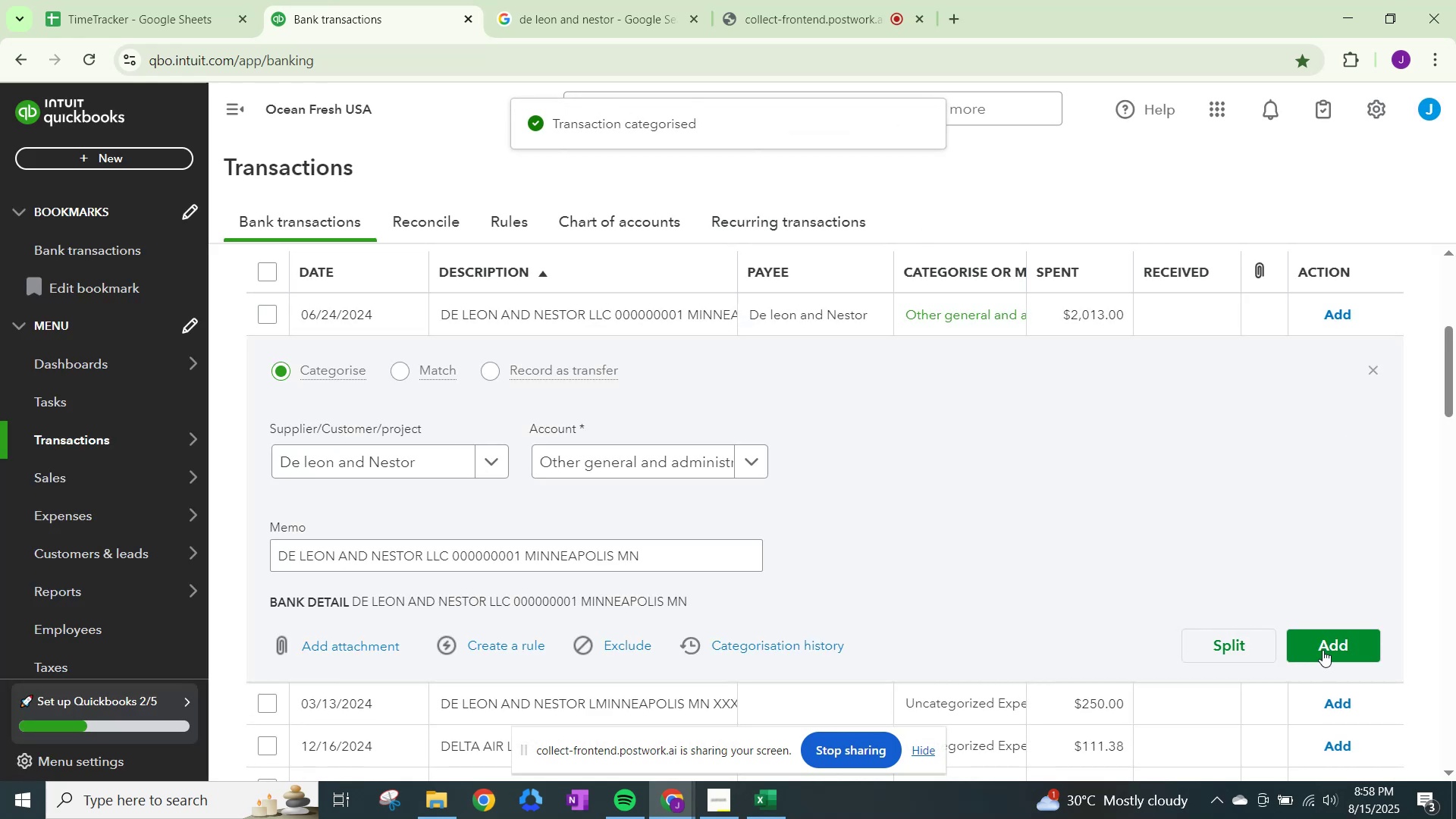 
left_click([445, 453])
 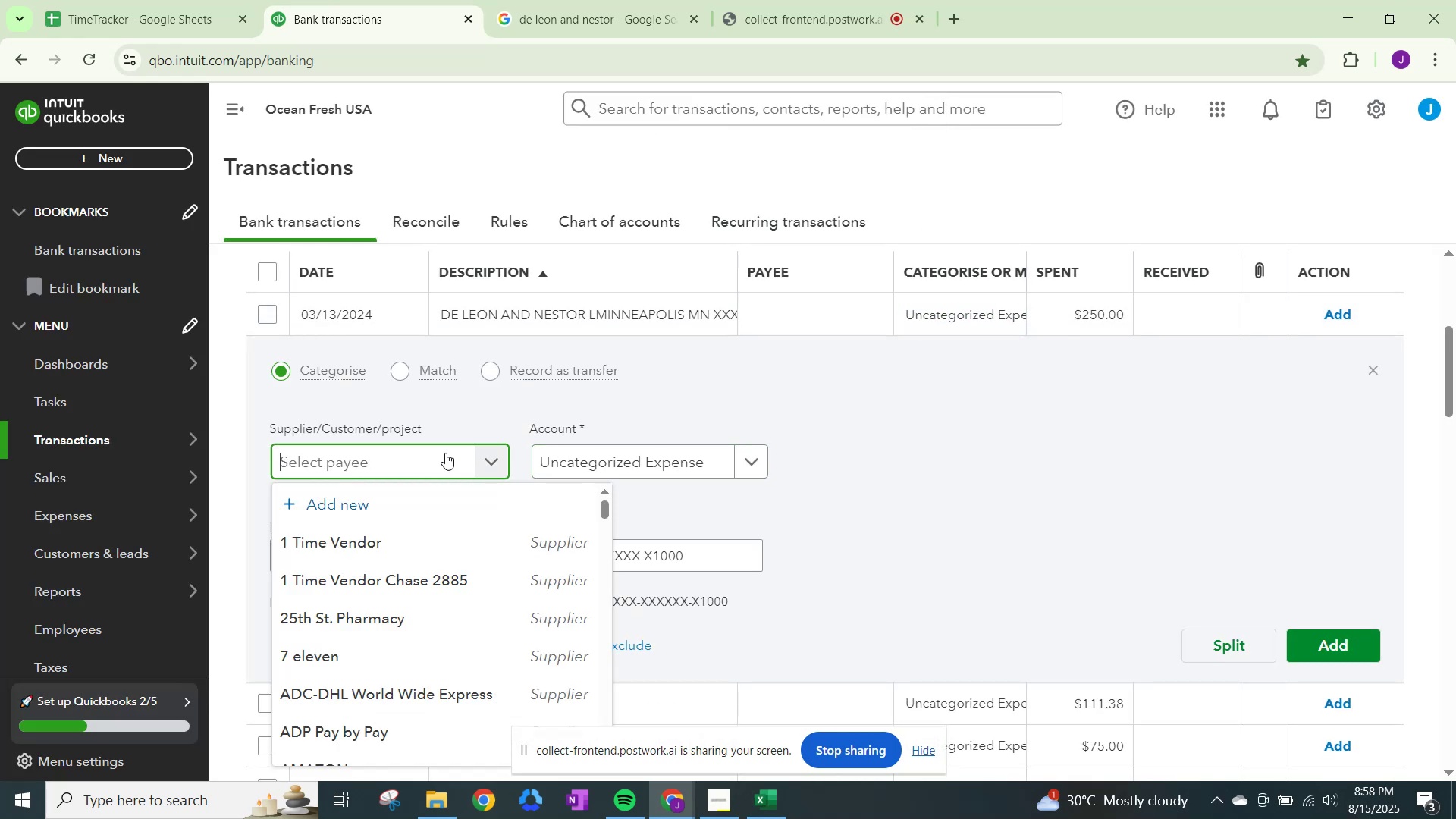 
type(delen)
key(Backspace)
key(Backspace)
key(Backspace)
type( leon)
 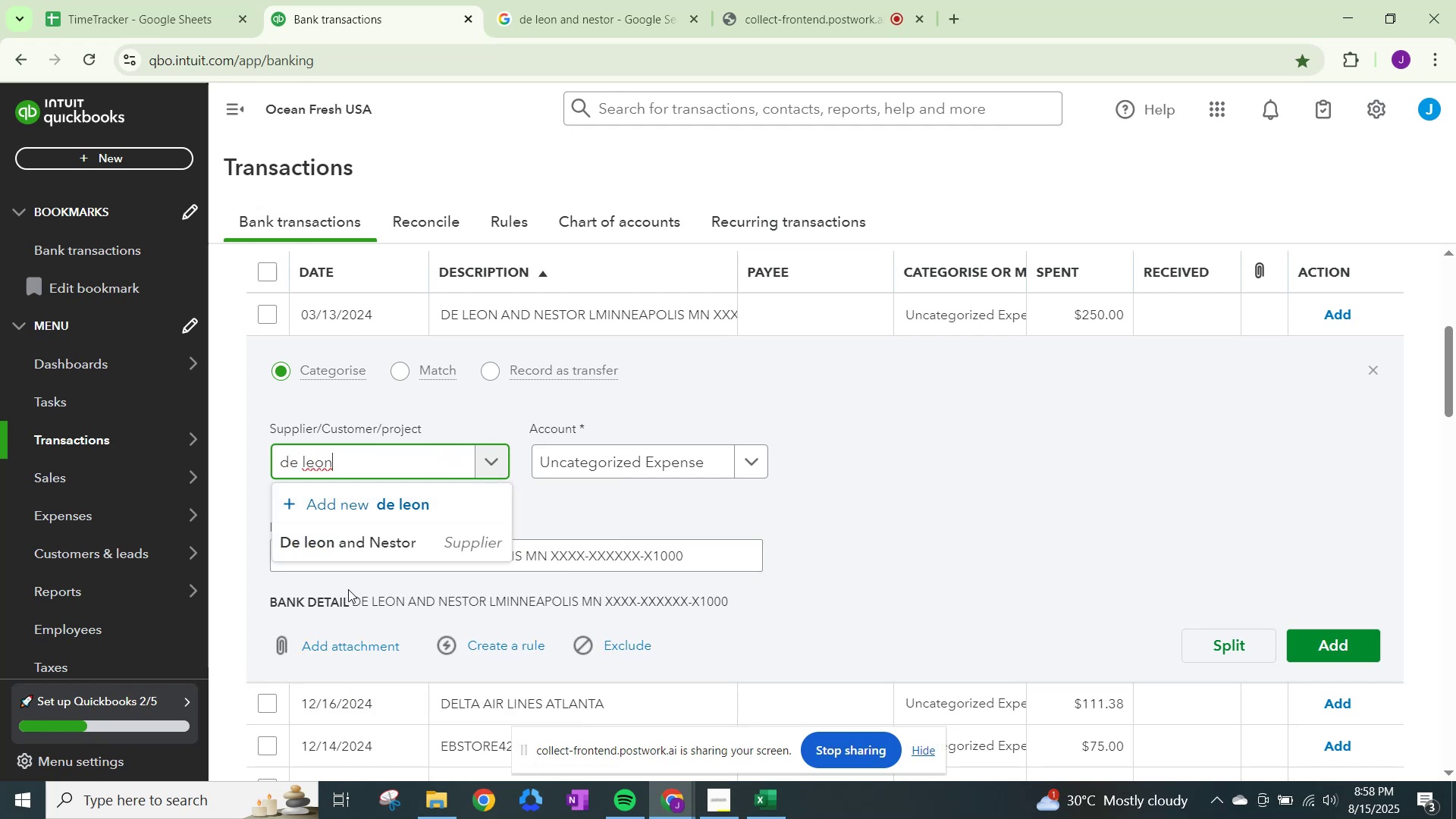 
left_click([347, 537])
 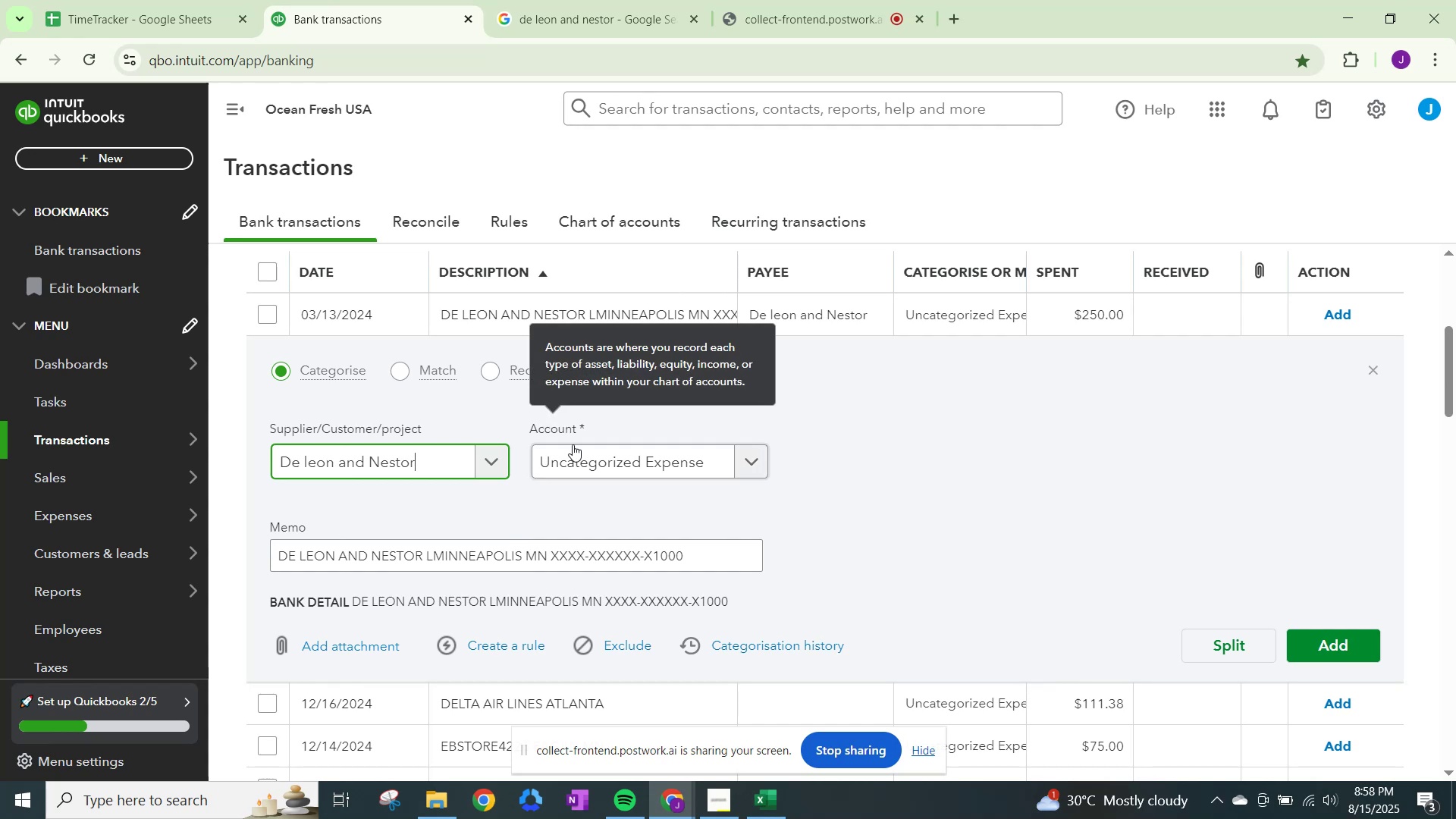 
left_click([573, 447])
 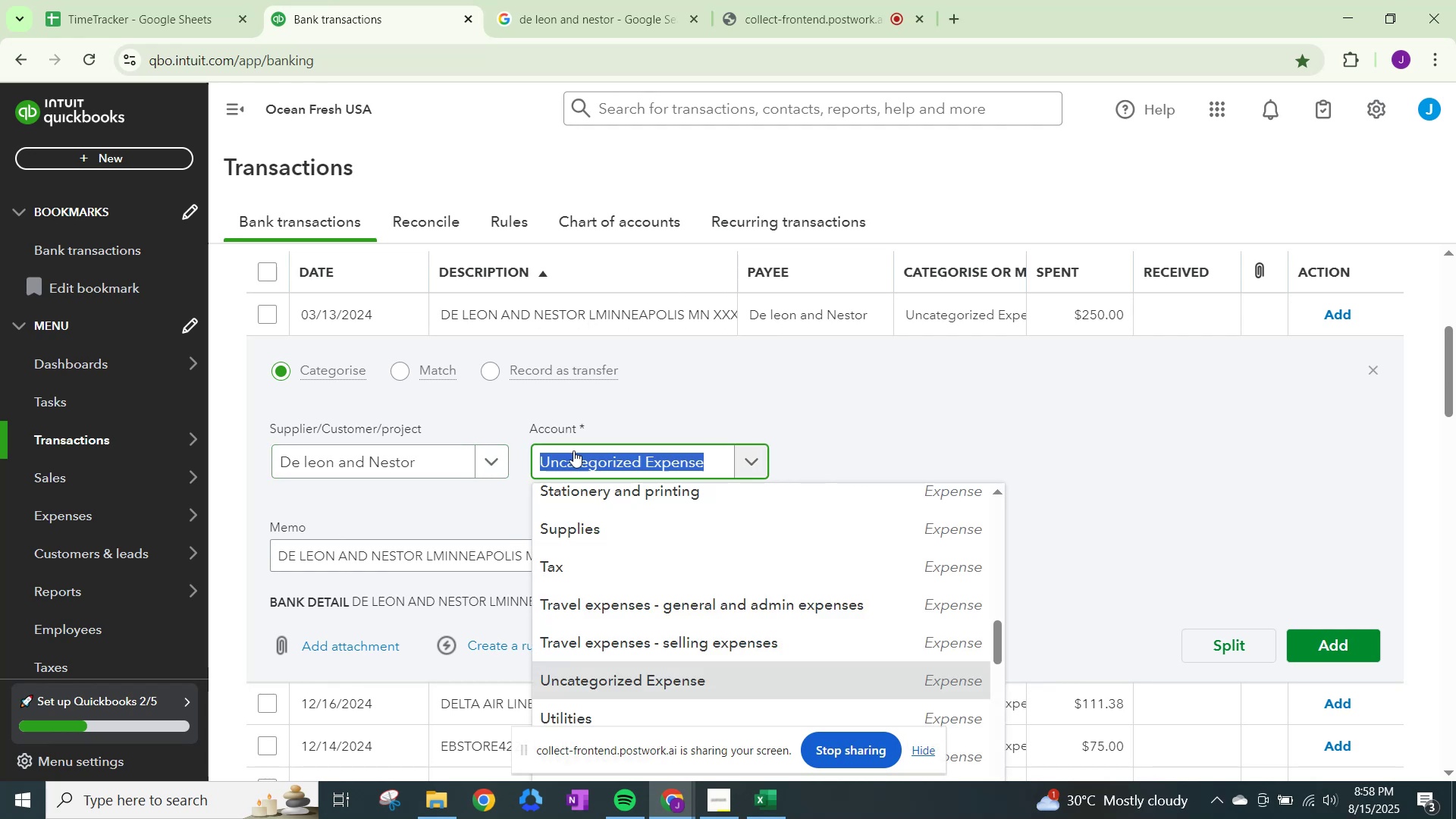 
type(other)
 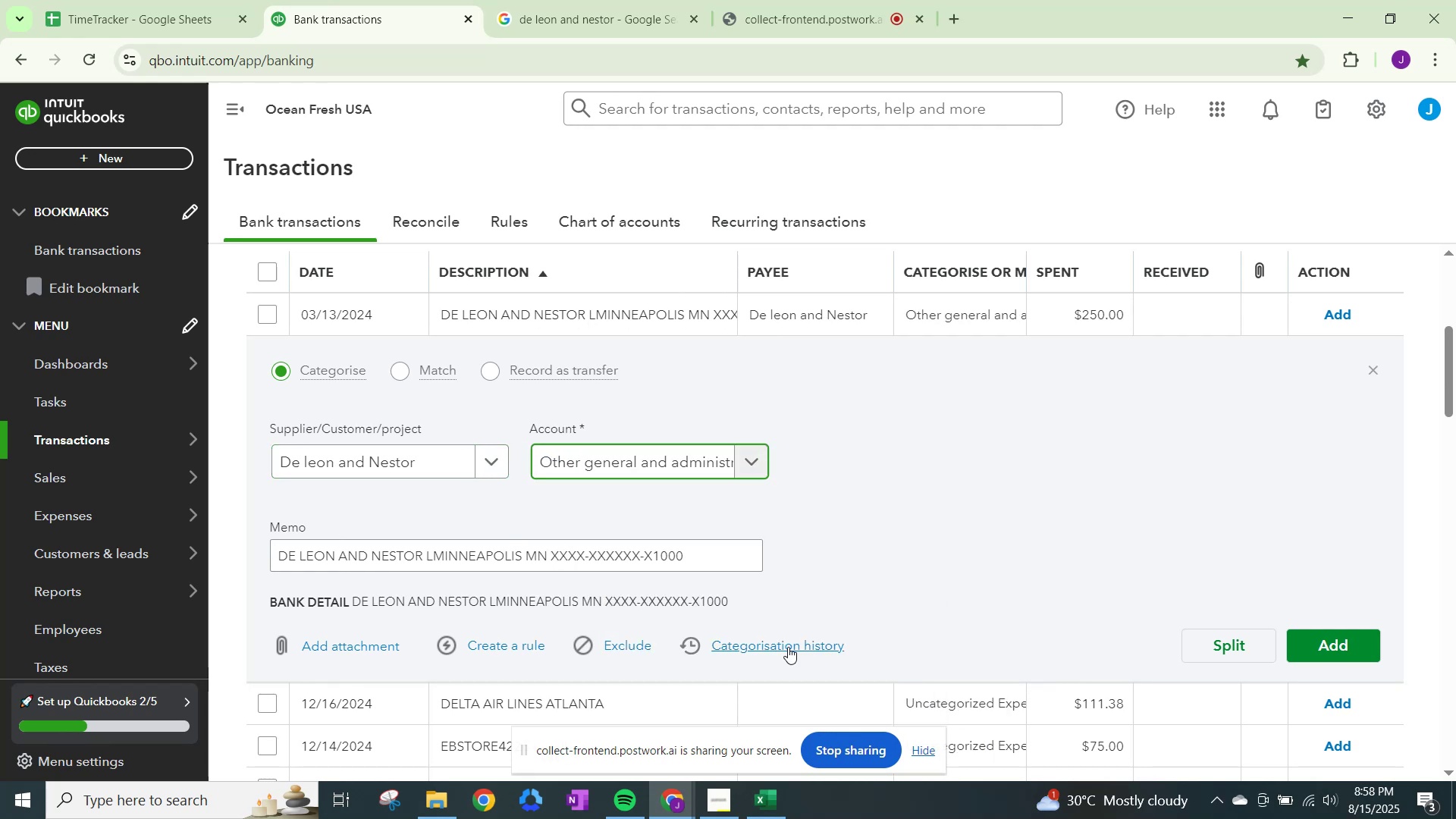 
left_click([1323, 650])
 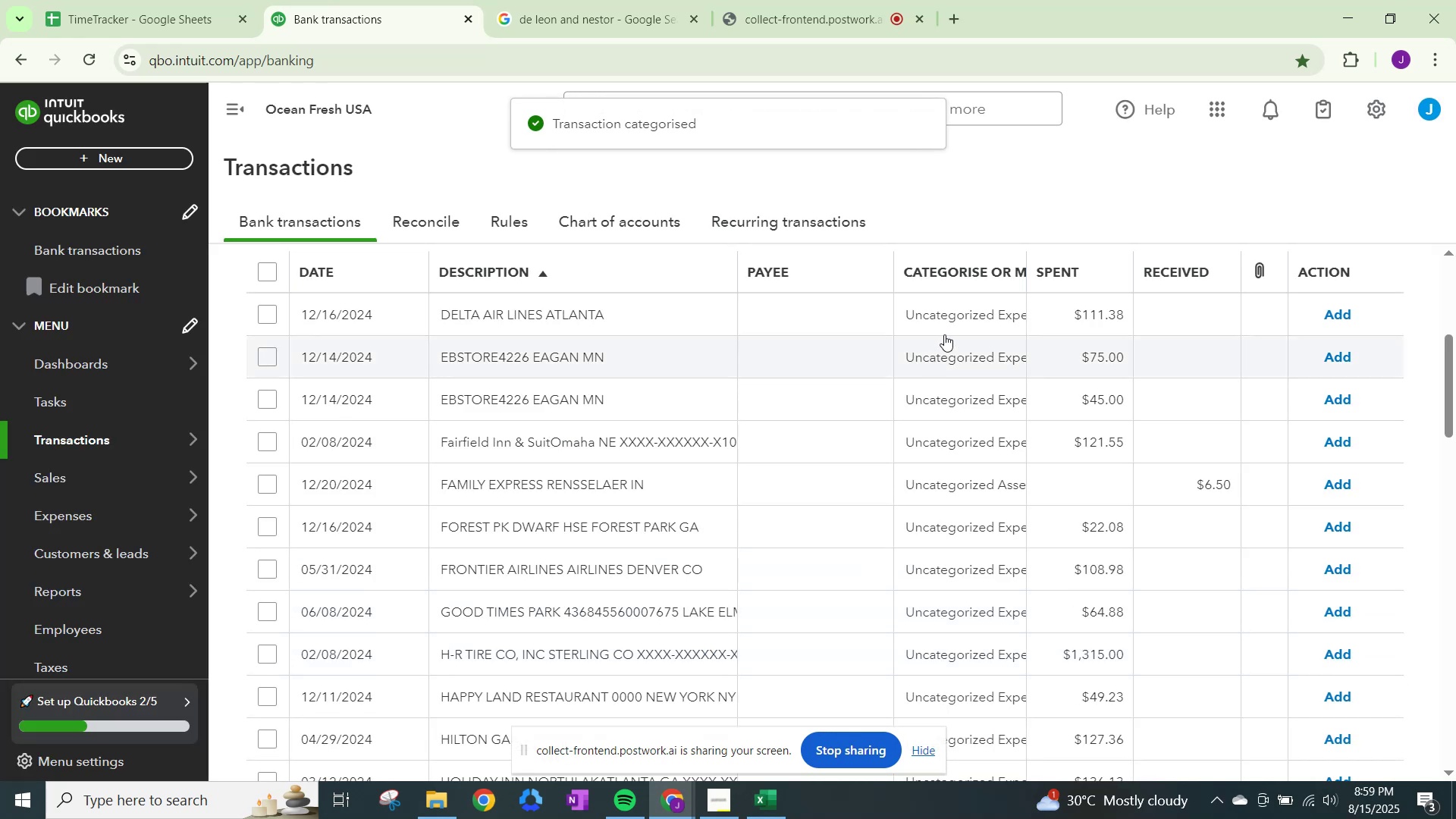 
left_click([949, 306])
 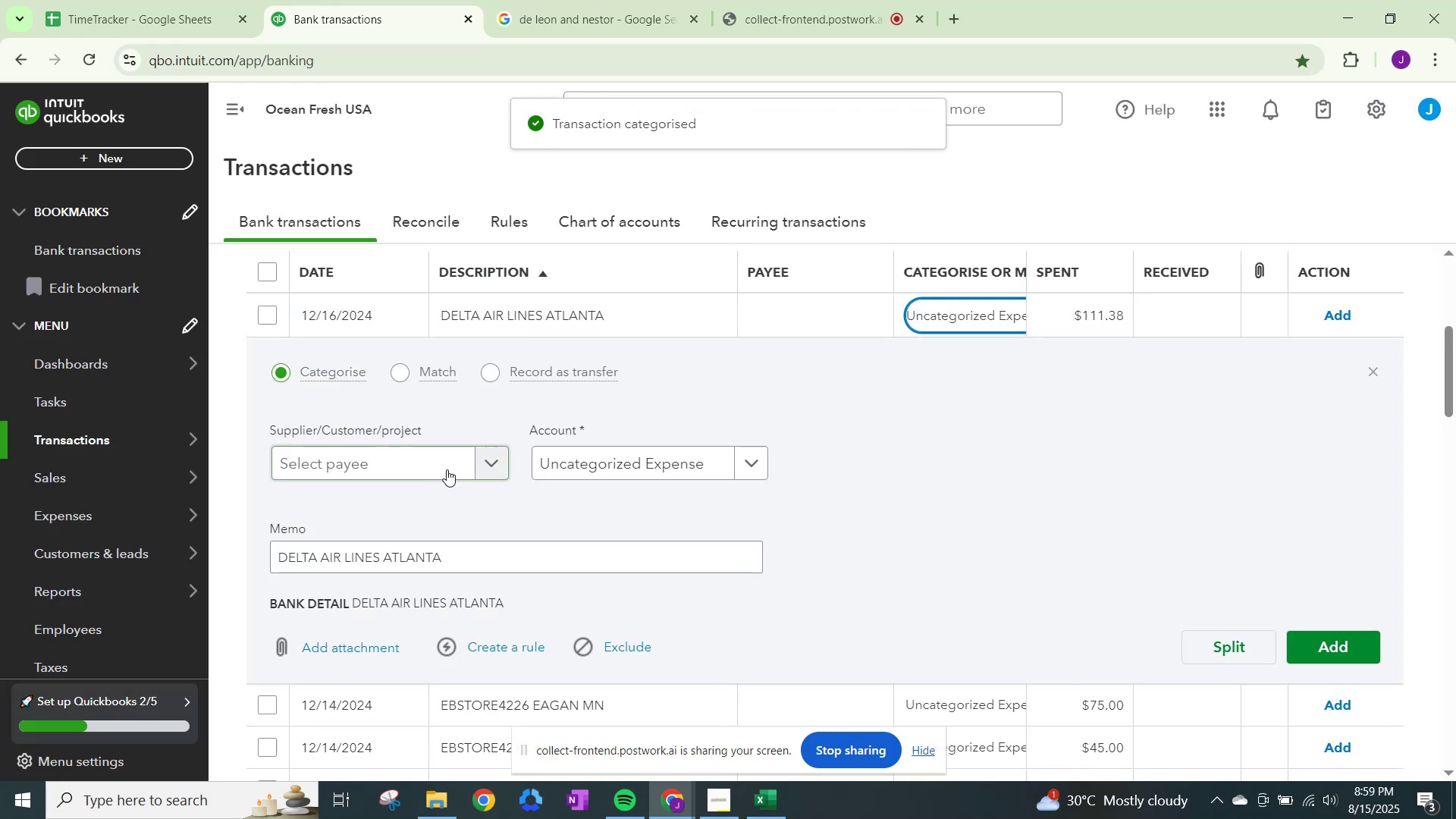 
left_click([446, 469])
 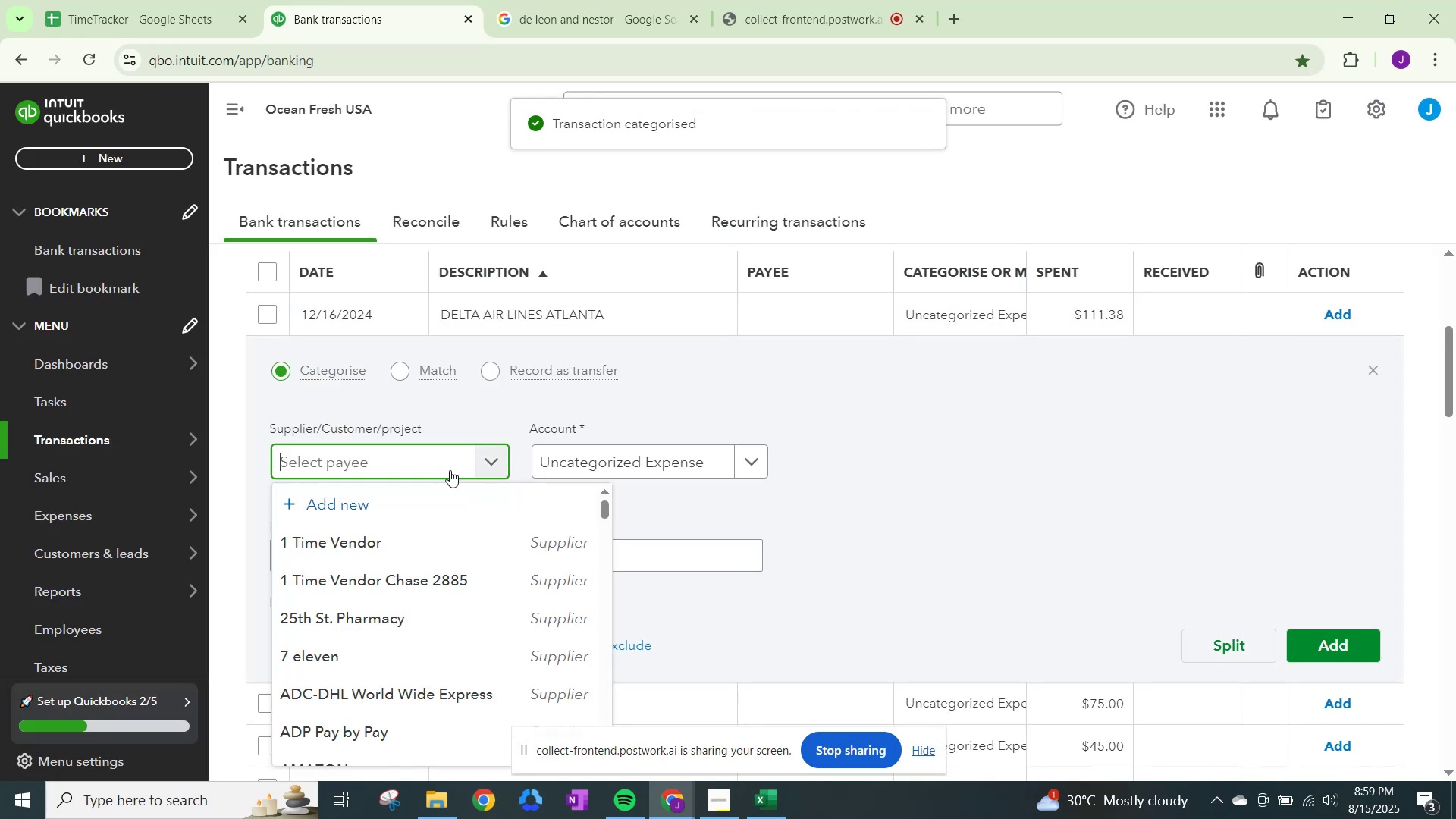 
type(delta)
 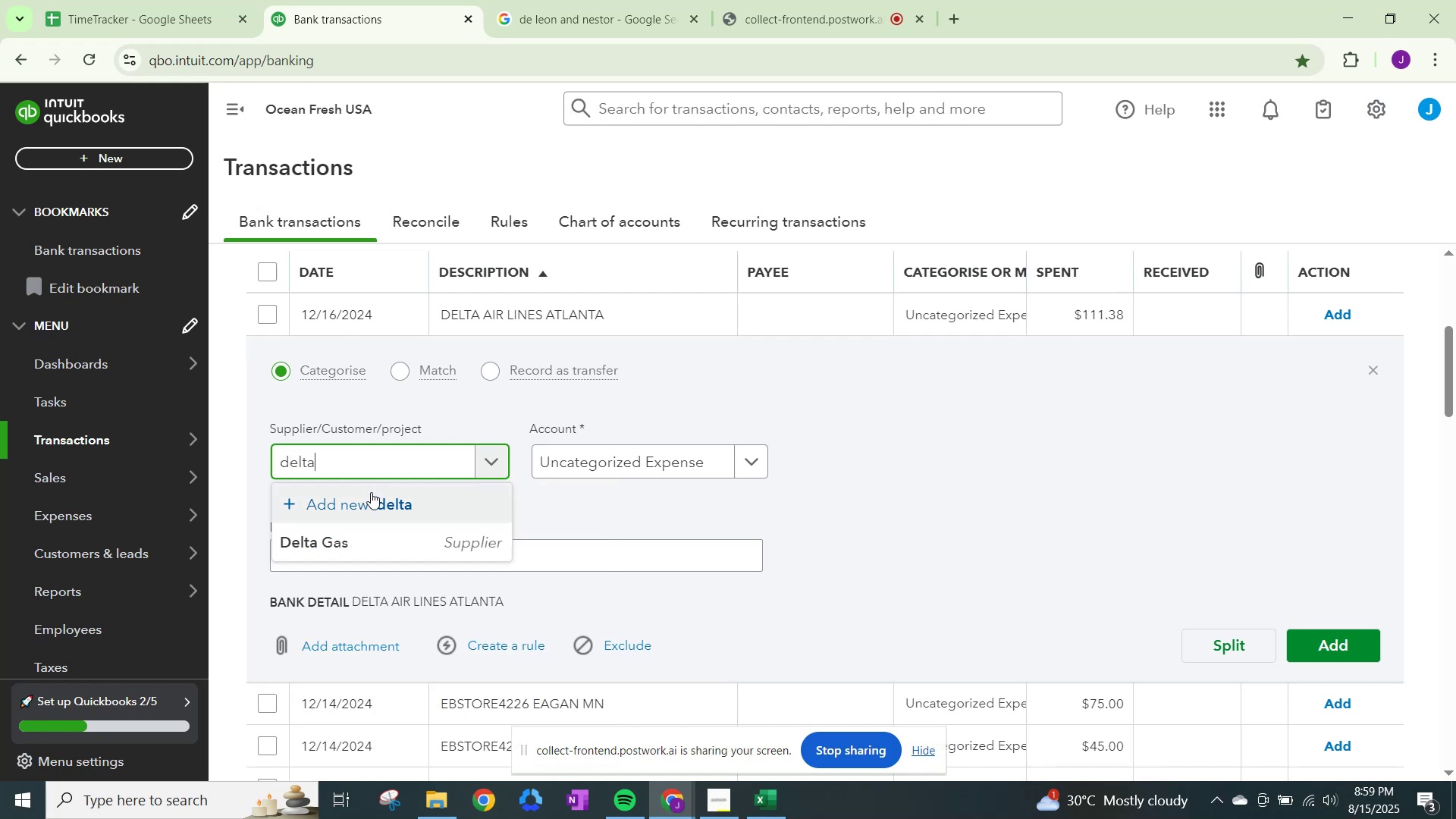 
key(Backspace)
key(Backspace)
key(Backspace)
key(Backspace)
key(Backspace)
key(Backspace)
type(Delta Ait)
key(Backspace)
type(rlines)
 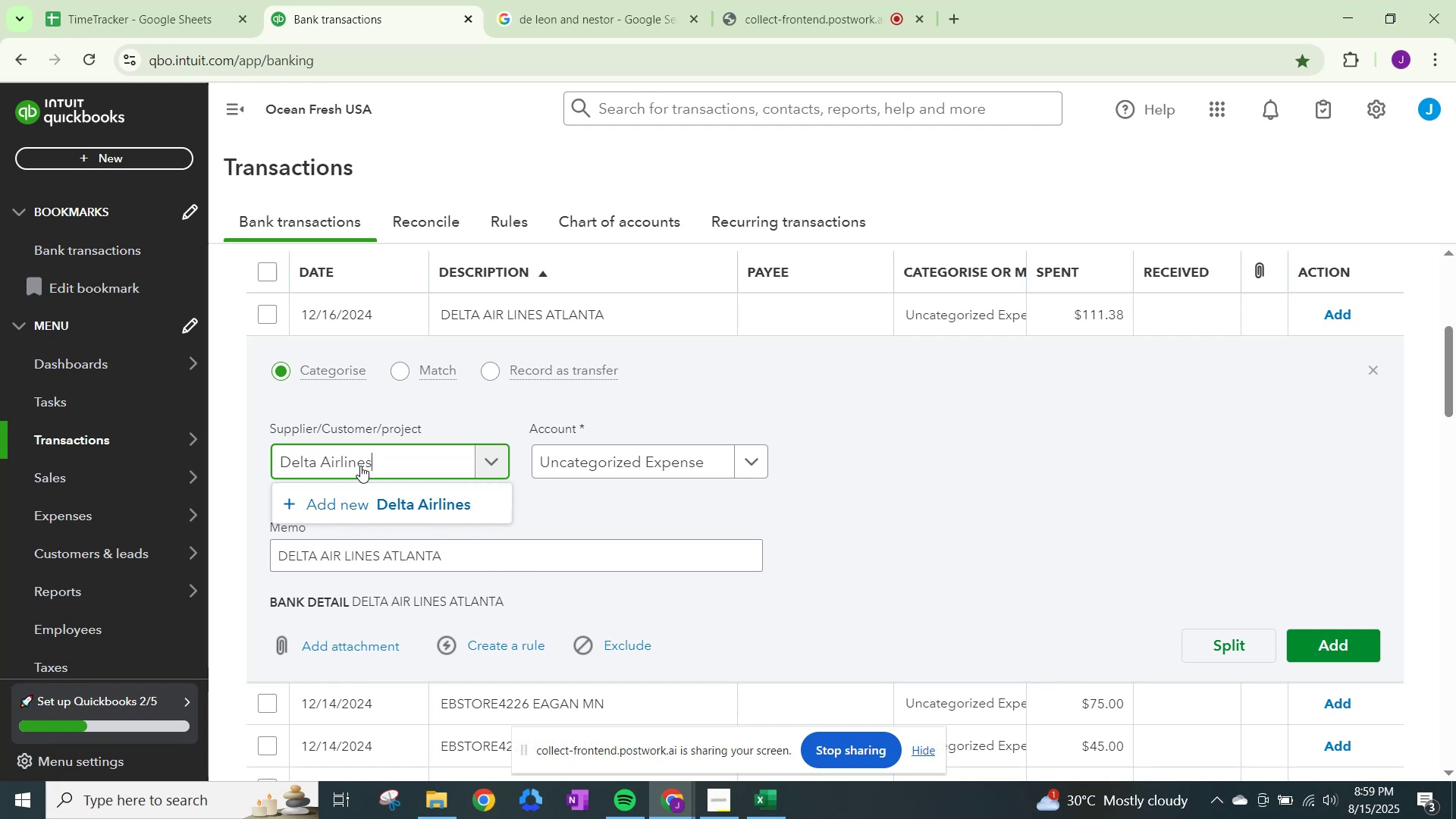 
left_click([375, 491])
 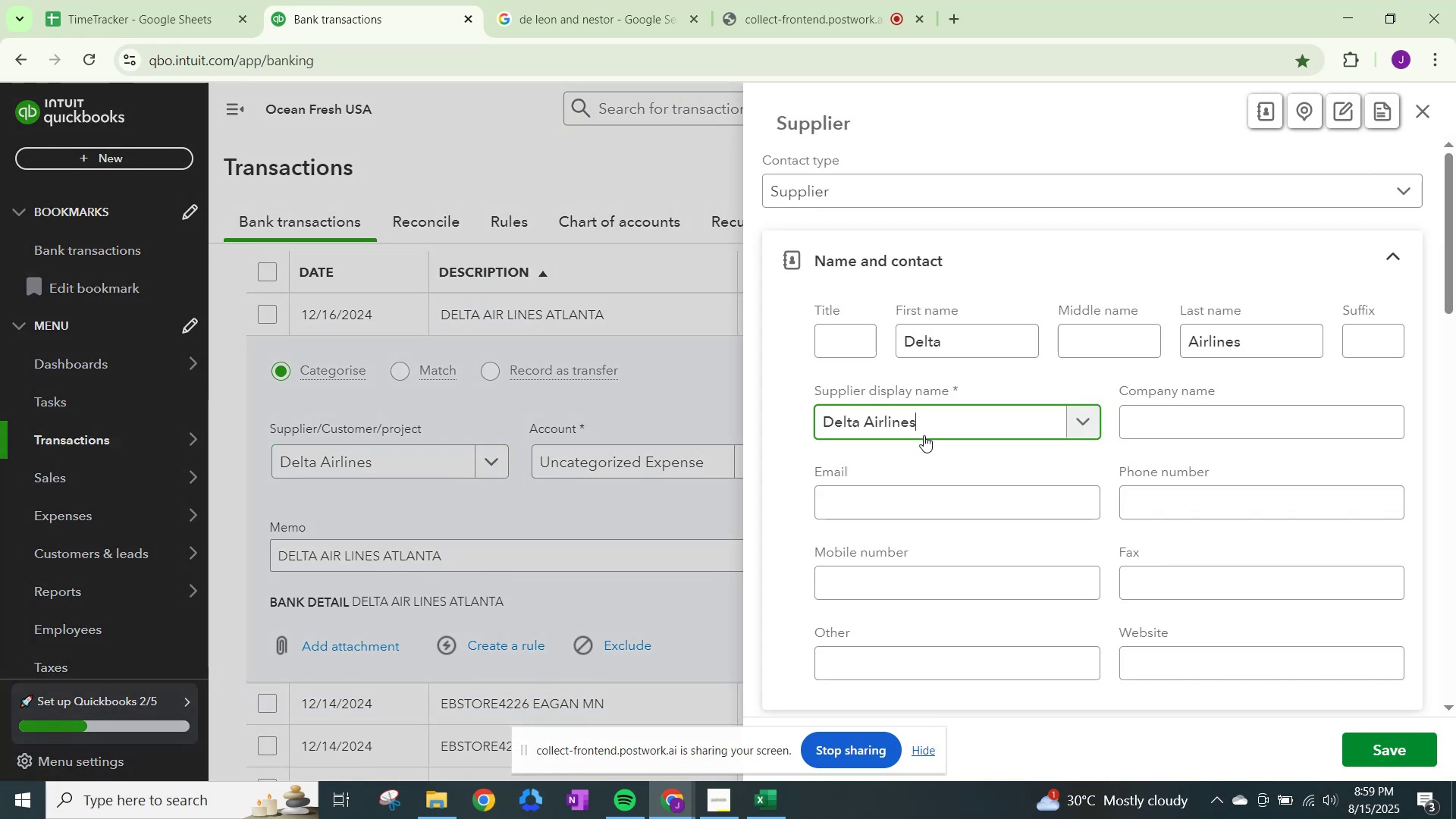 
scroll: coordinate [988, 504], scroll_direction: down, amount: 43.0
 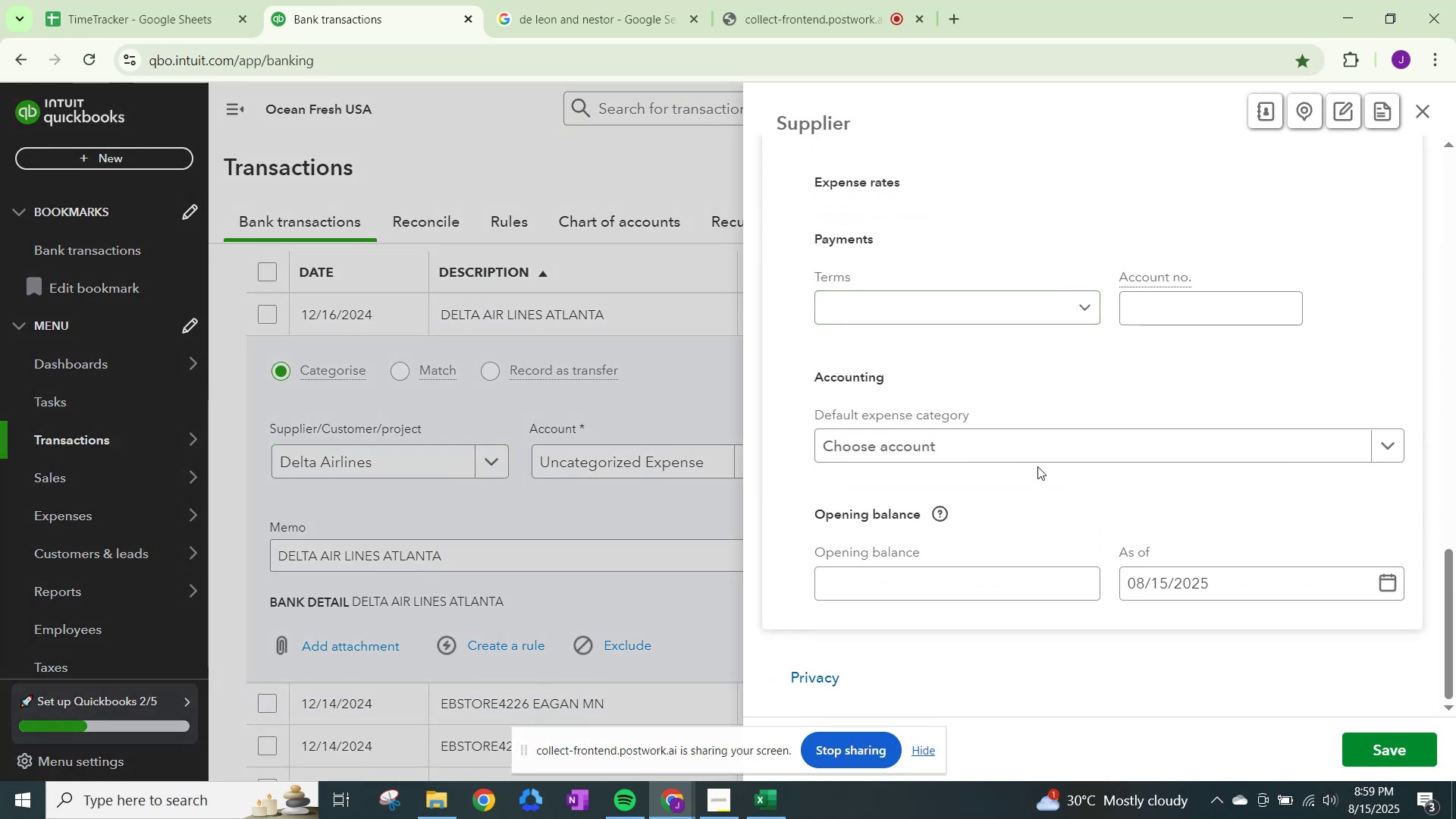 
left_click([1090, 447])
 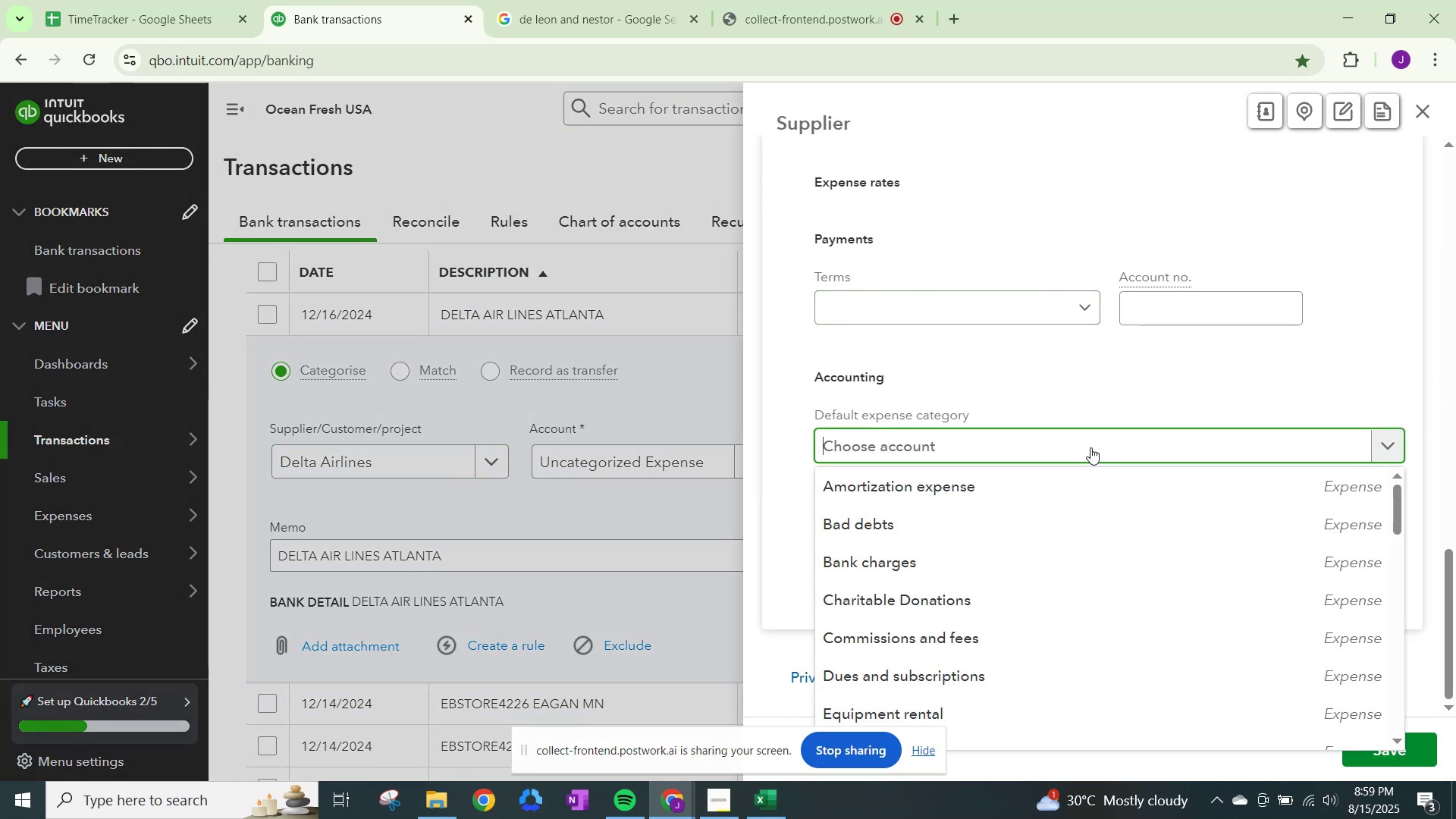 
type(trave)
 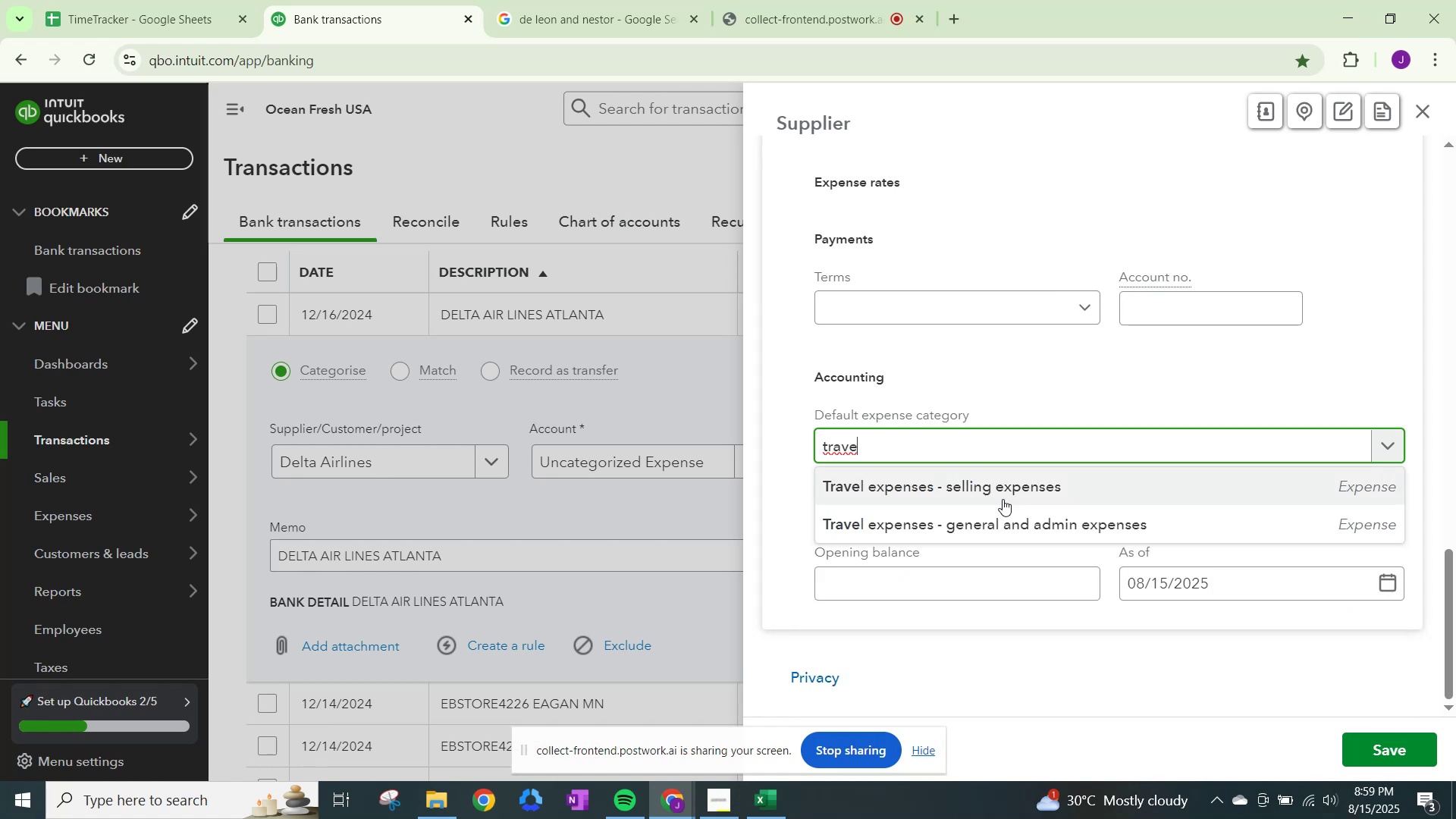 
left_click([998, 516])
 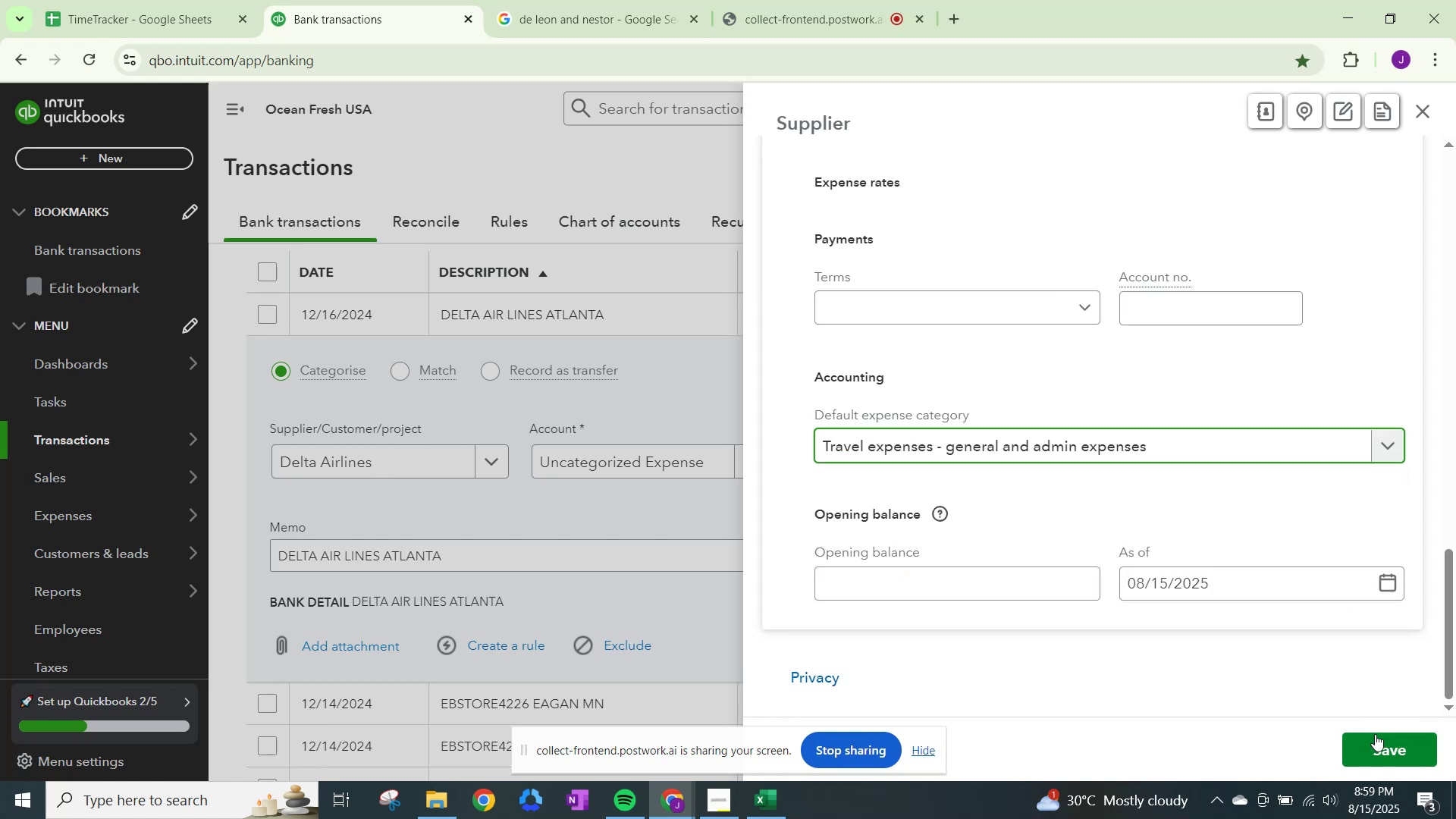 
left_click([1376, 738])
 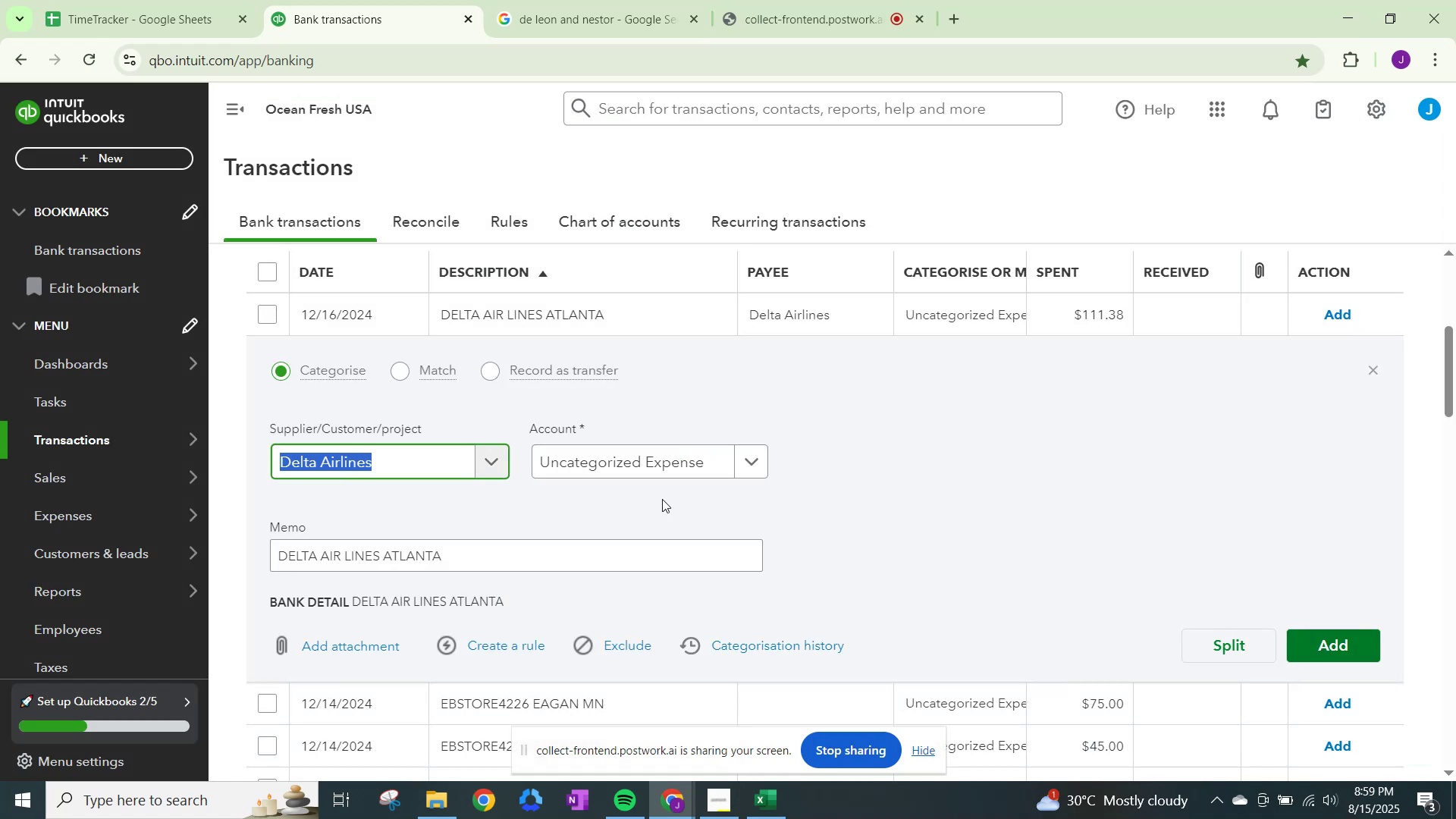 
type(trave)
 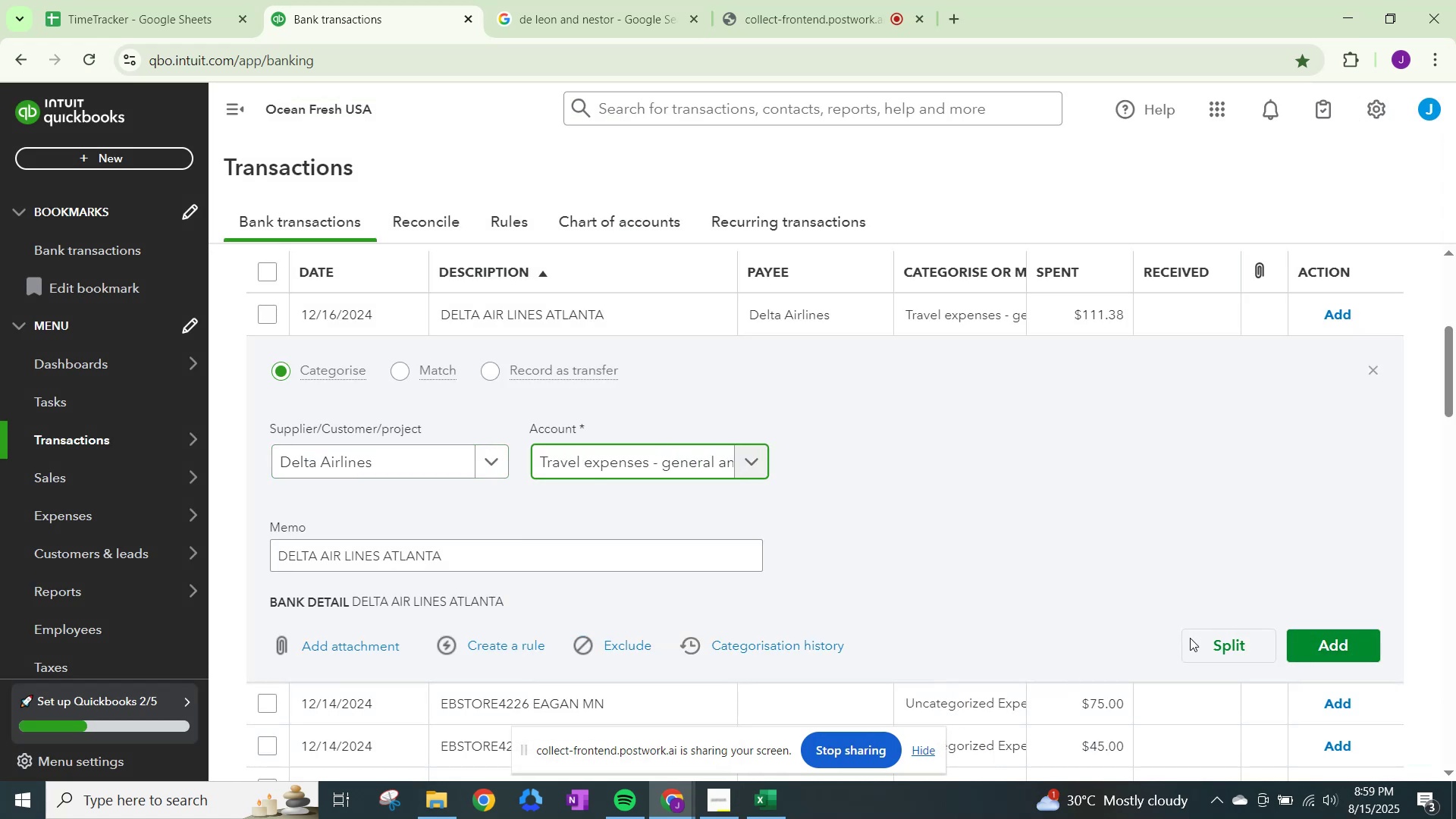 
left_click([1335, 649])
 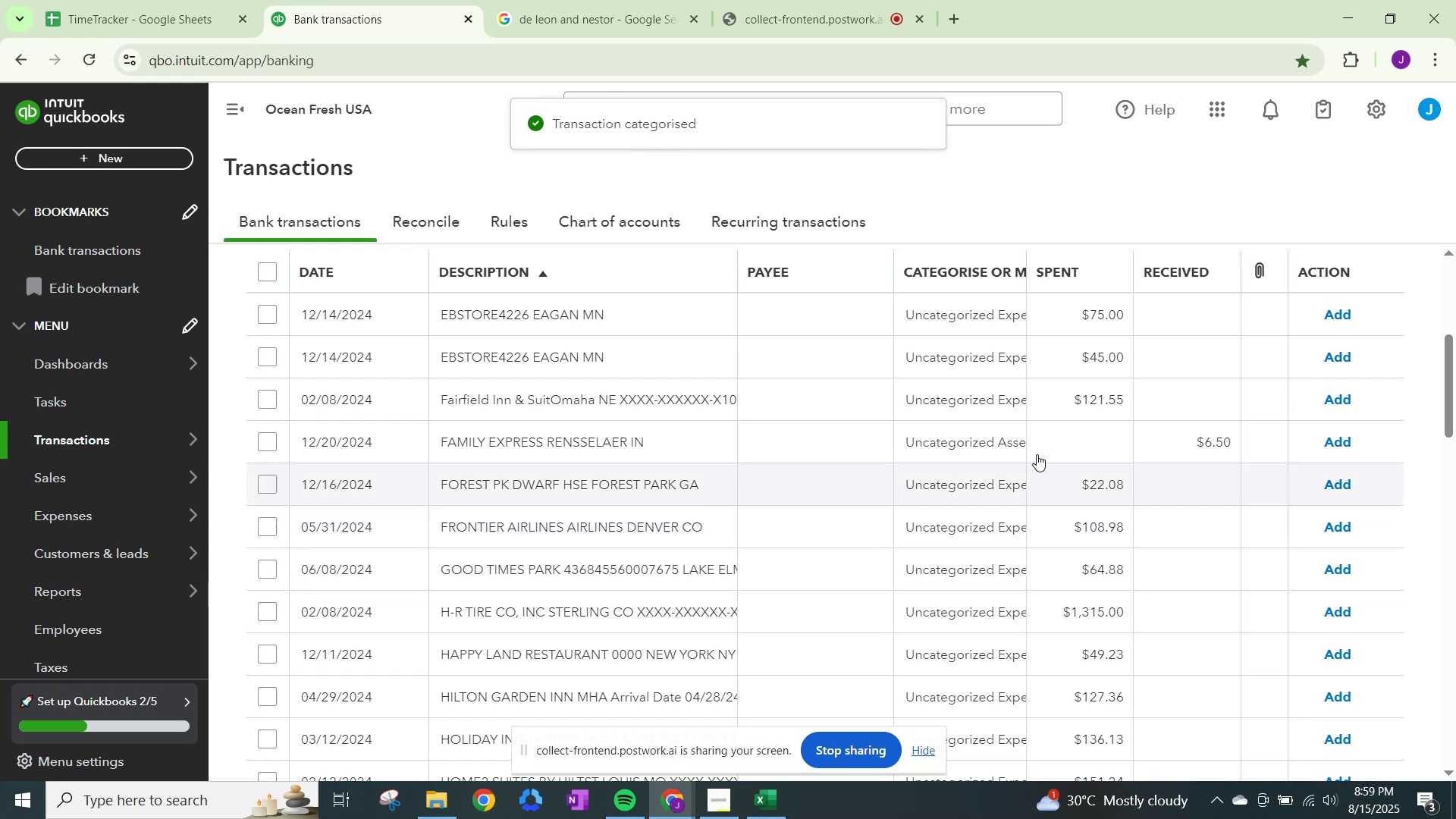 
wait(6.64)
 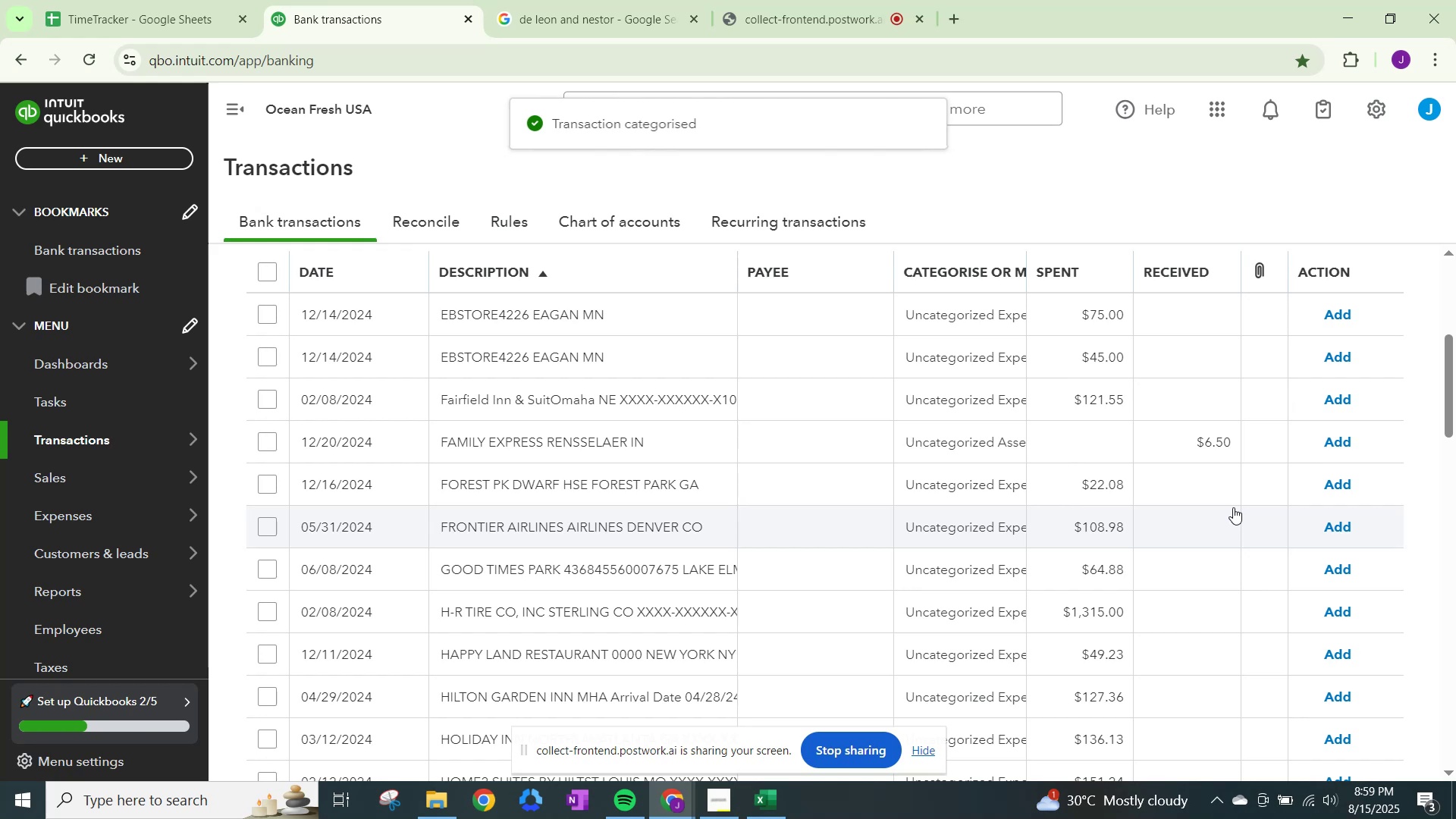 
left_click_drag(start_coordinate=[408, 140], to_coordinate=[39, 127])
 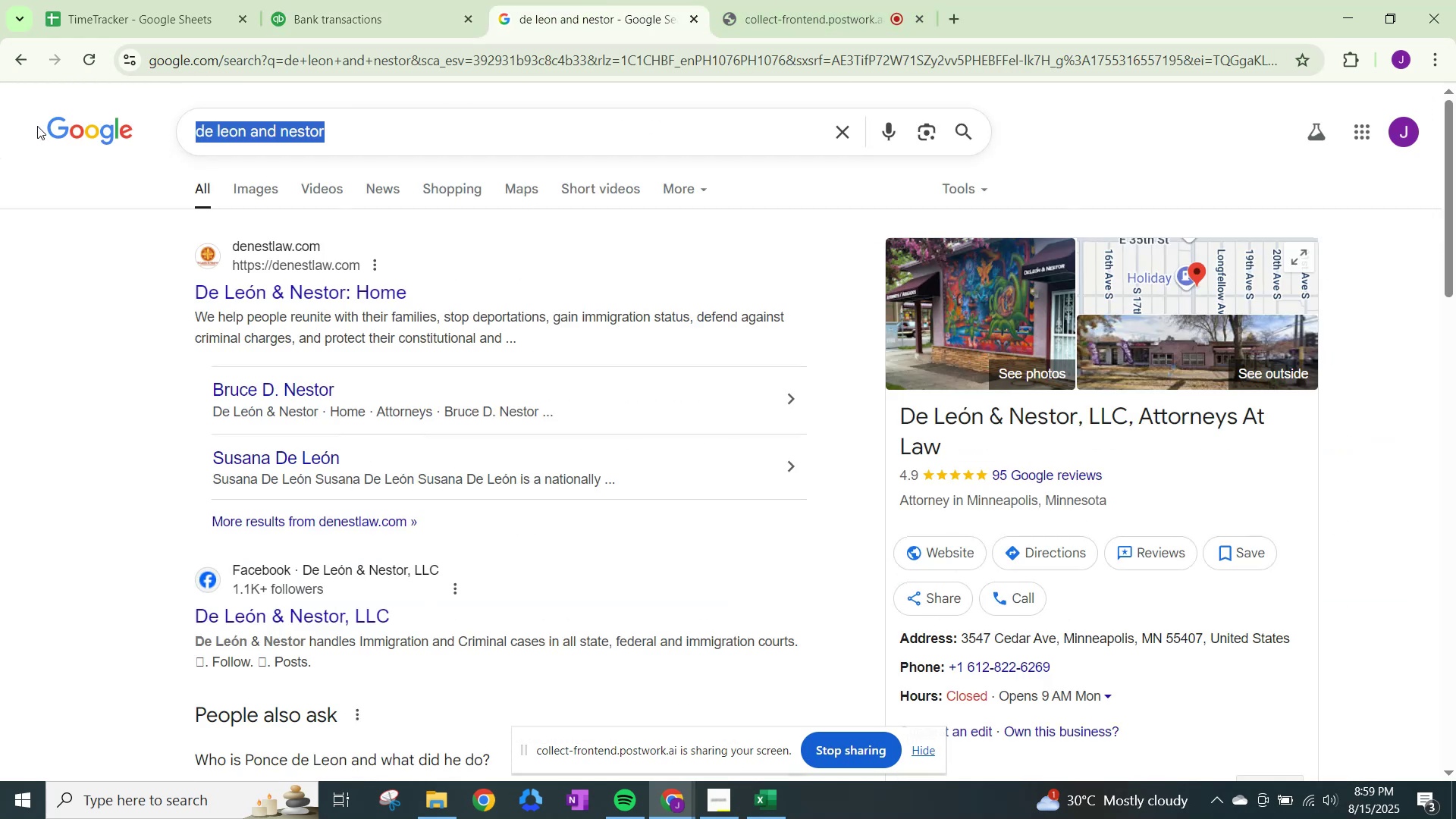 
type(ebs store)
 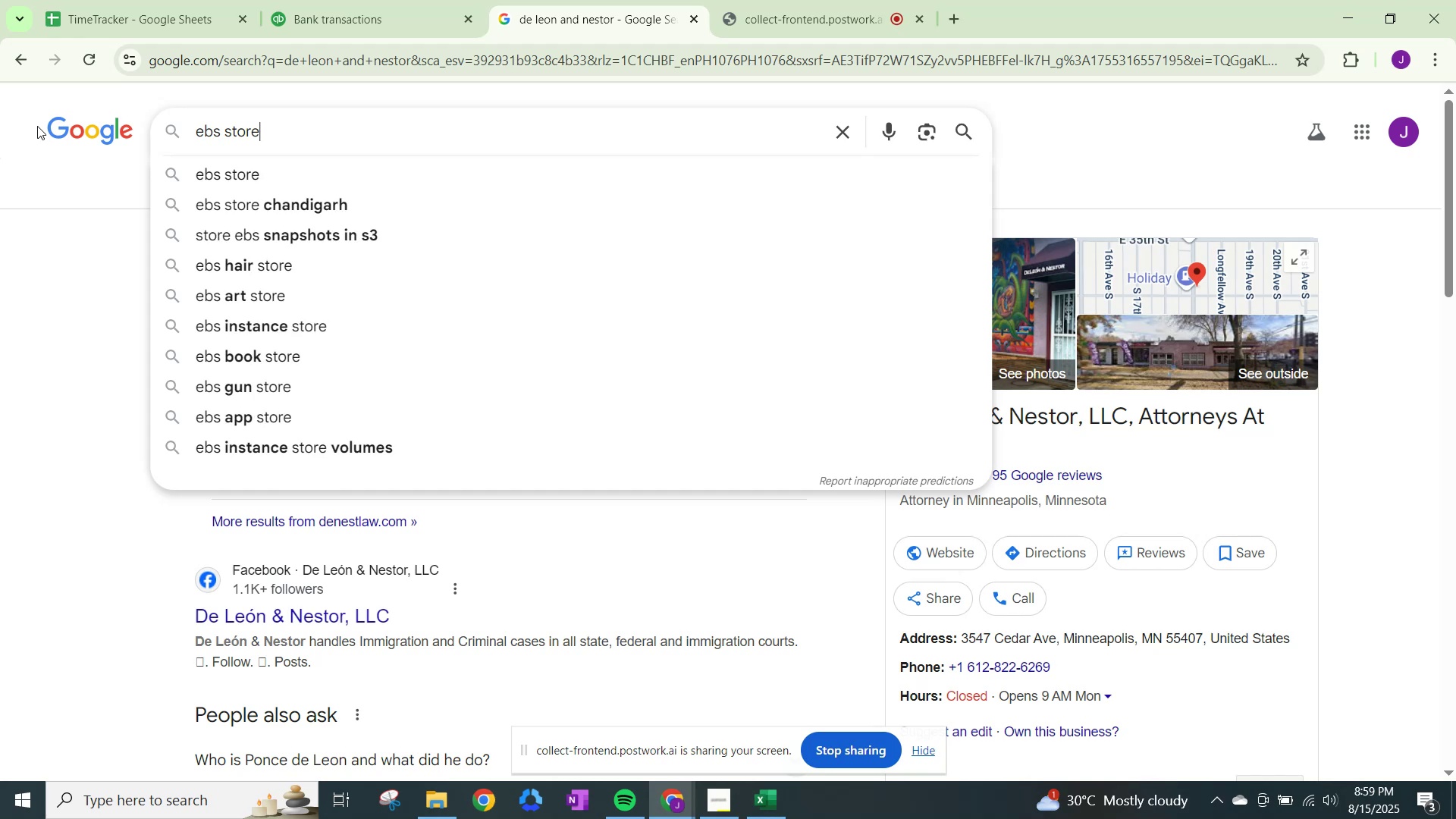 
key(Enter)
 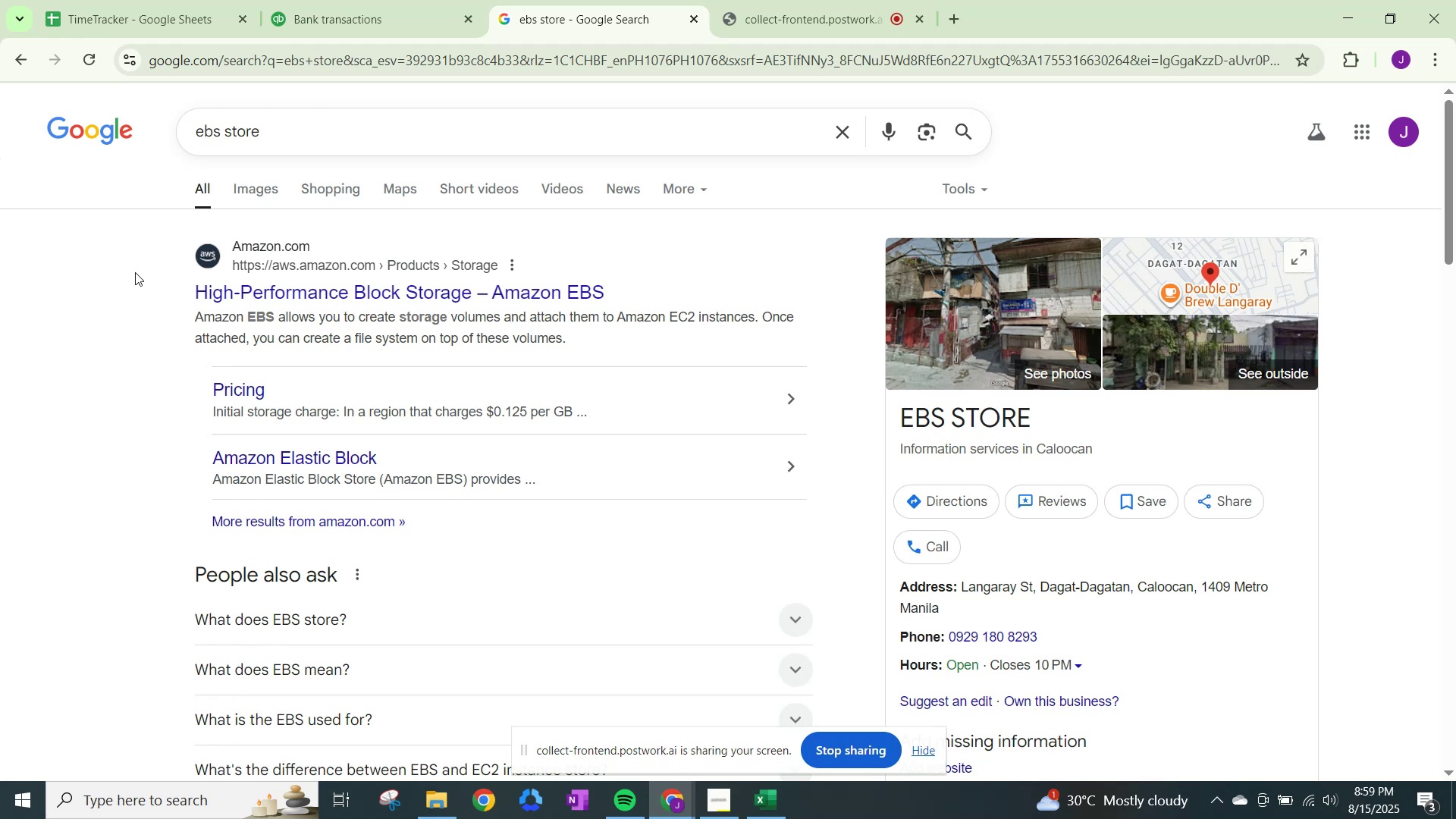 
wait(15.15)
 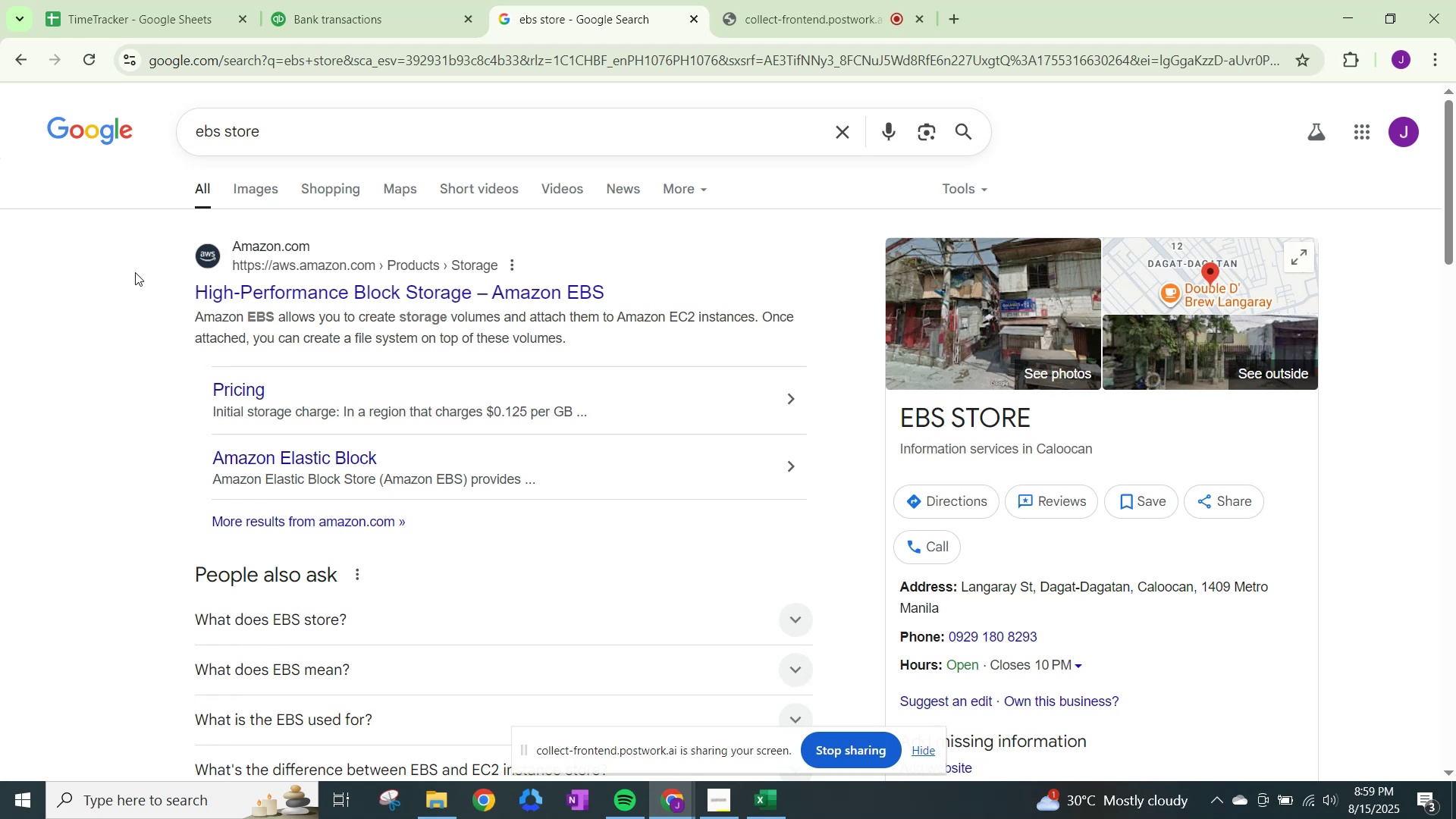 
scroll: coordinate [388, 455], scroll_direction: down, amount: 3.0
 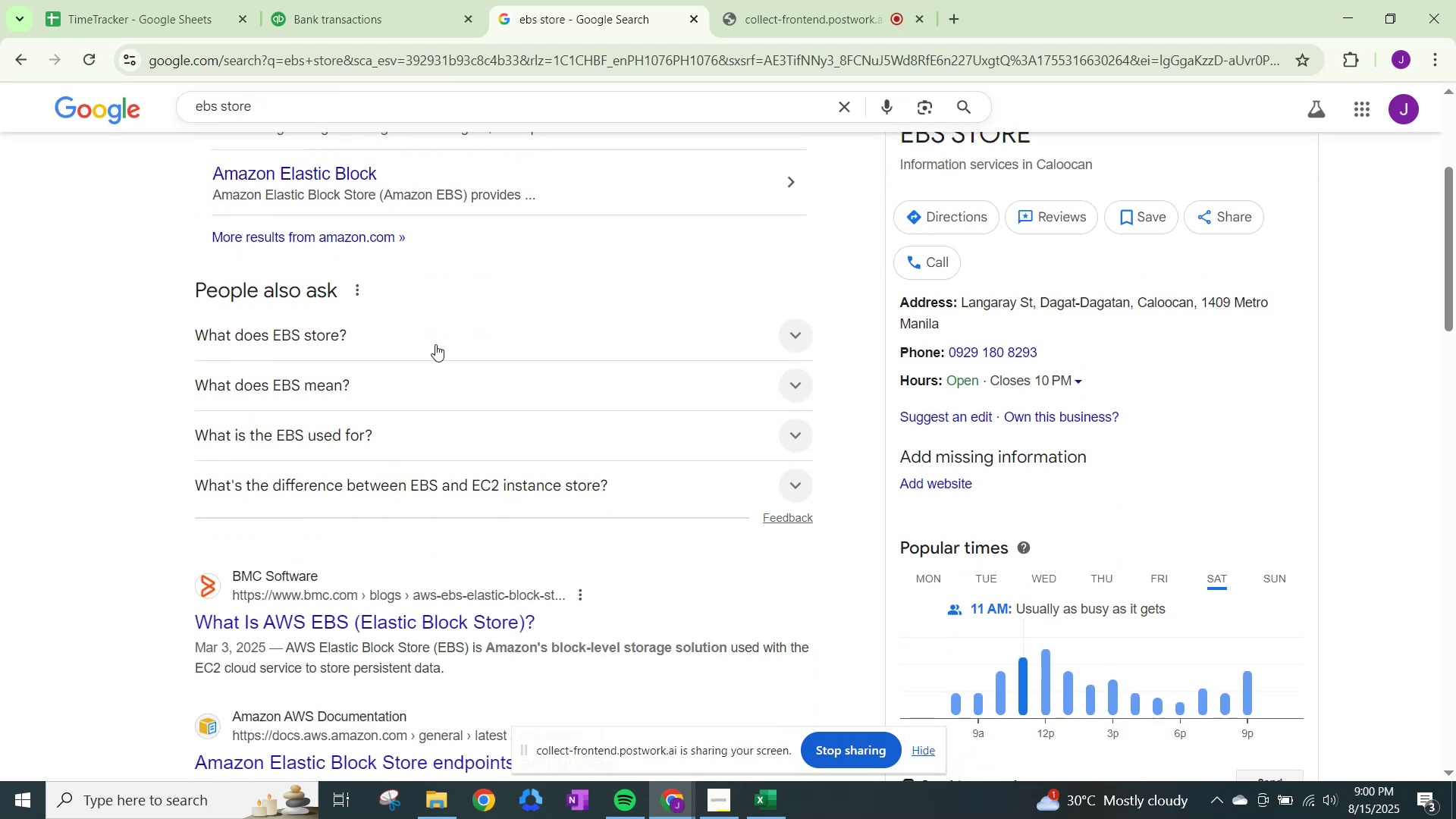 
left_click([434, 330])
 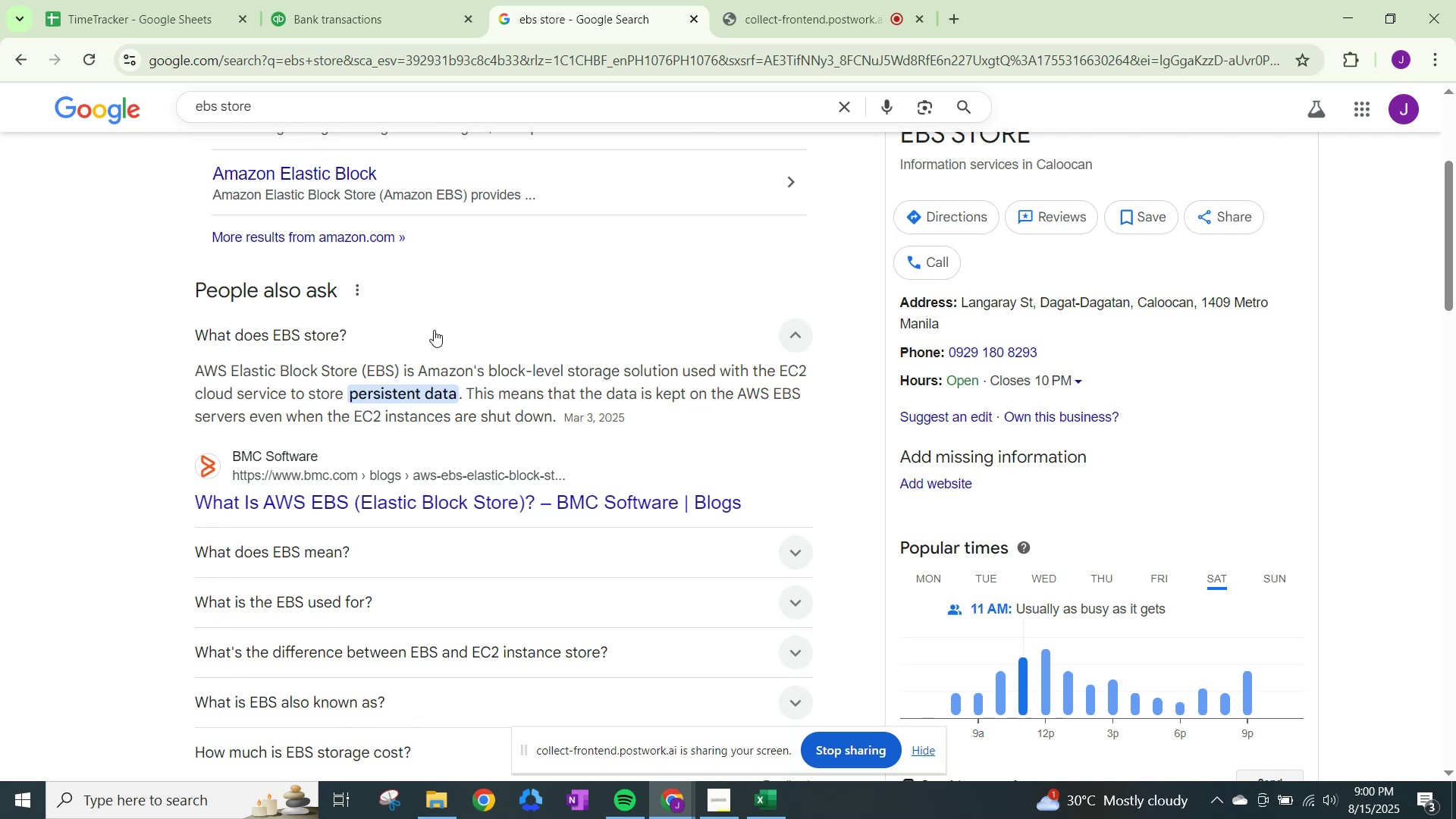 
mouse_move([374, 537])
 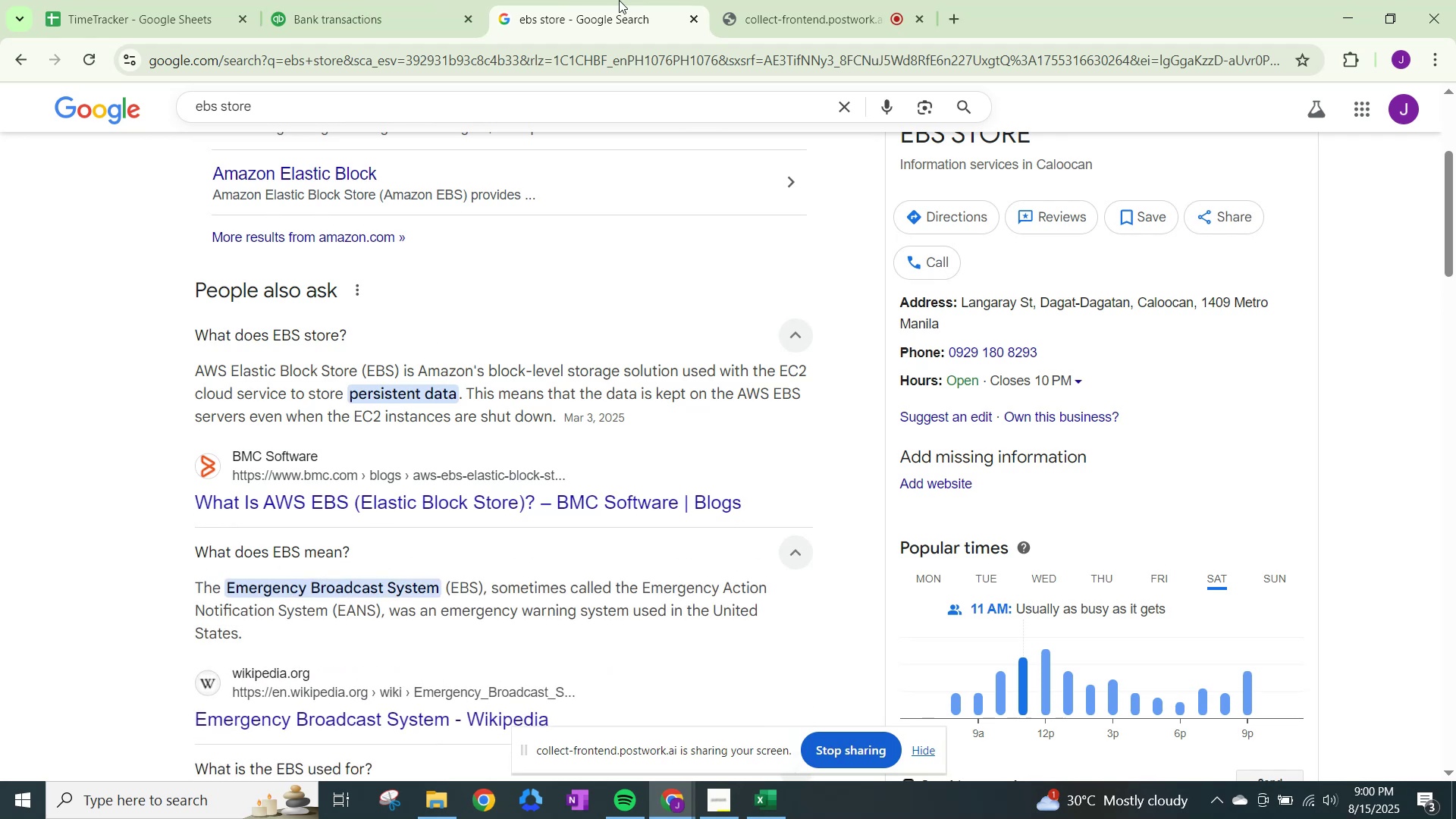 
left_click([359, 0])
 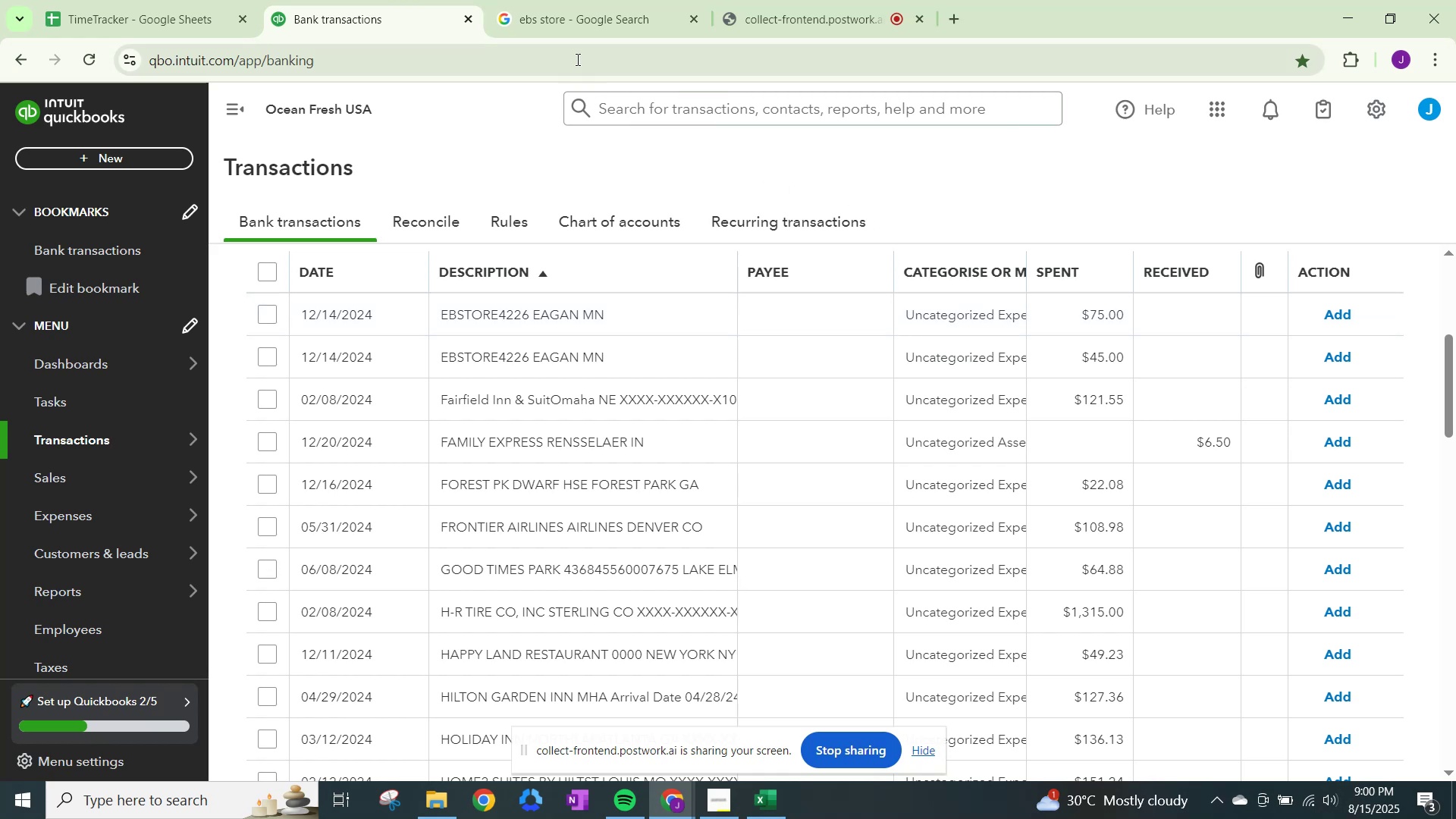 
wait(5.84)
 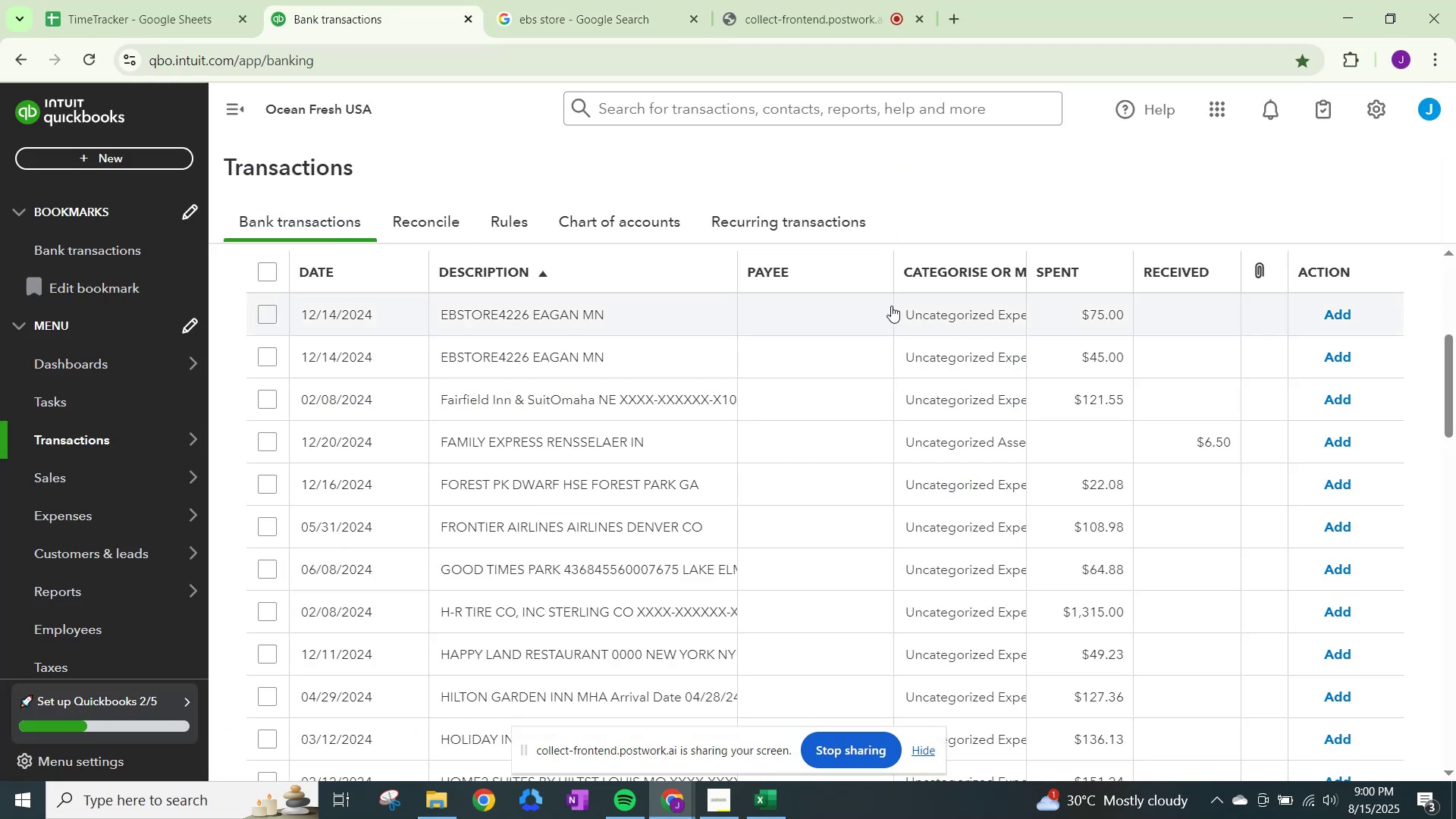 
left_click([301, 102])
 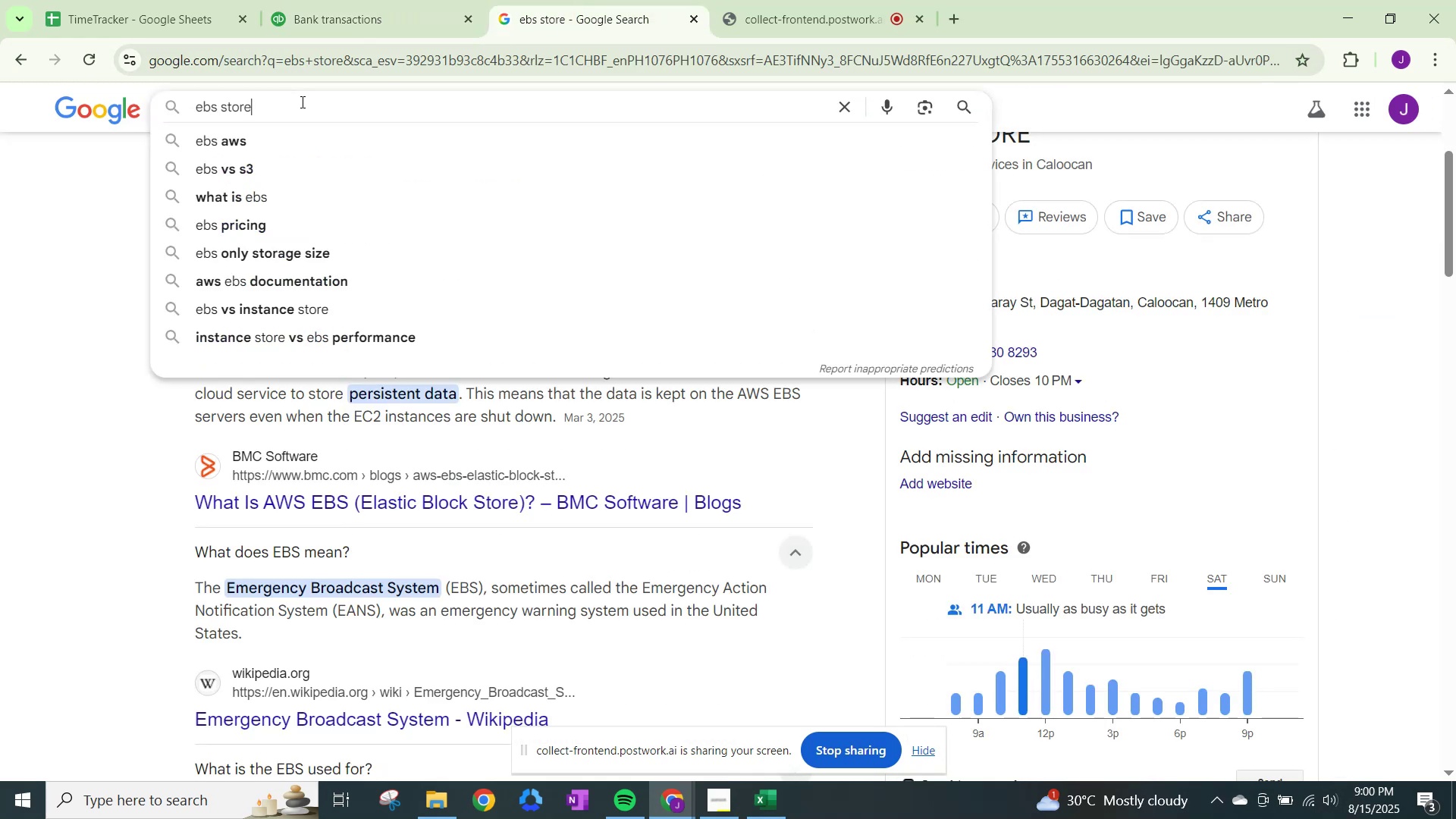 
key(Space)
 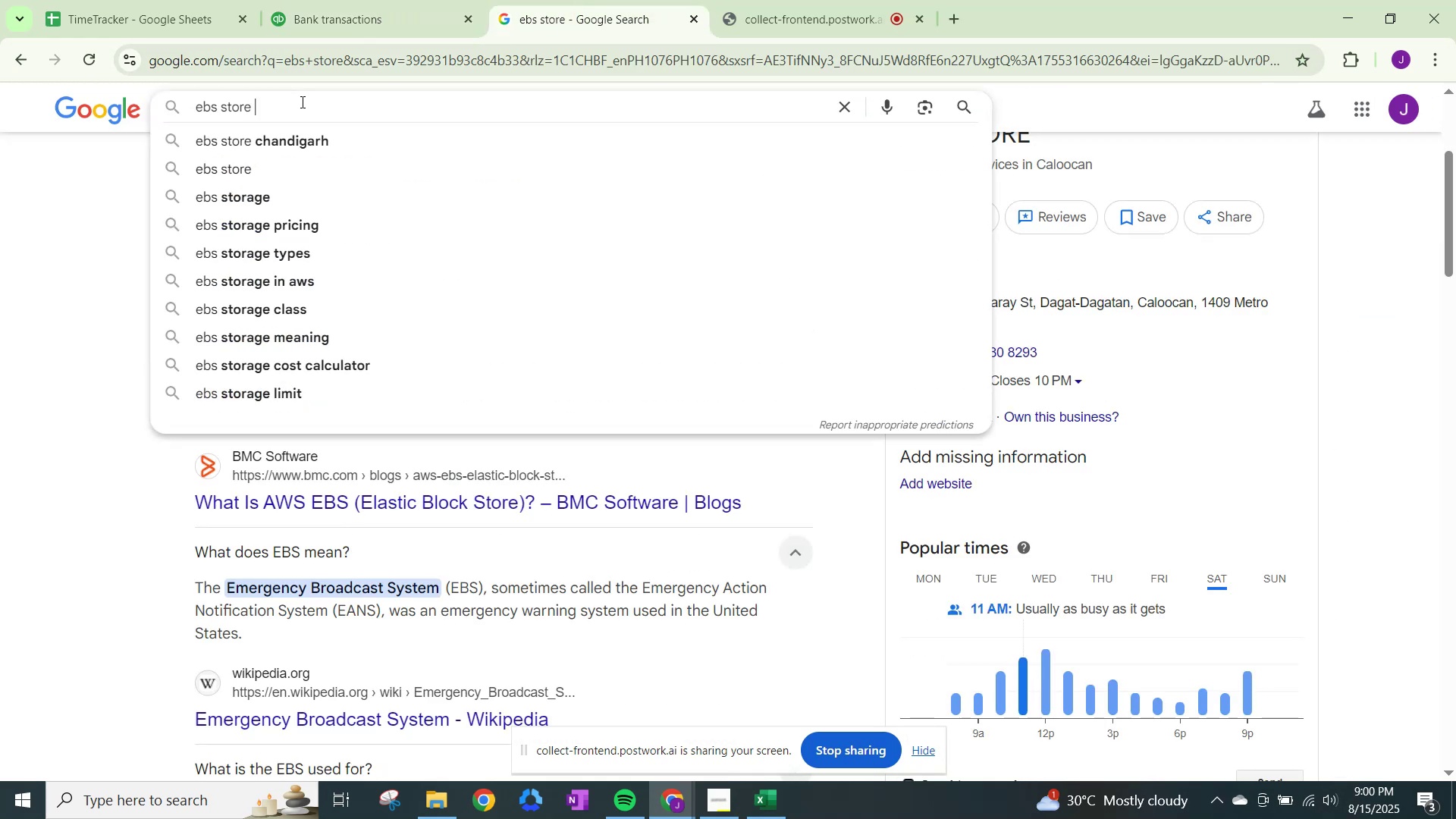 
key(Numpad4)
 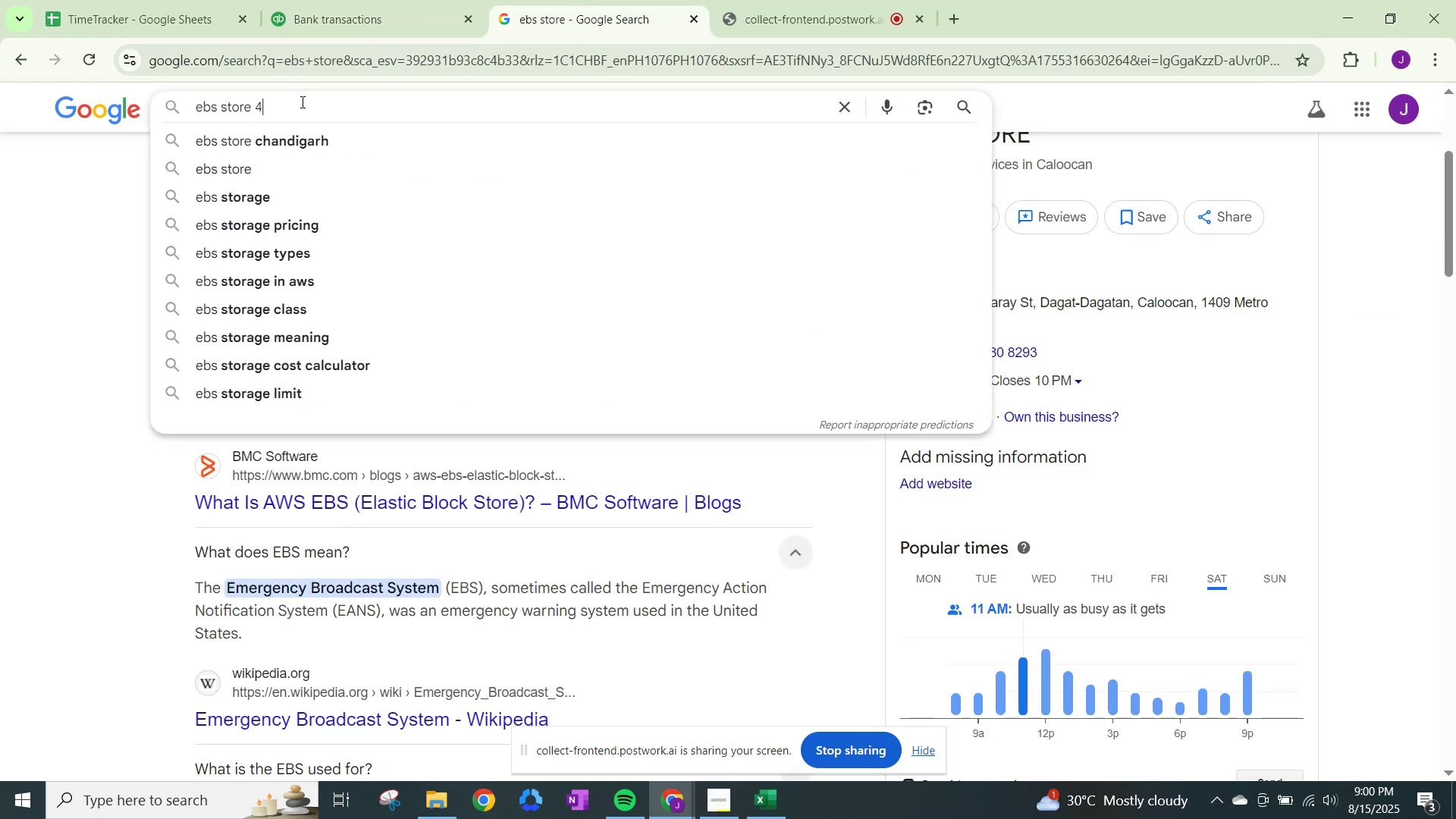 
key(Numpad2)
 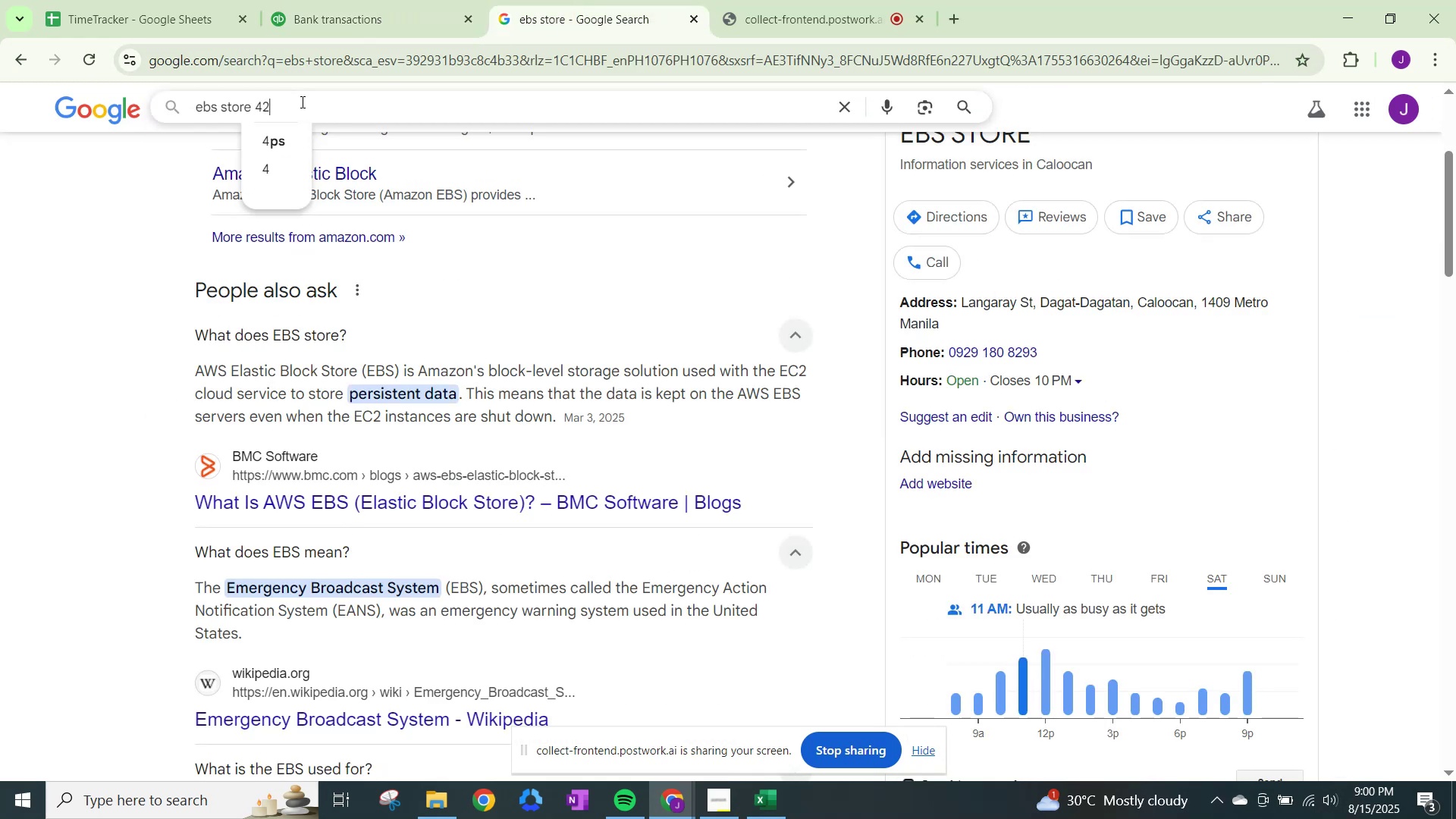 
key(Numpad2)
 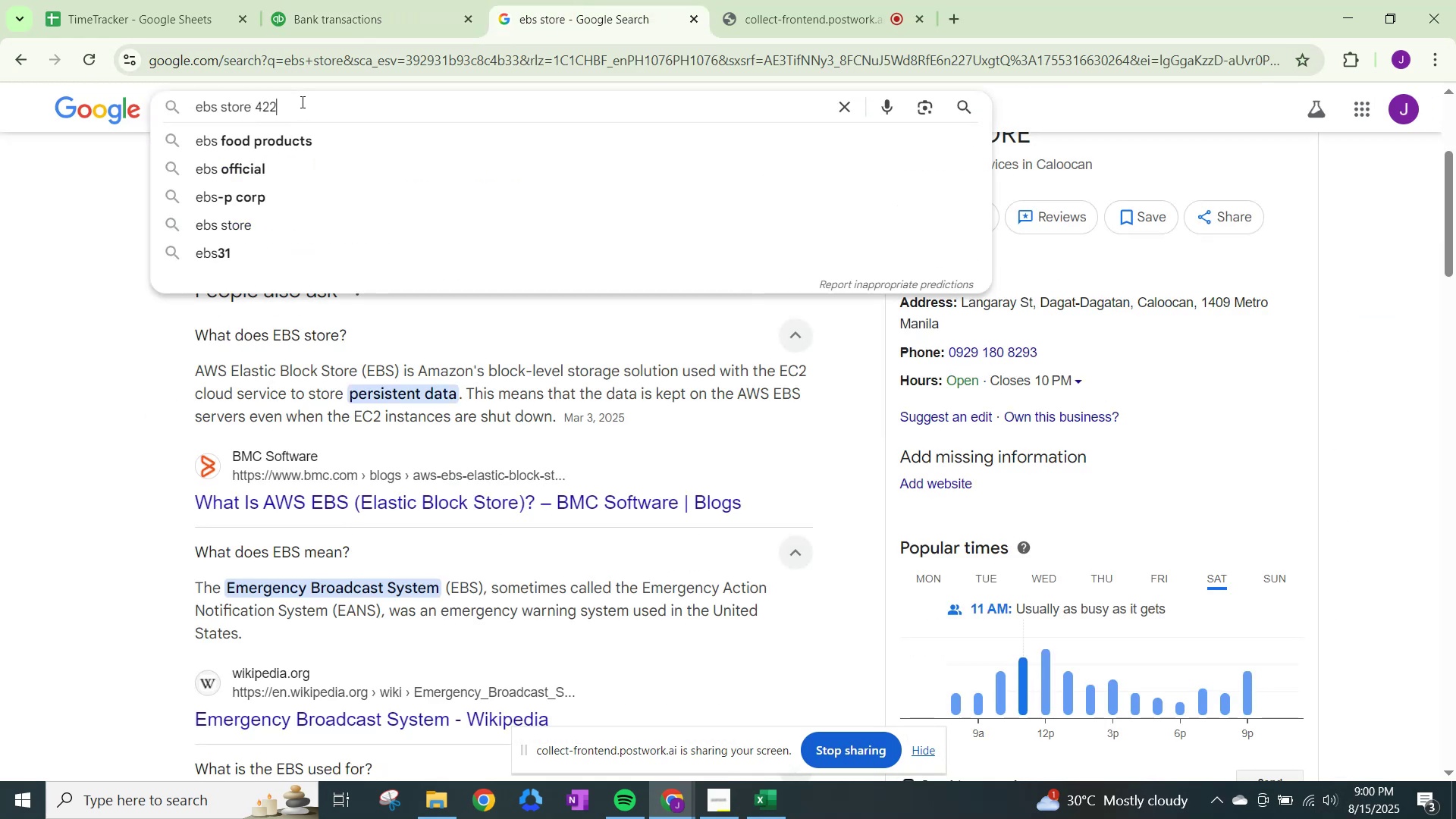 
key(Numpad6)
 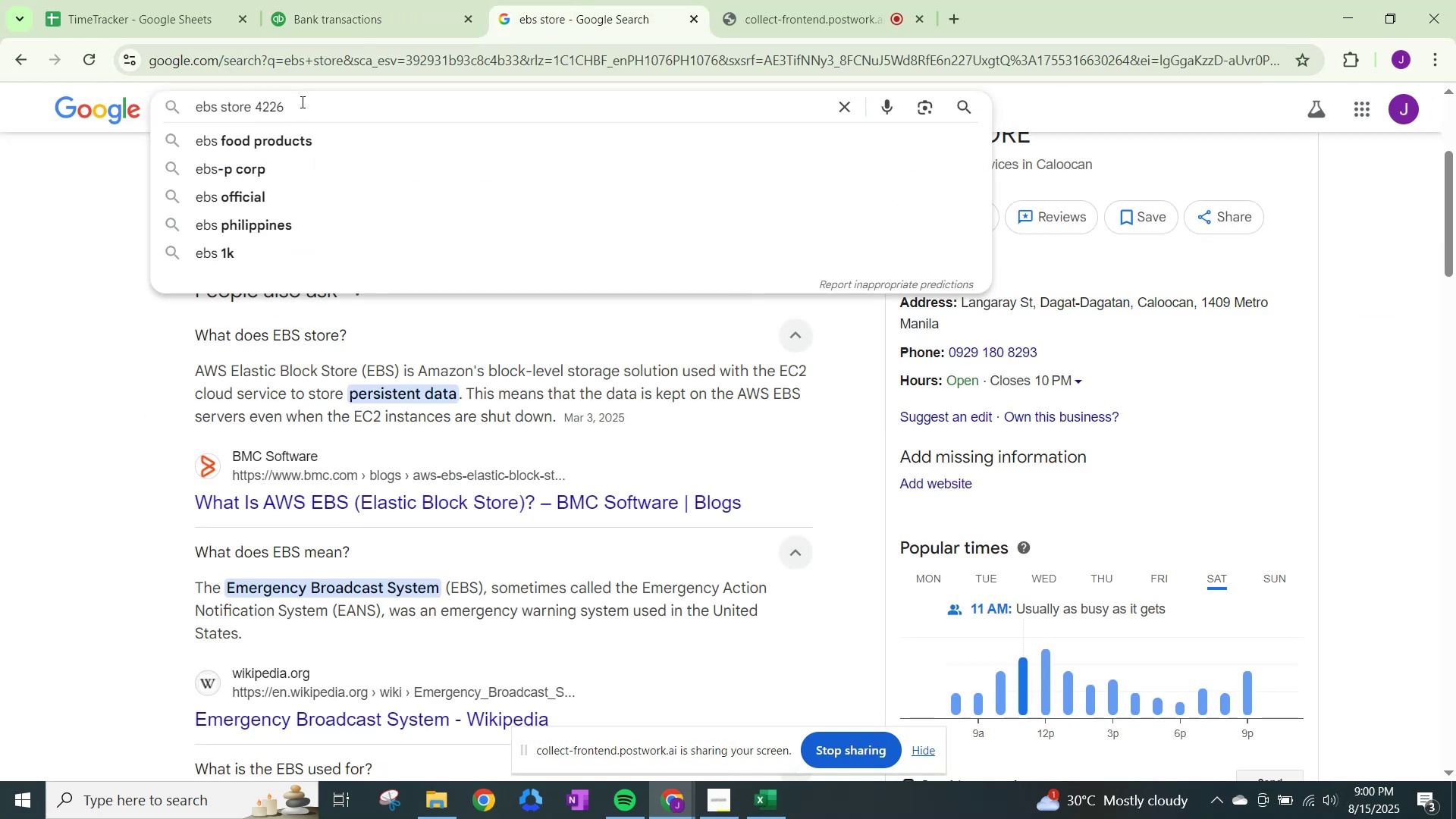 
key(ArrowLeft)
 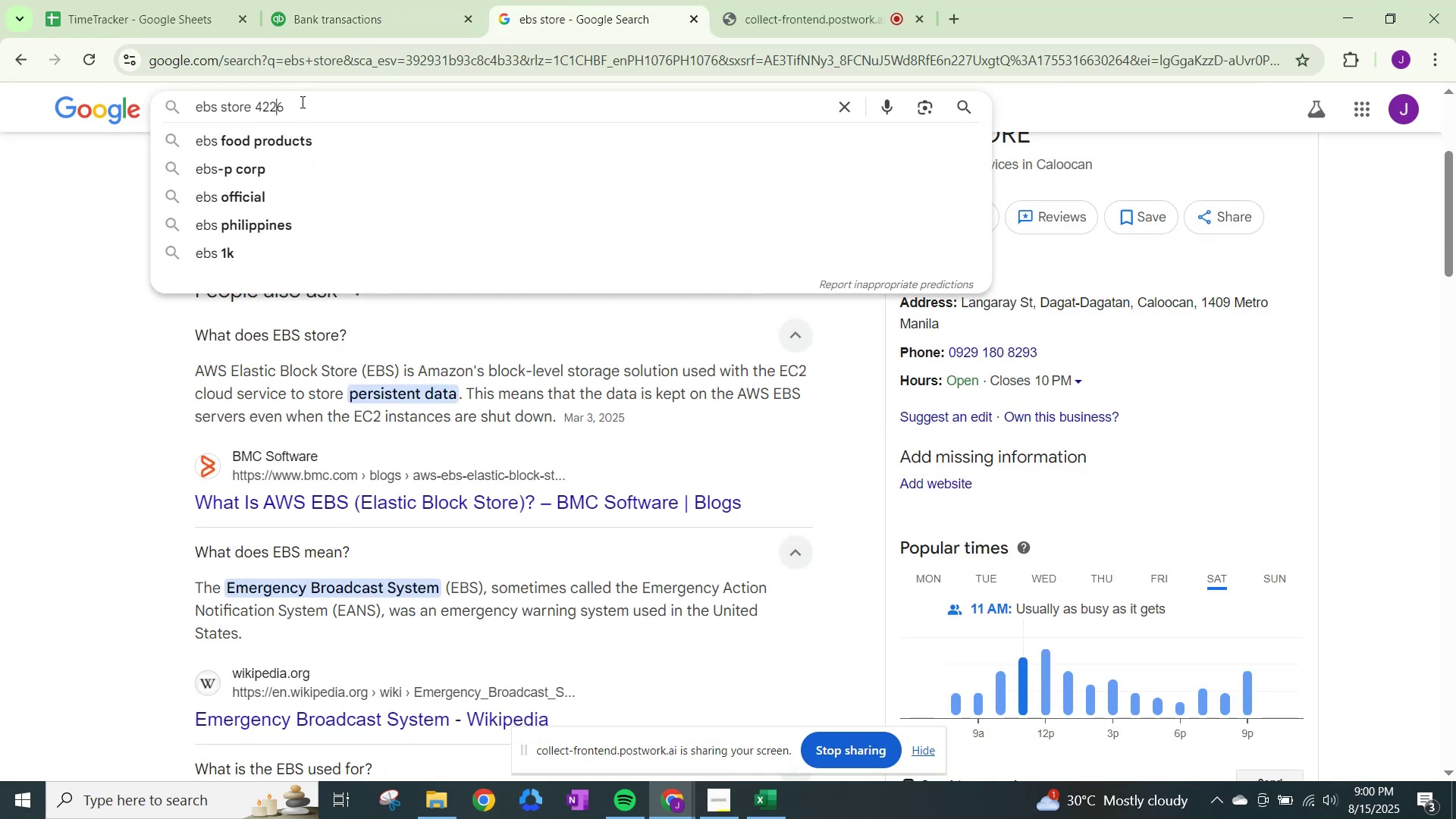 
key(ArrowLeft)
 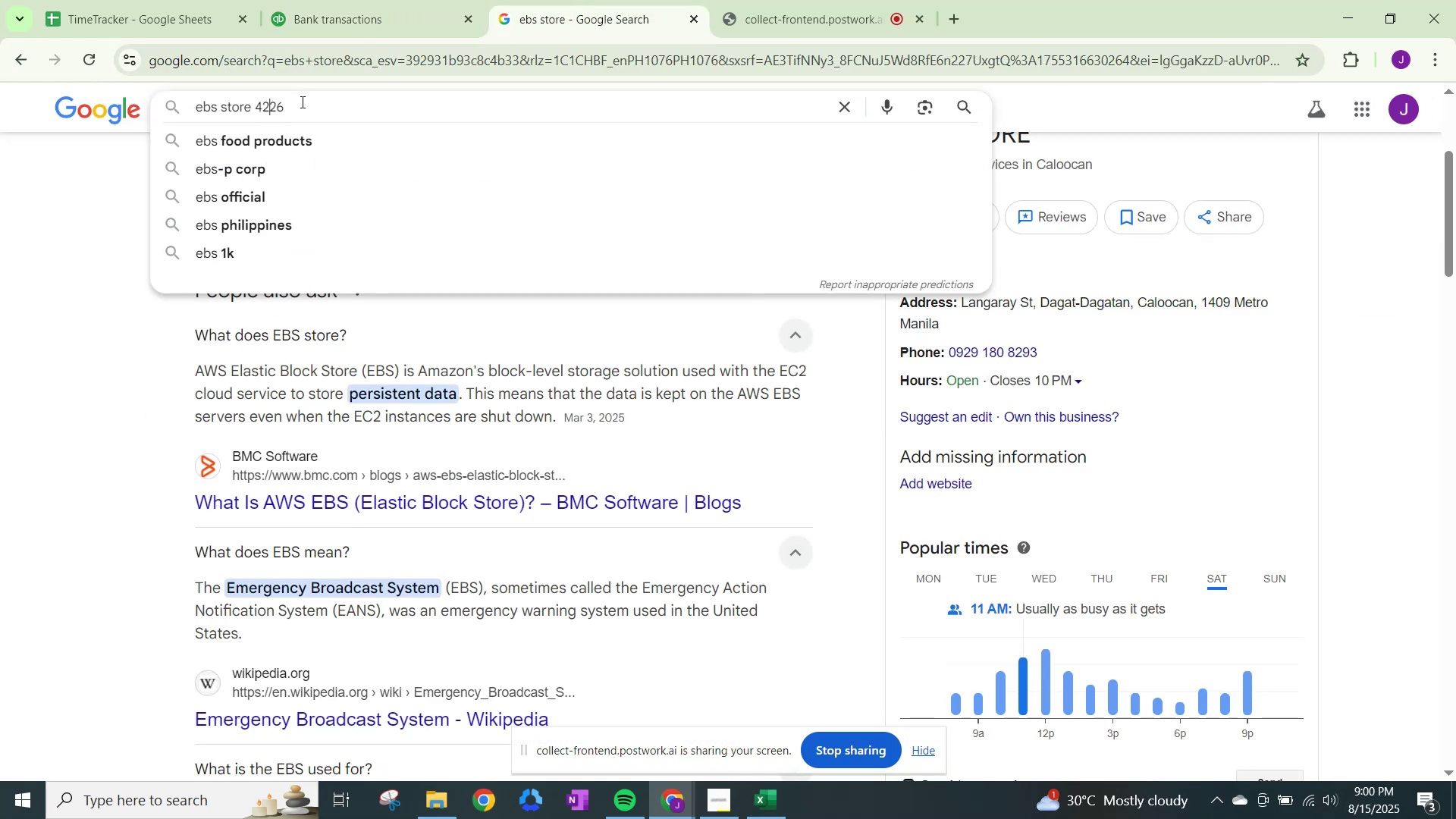 
key(ArrowLeft)
 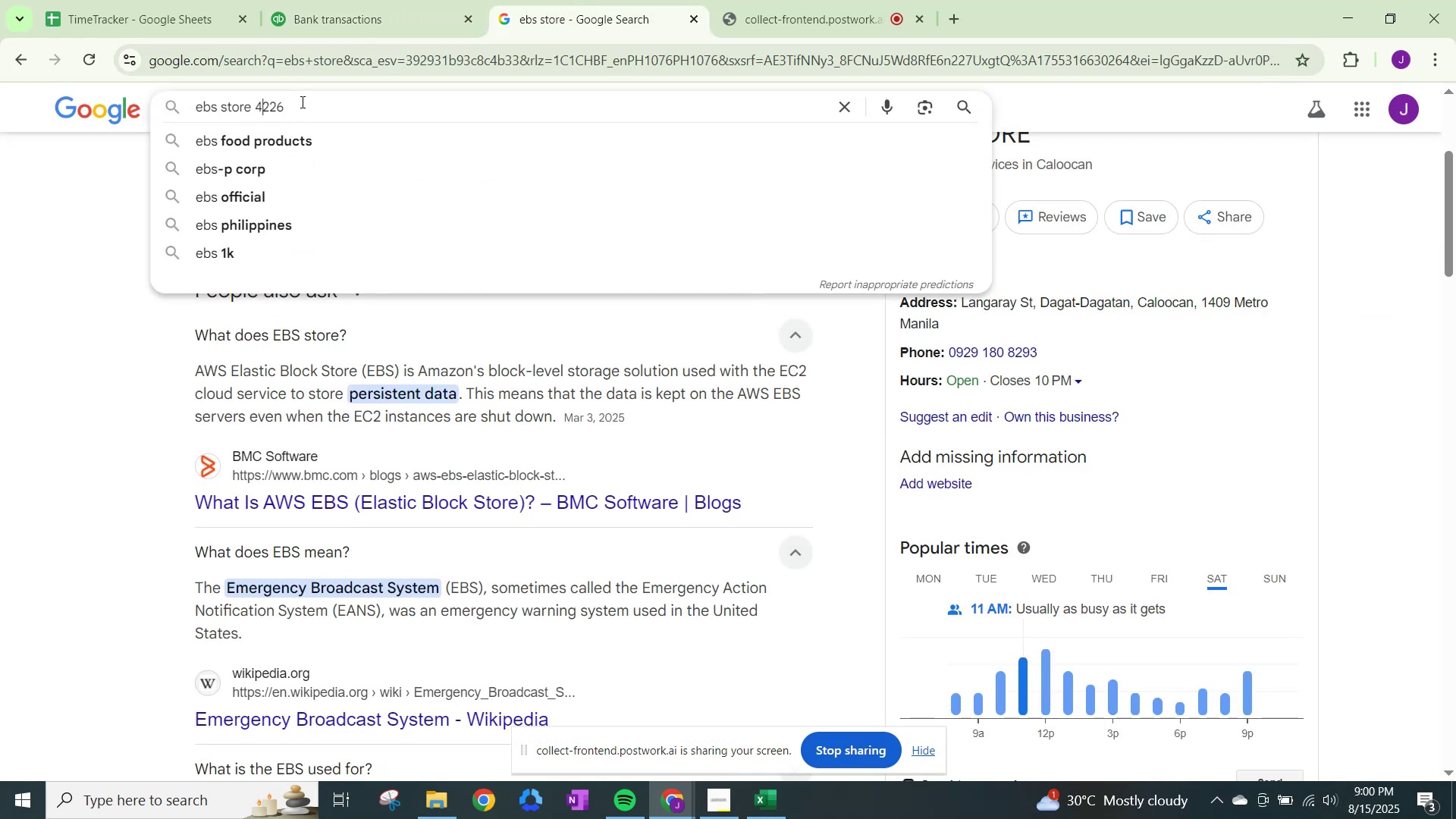 
key(ArrowLeft)
 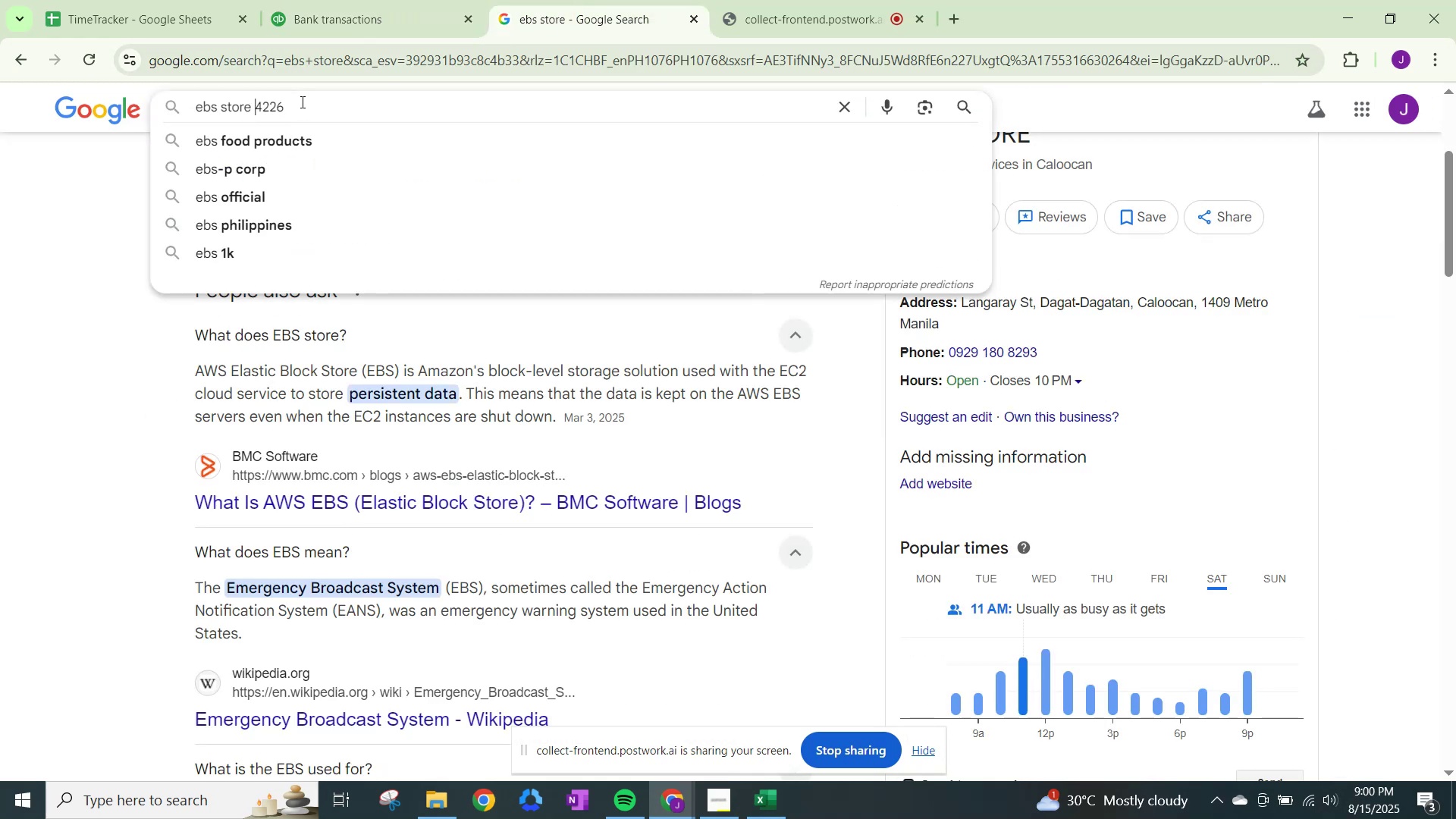 
key(ArrowLeft)
 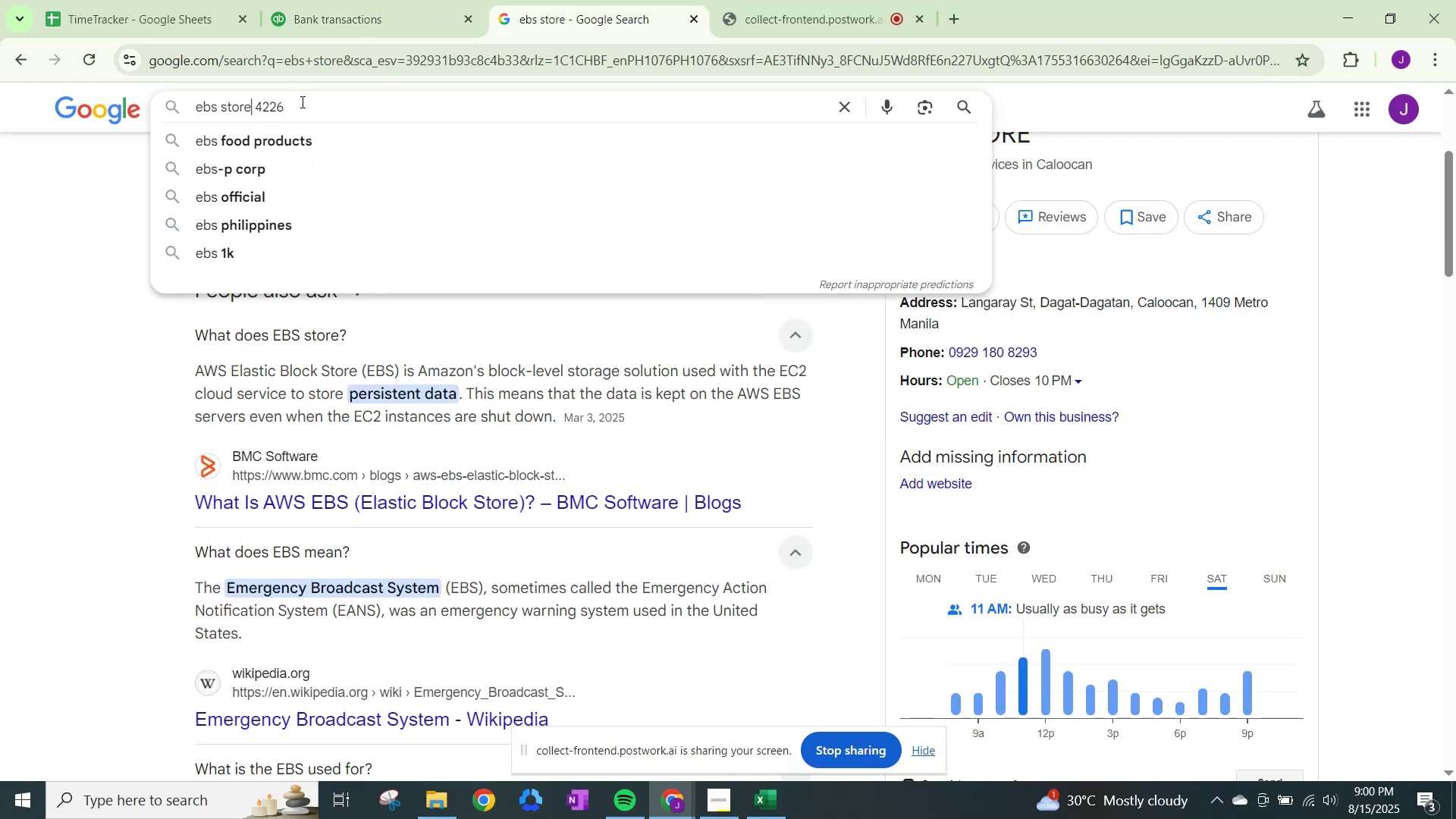 
key(ArrowLeft)
 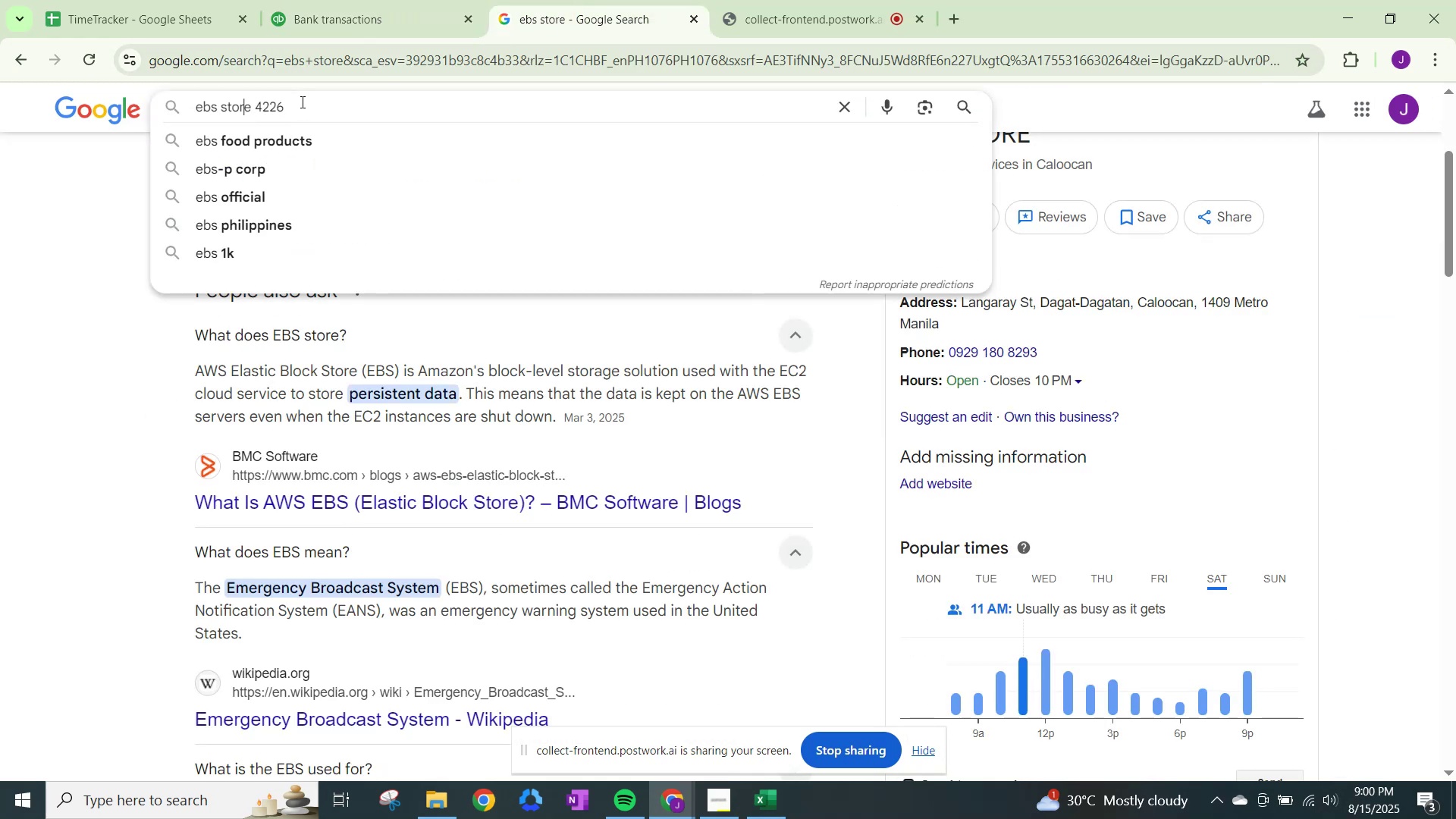 
key(ArrowLeft)
 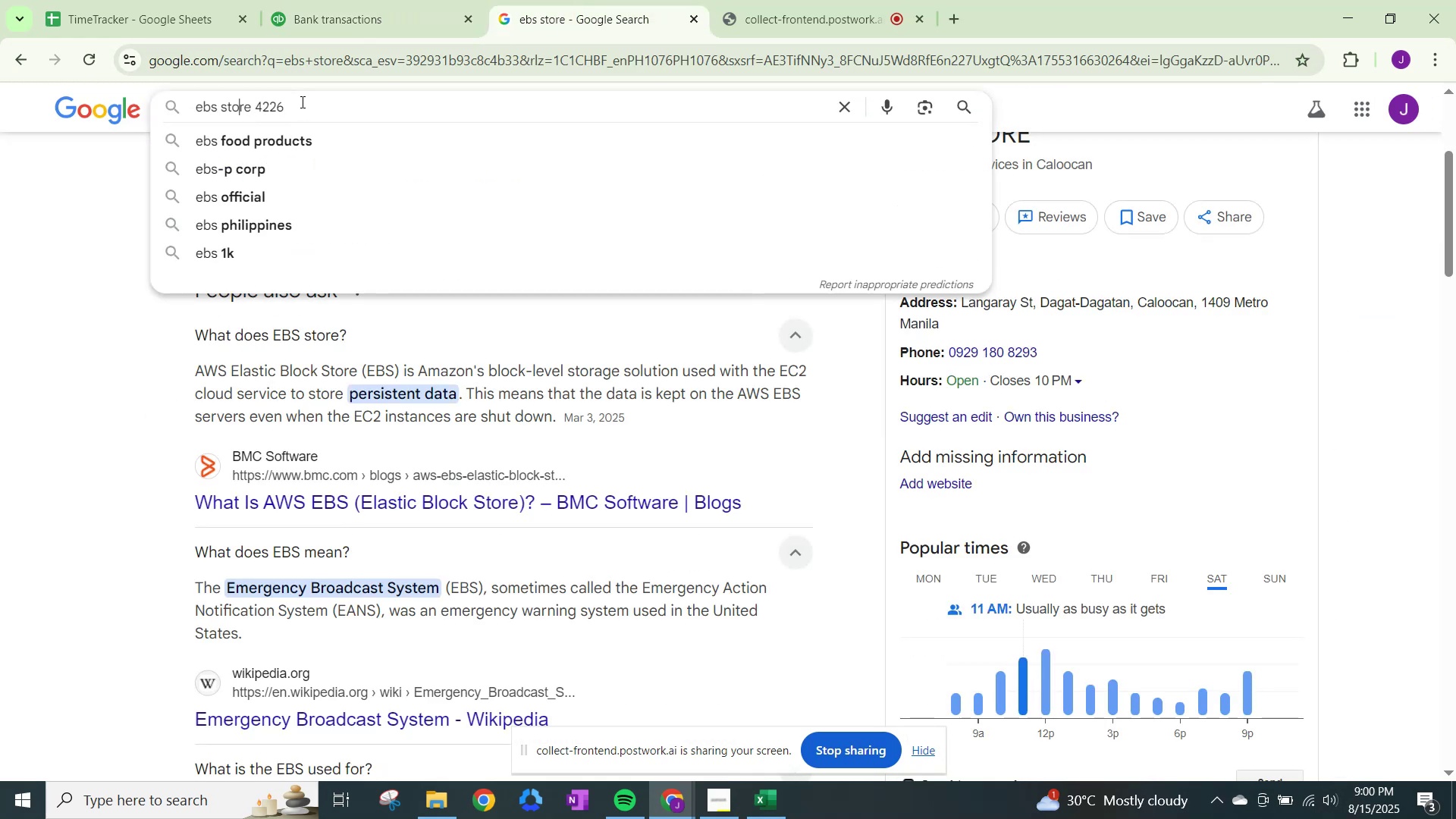 
key(ArrowLeft)
 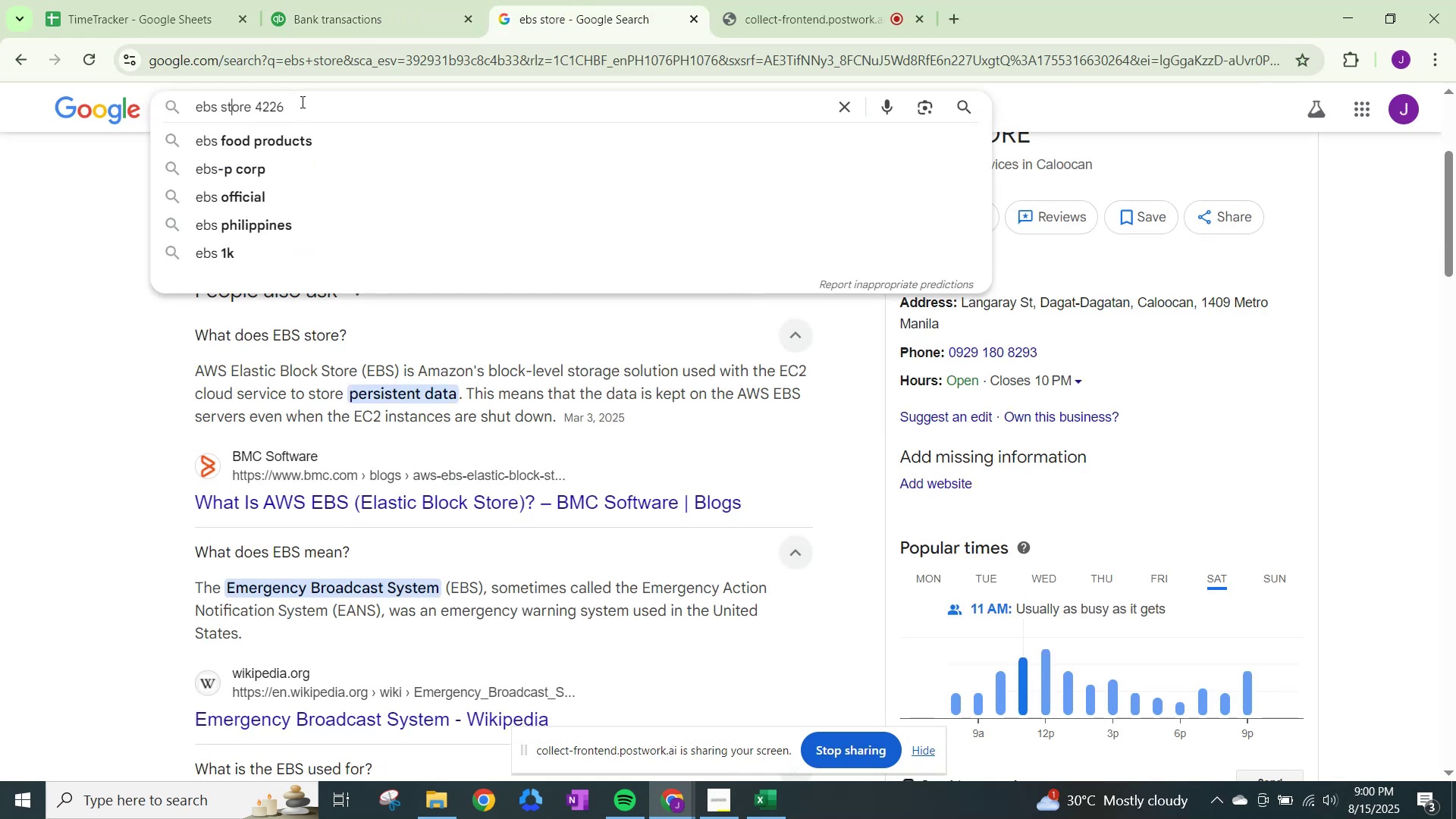 
key(ArrowLeft)
 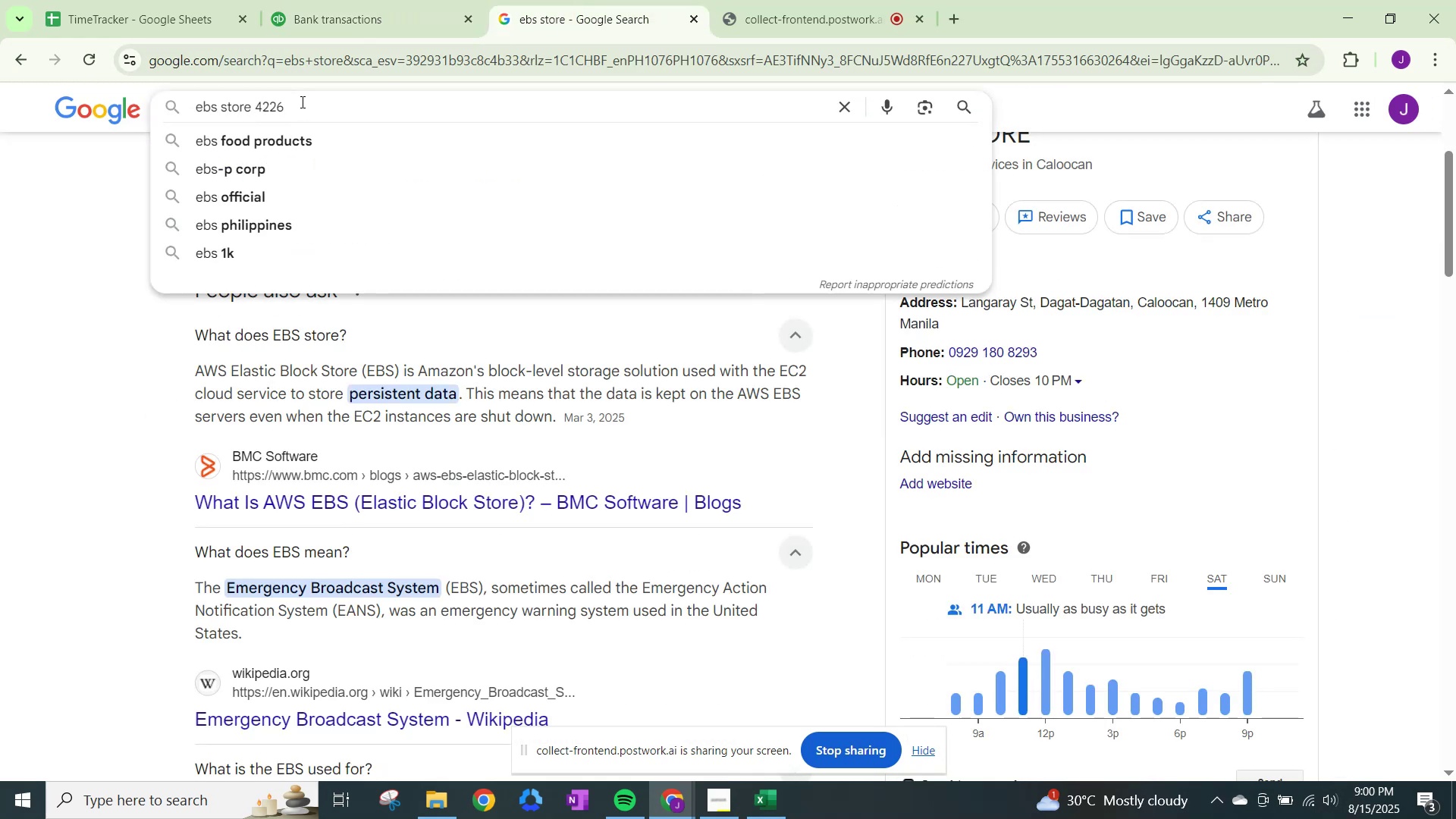 
key(Enter)
 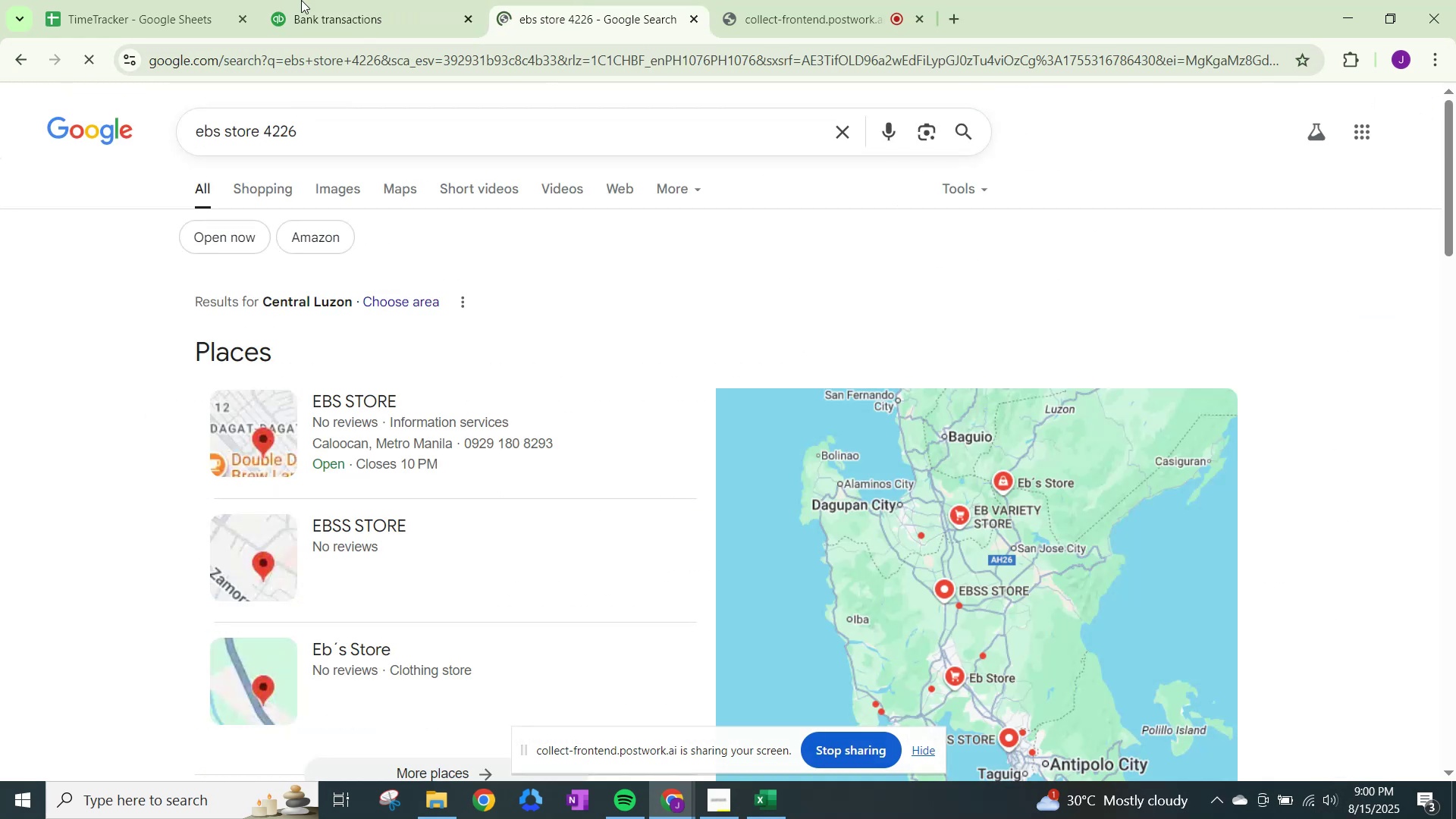 
left_click([354, 0])
 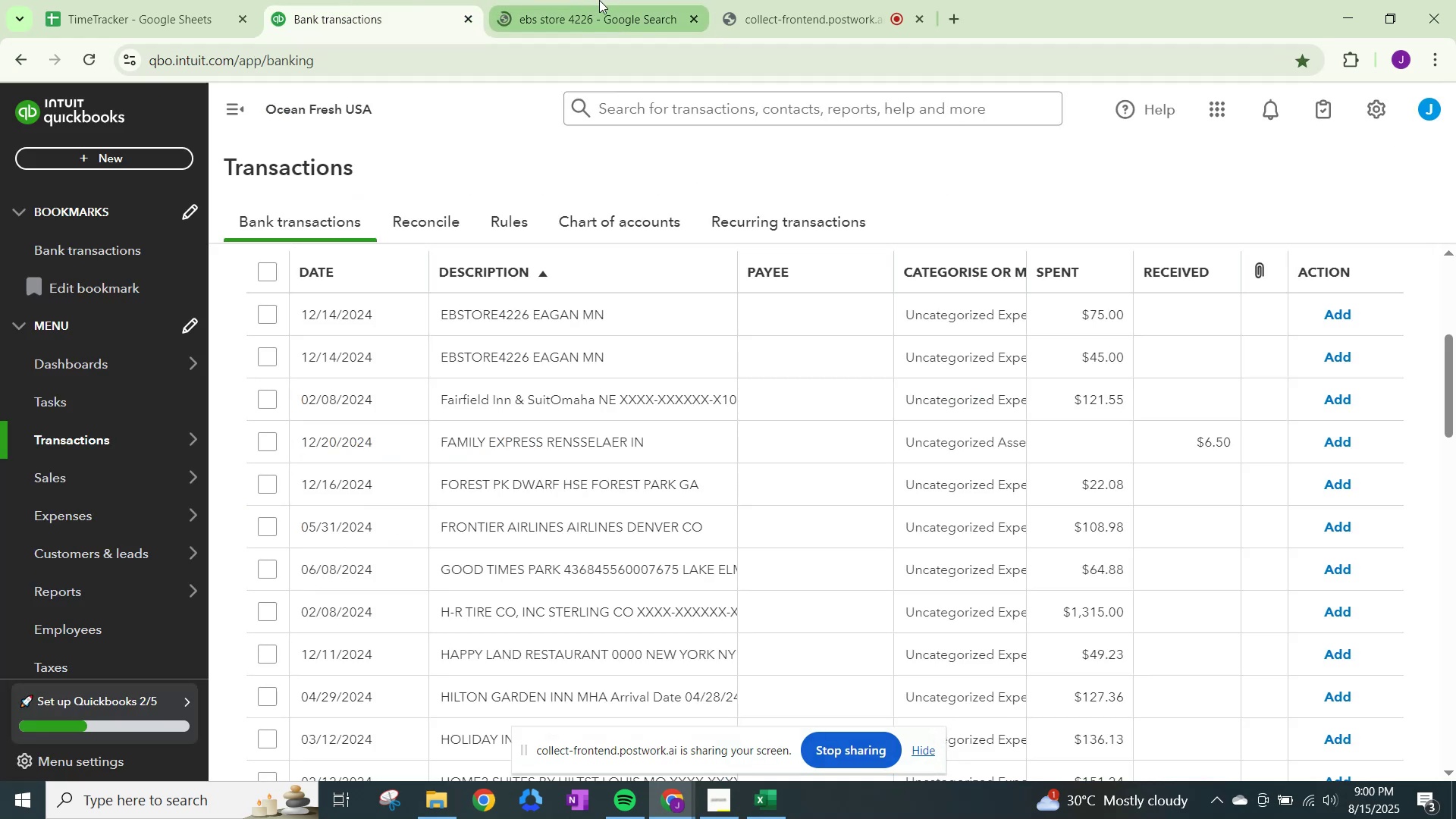 
left_click([600, 0])
 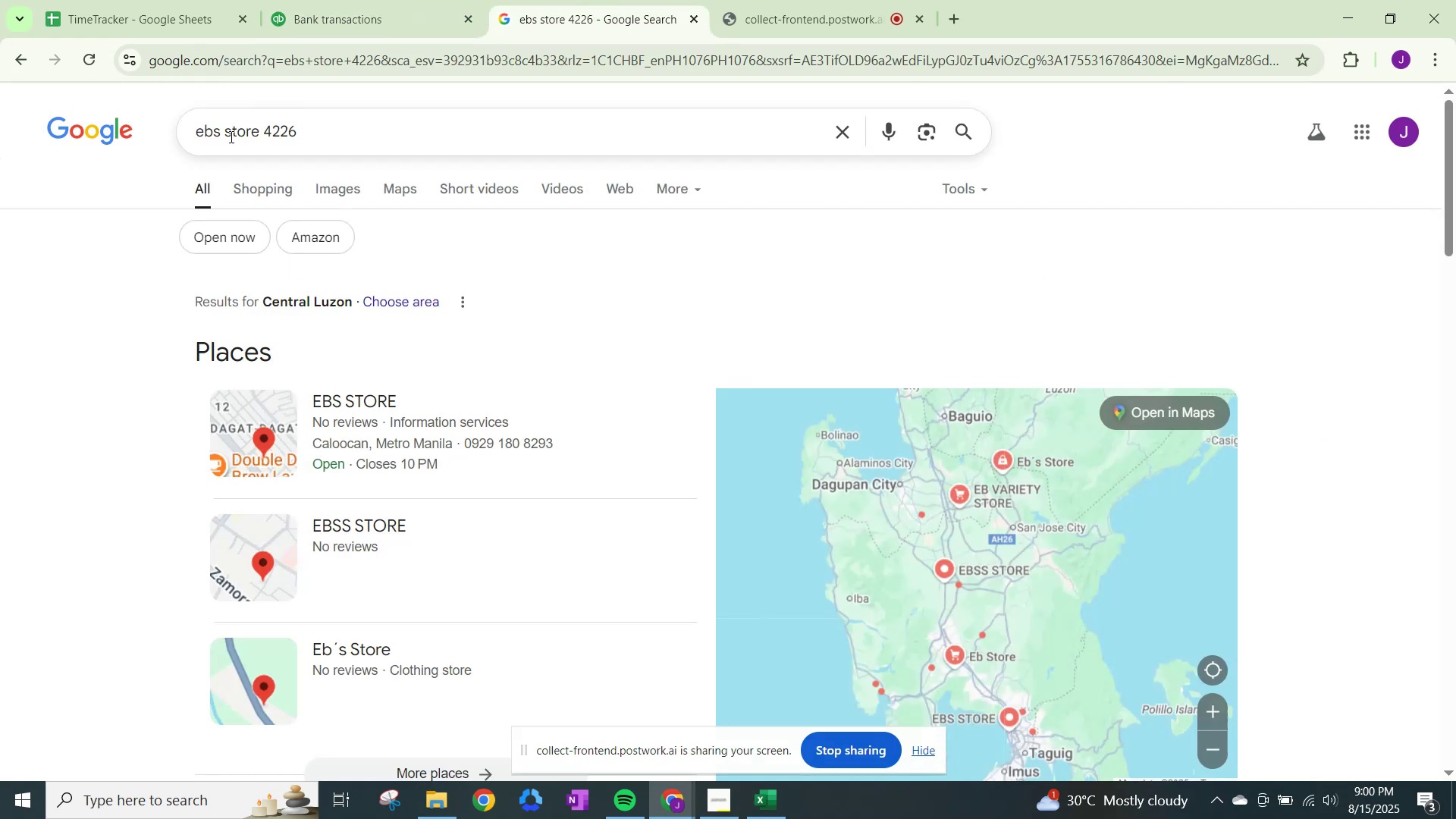 
left_click([228, 136])
 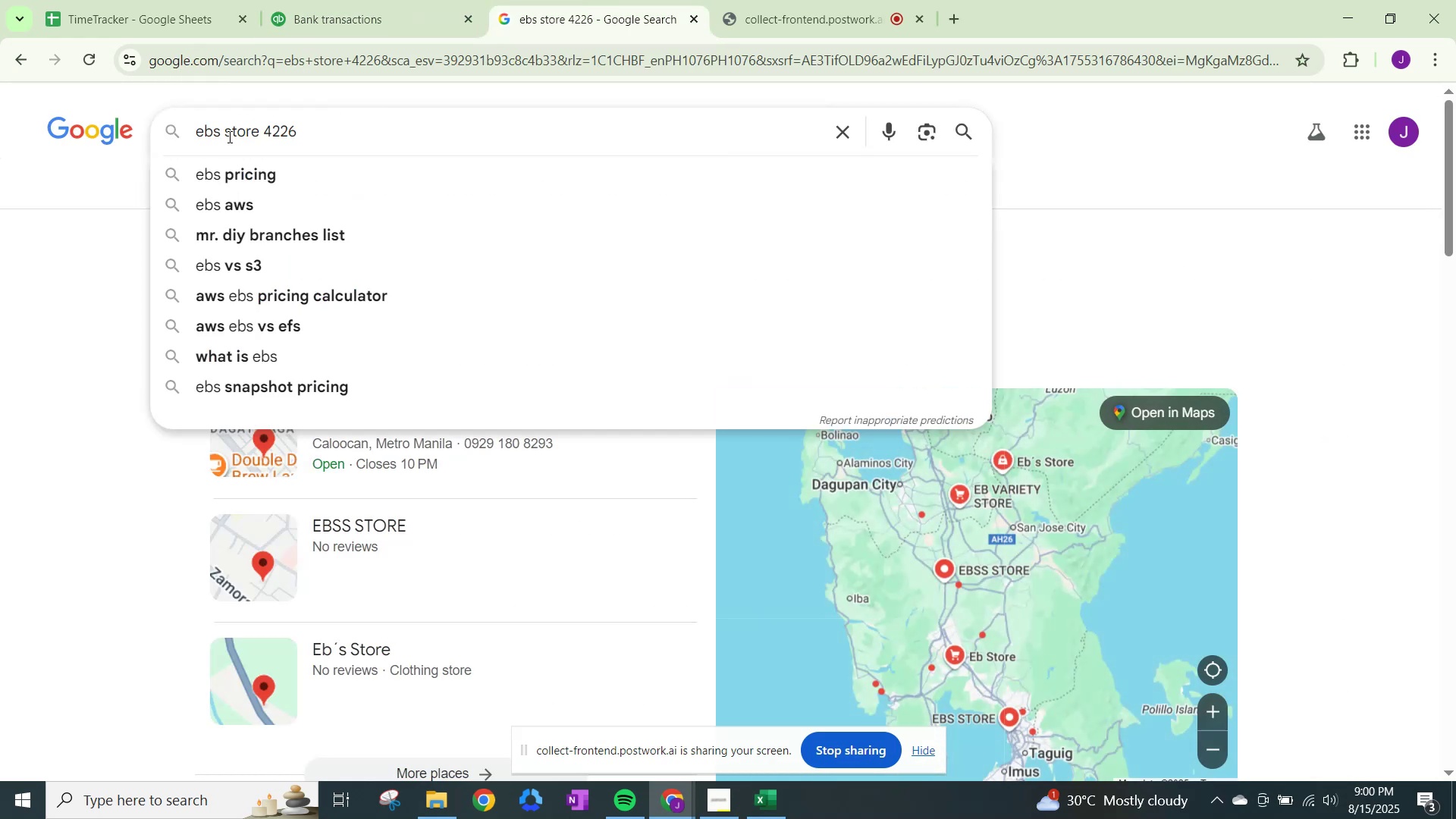 
key(Backspace)
 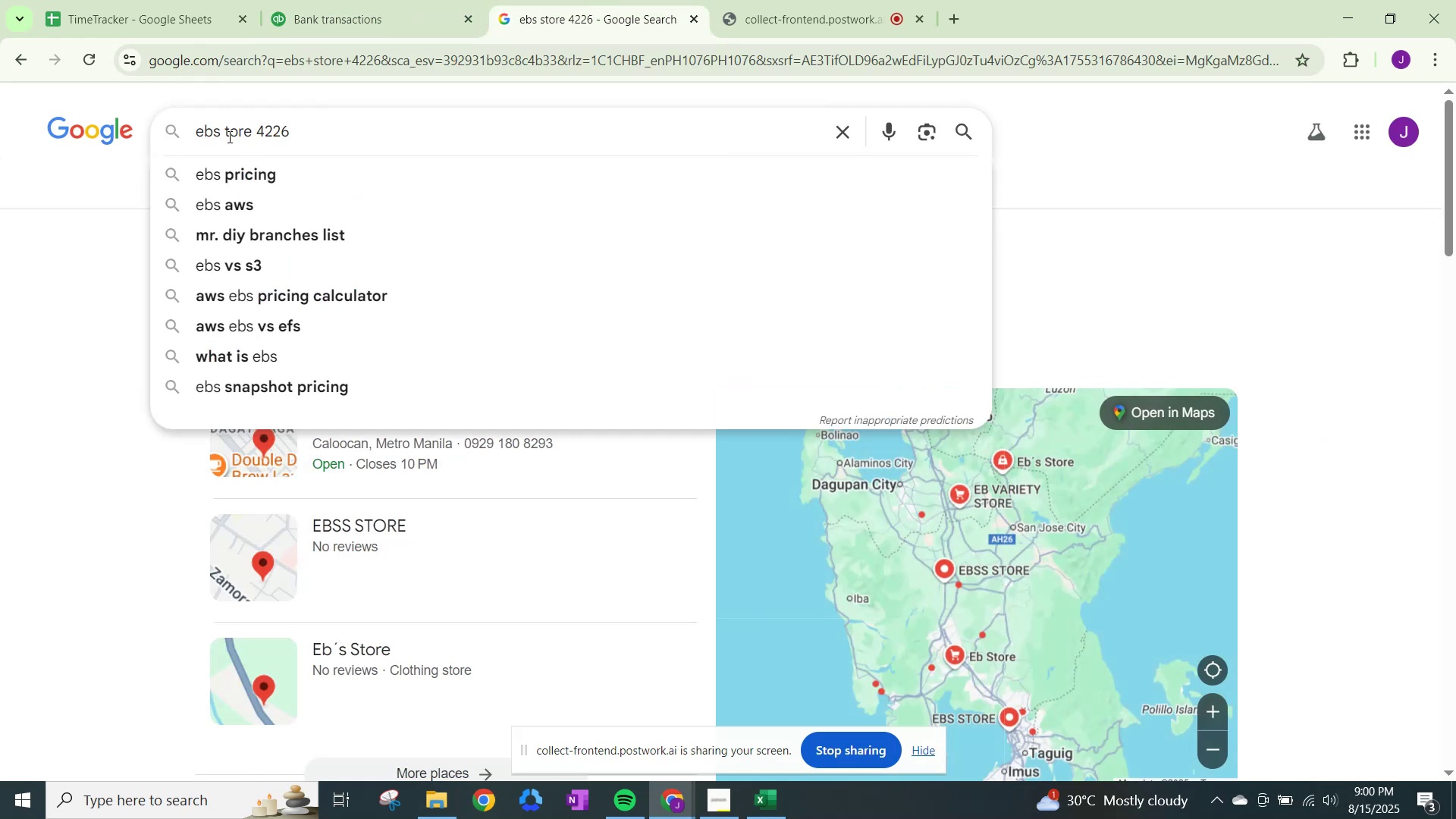 
key(Backspace)
 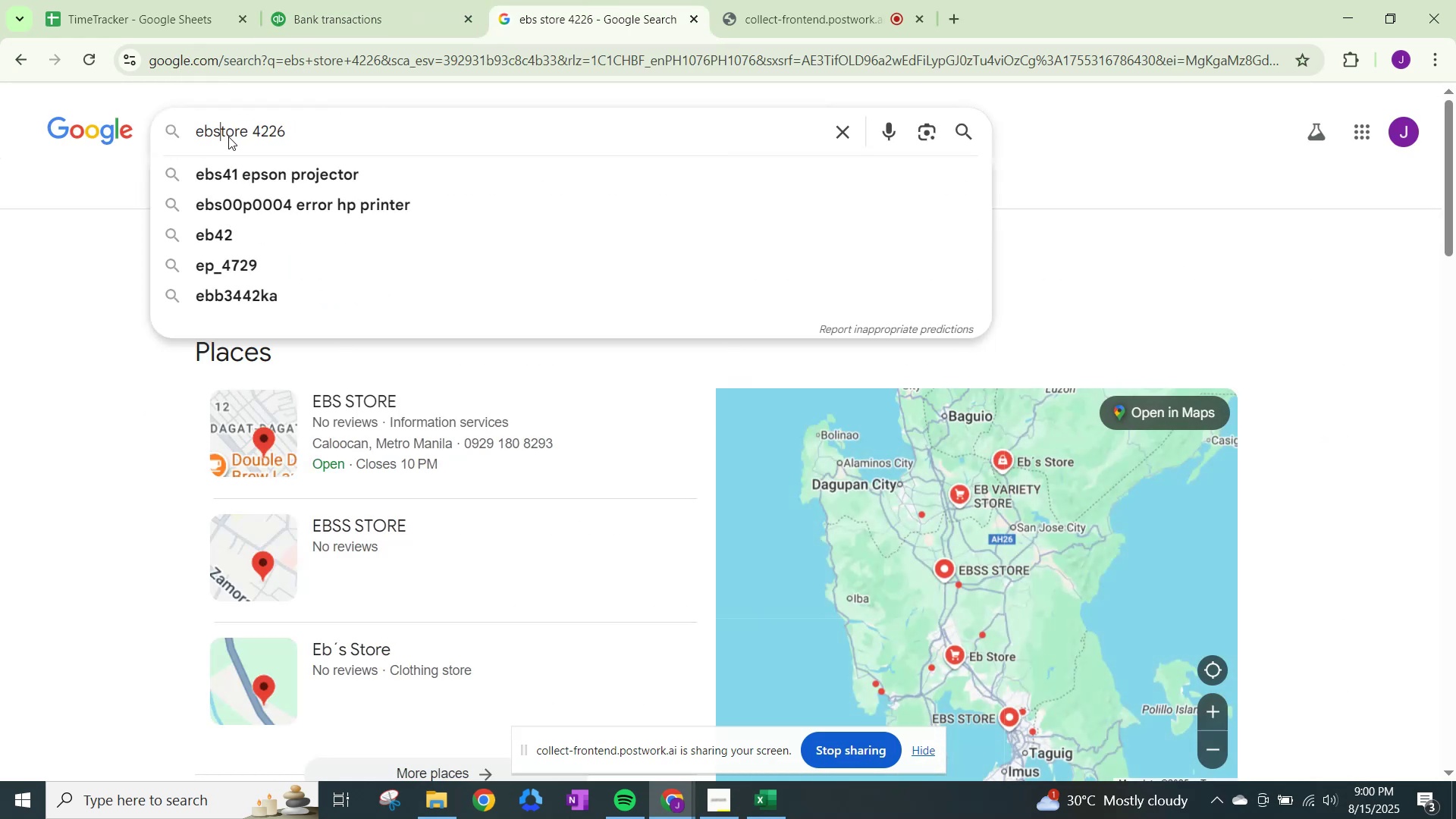 
key(Enter)
 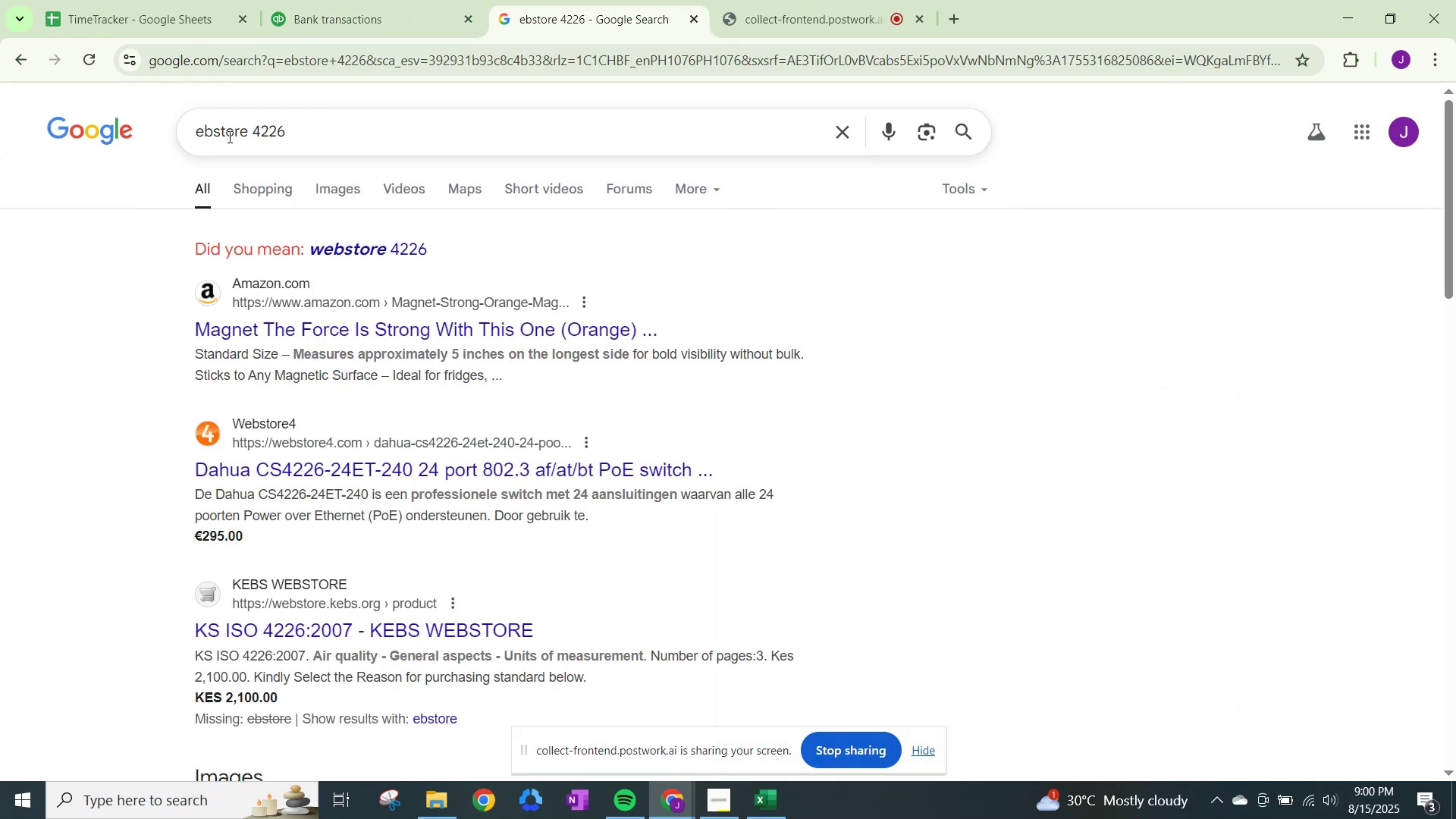 
wait(5.38)
 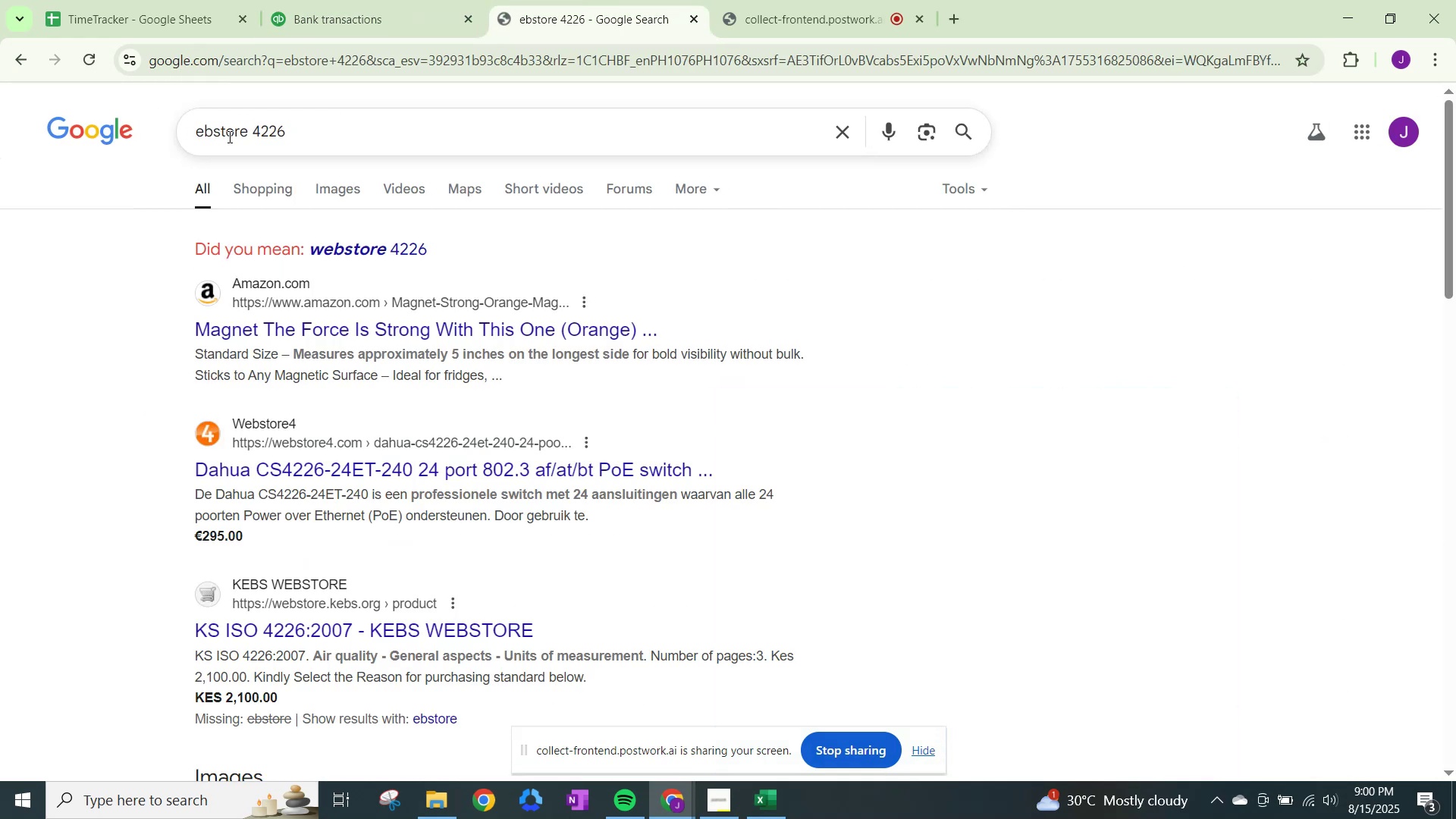 
left_click([338, 13])
 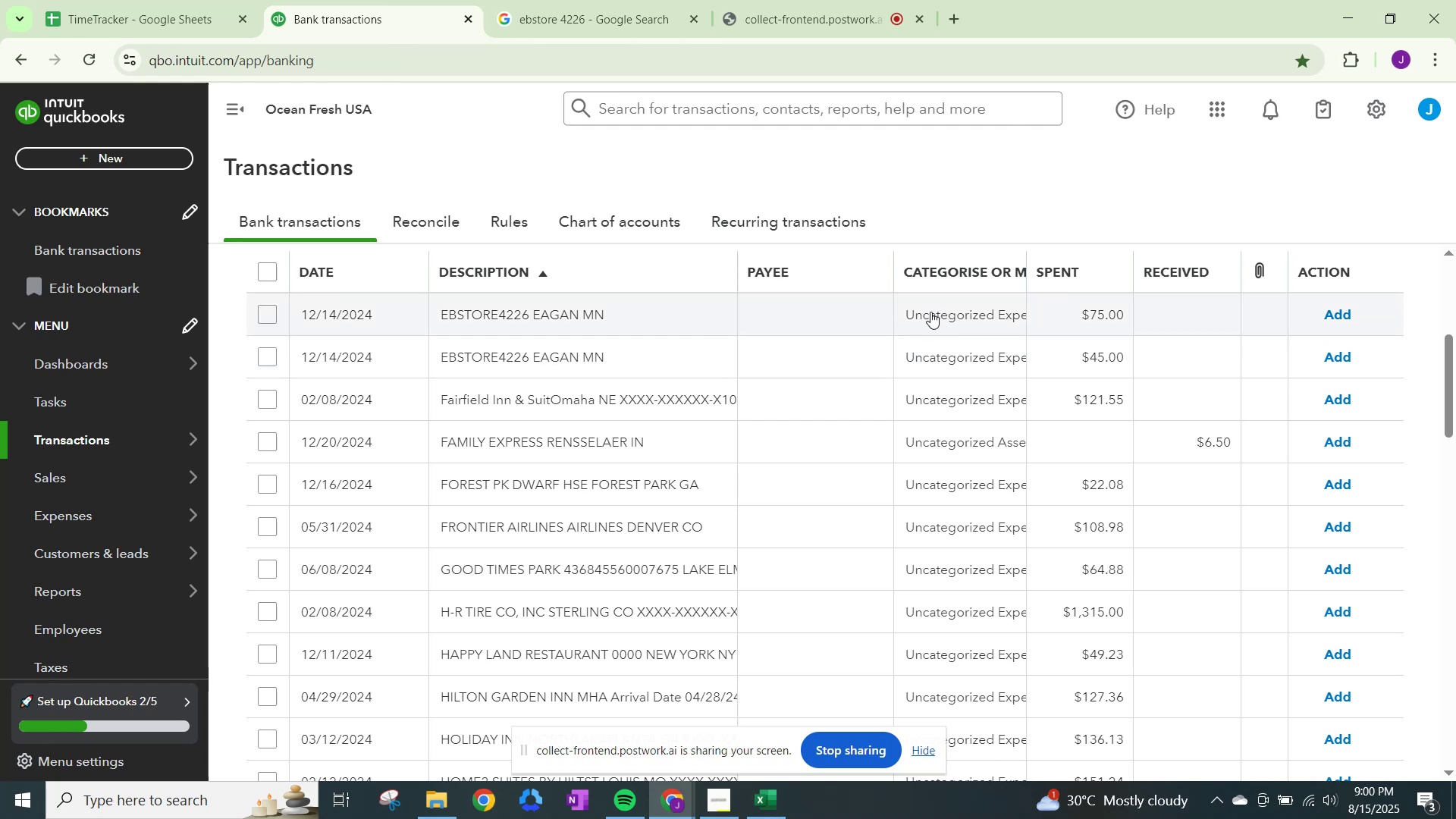 
left_click([928, 312])
 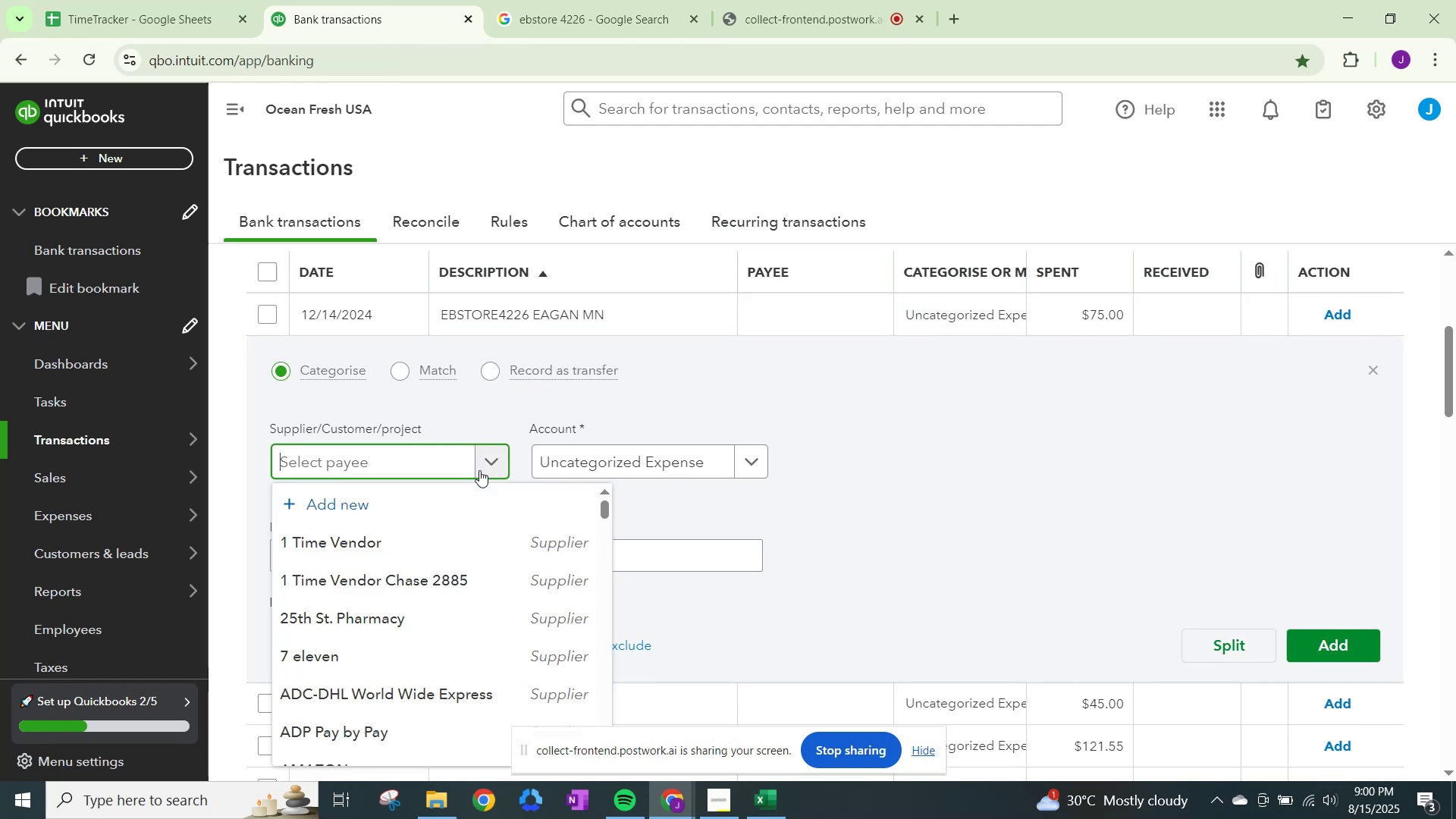 
type(EBSTORE)
 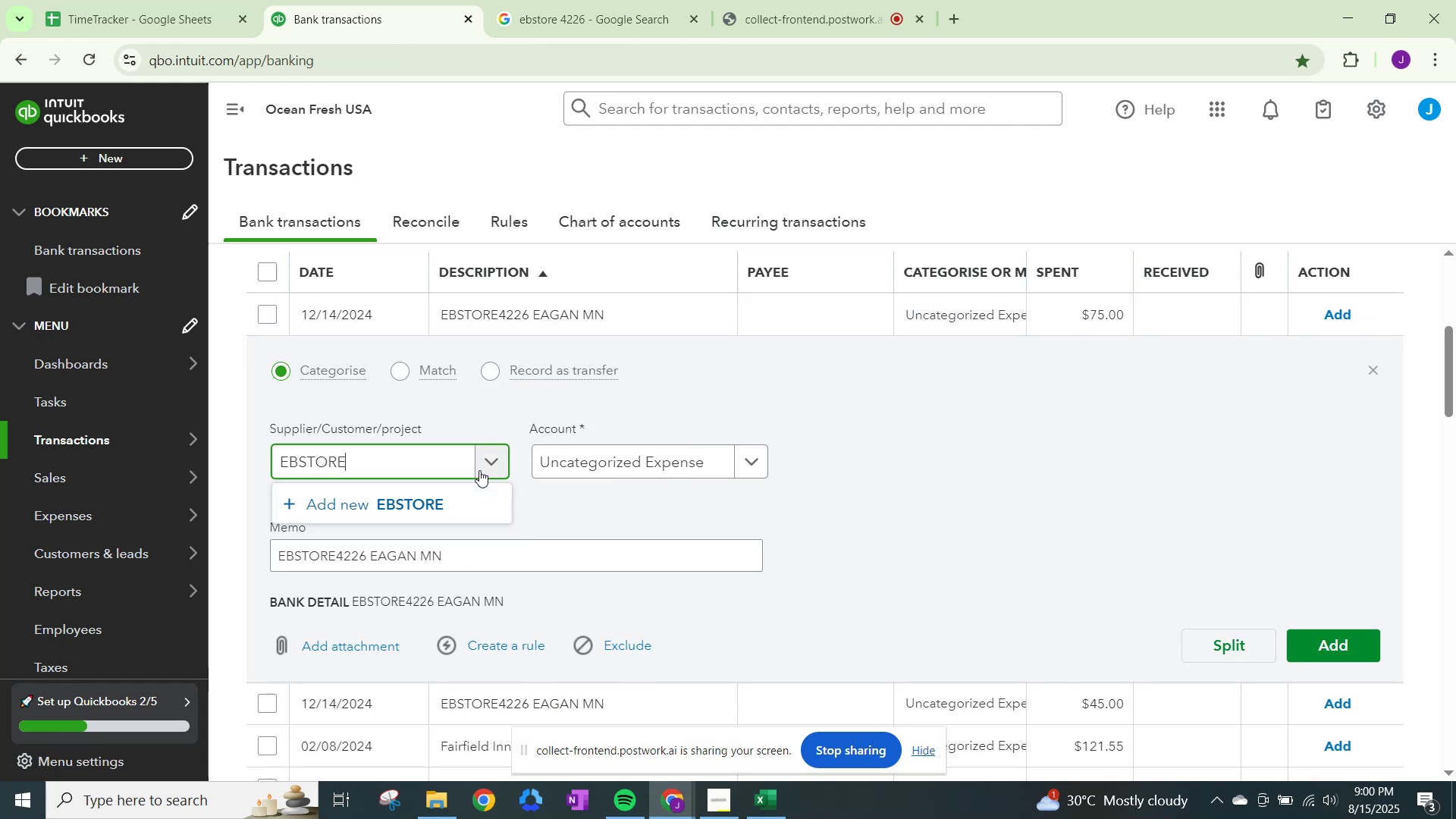 
left_click([455, 504])
 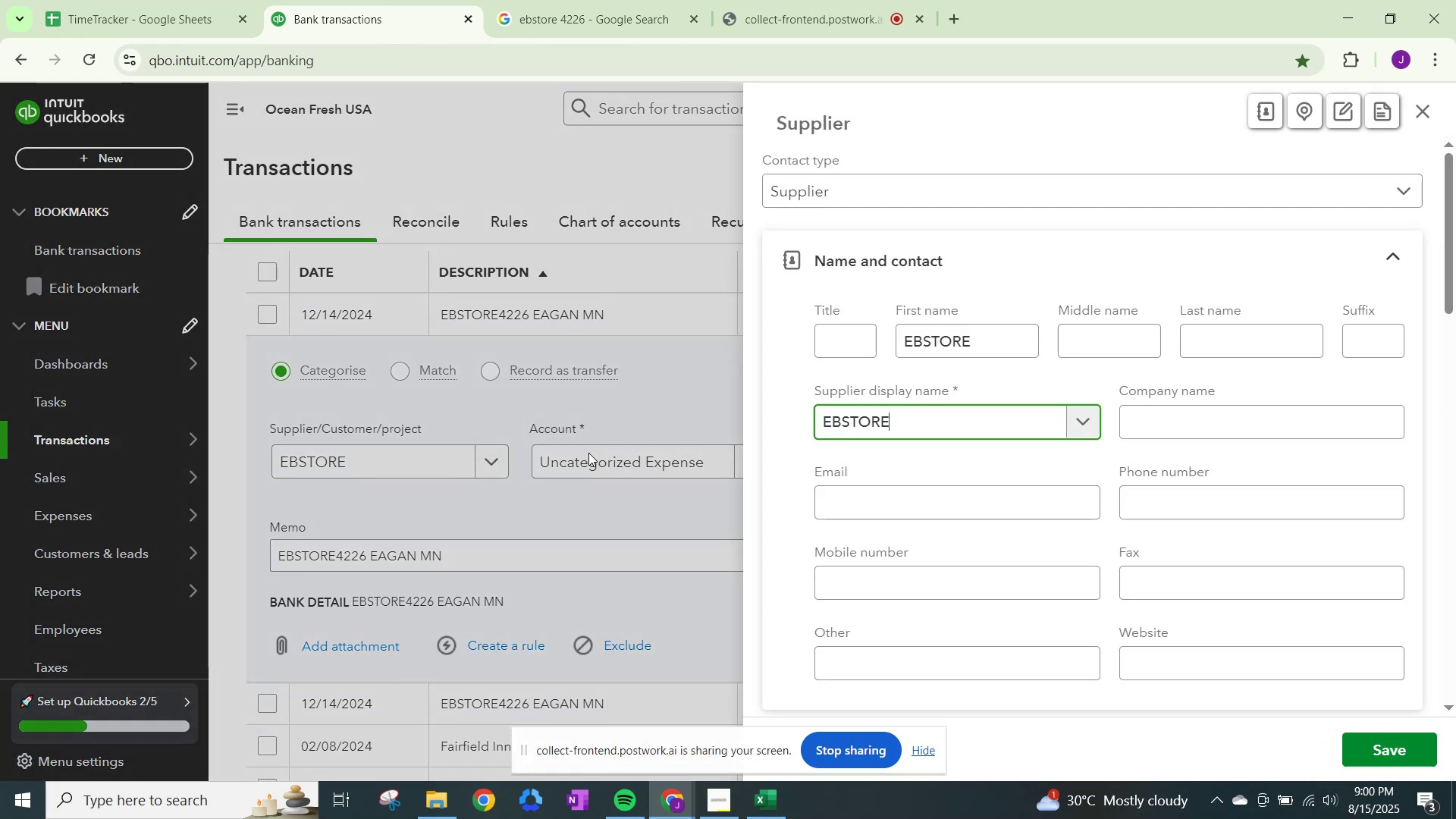 
scroll: coordinate [934, 502], scroll_direction: down, amount: 17.0
 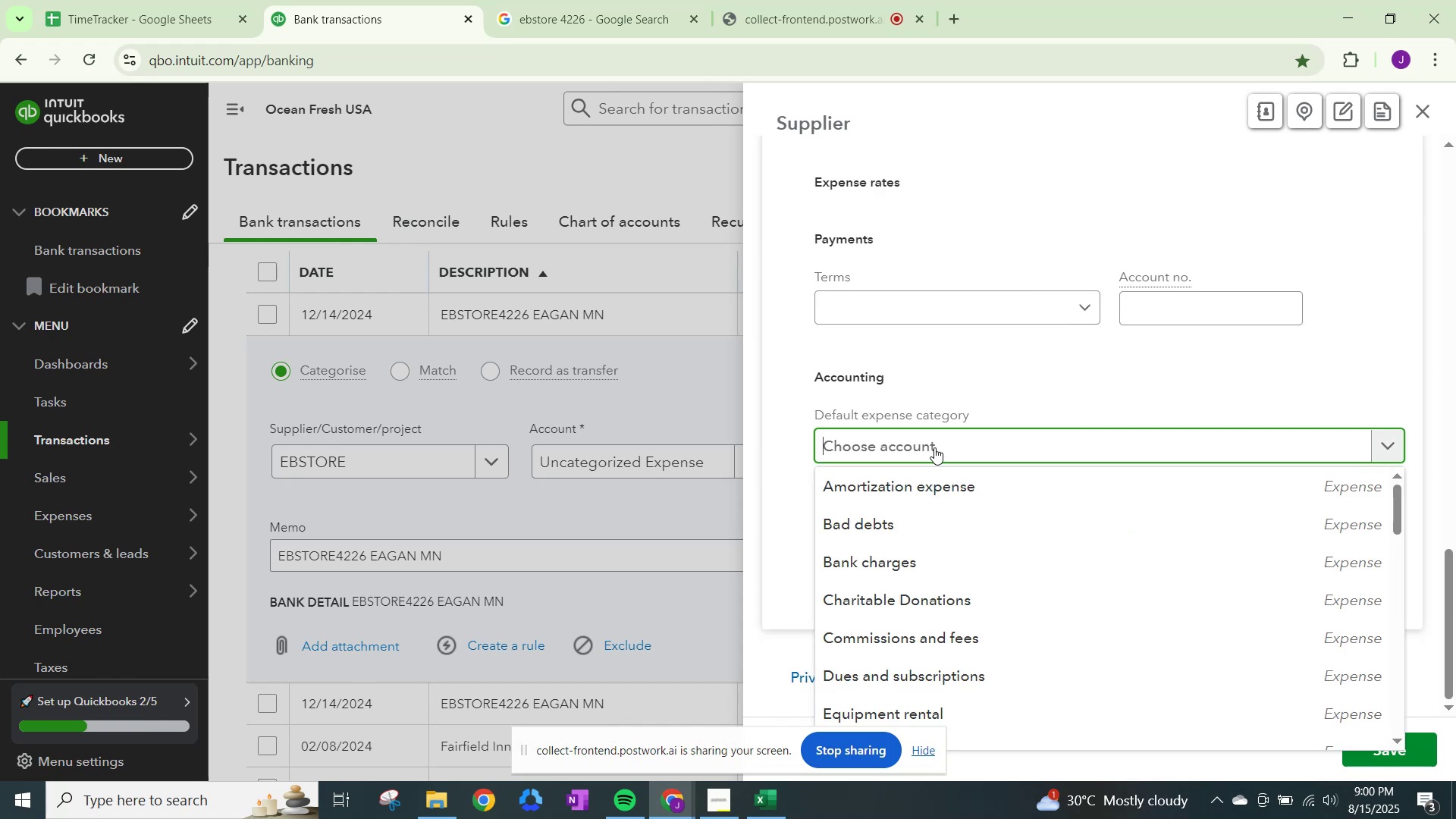 
type(other)
 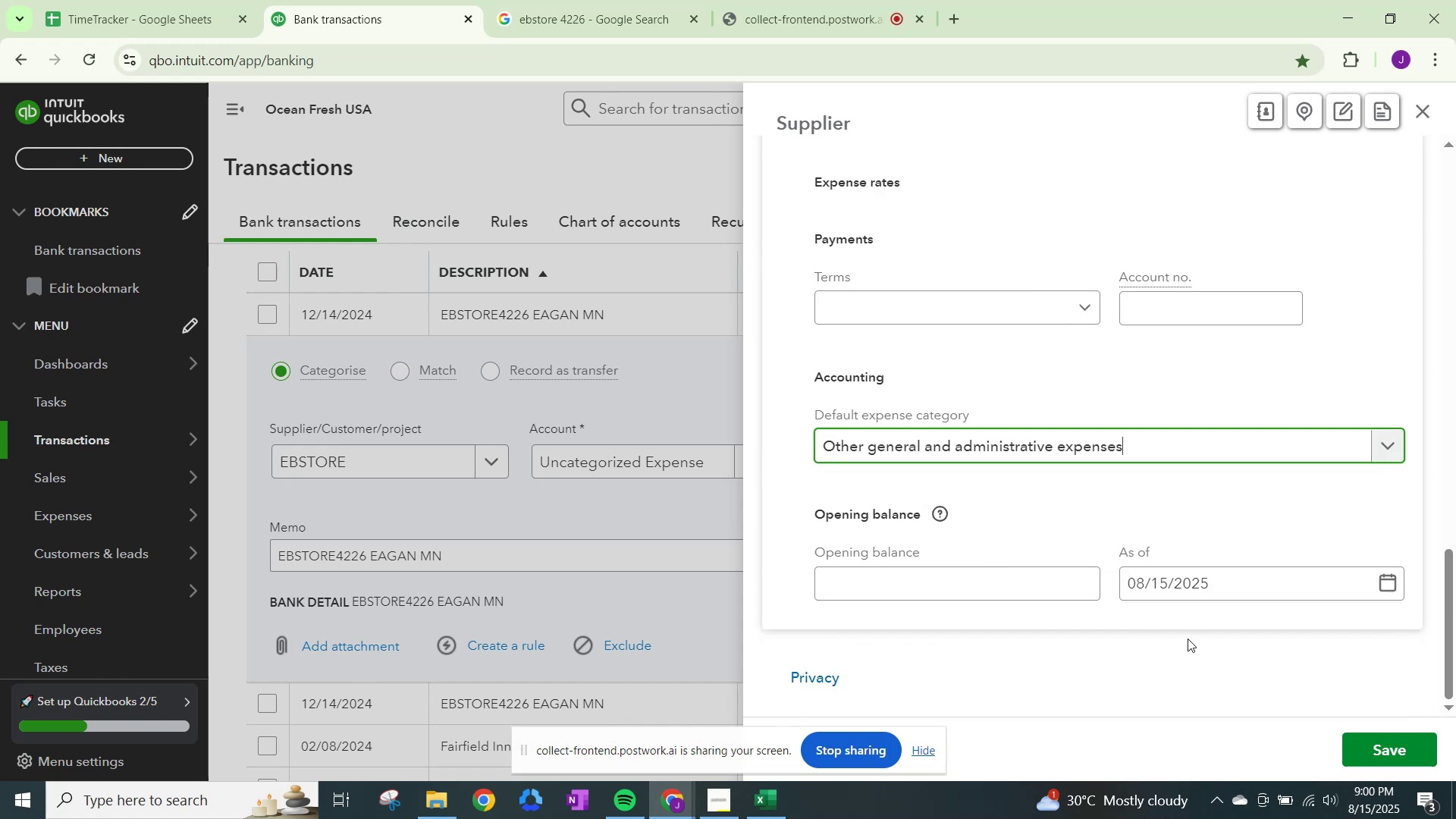 
left_click([1376, 746])
 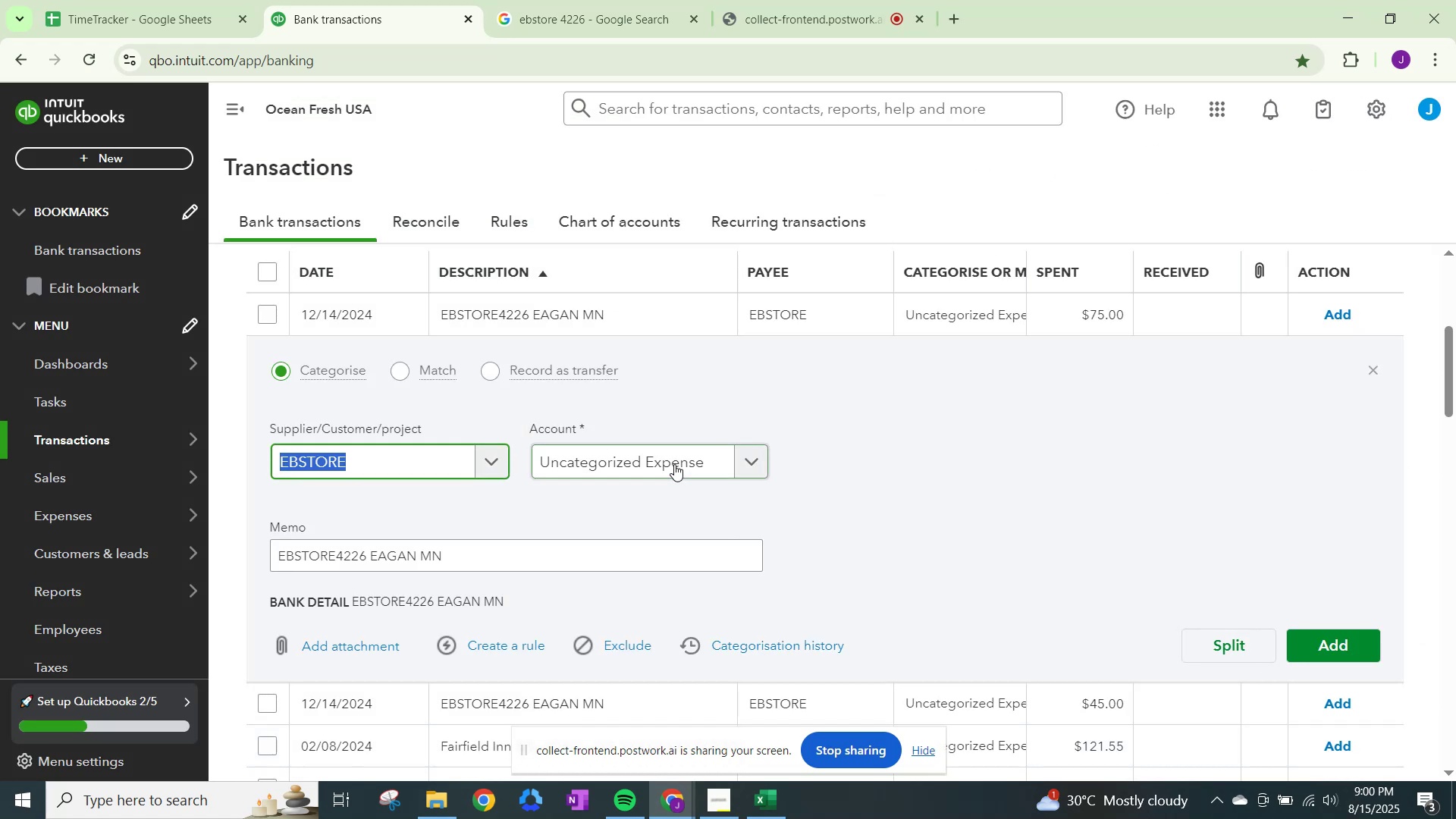 
type(other)
 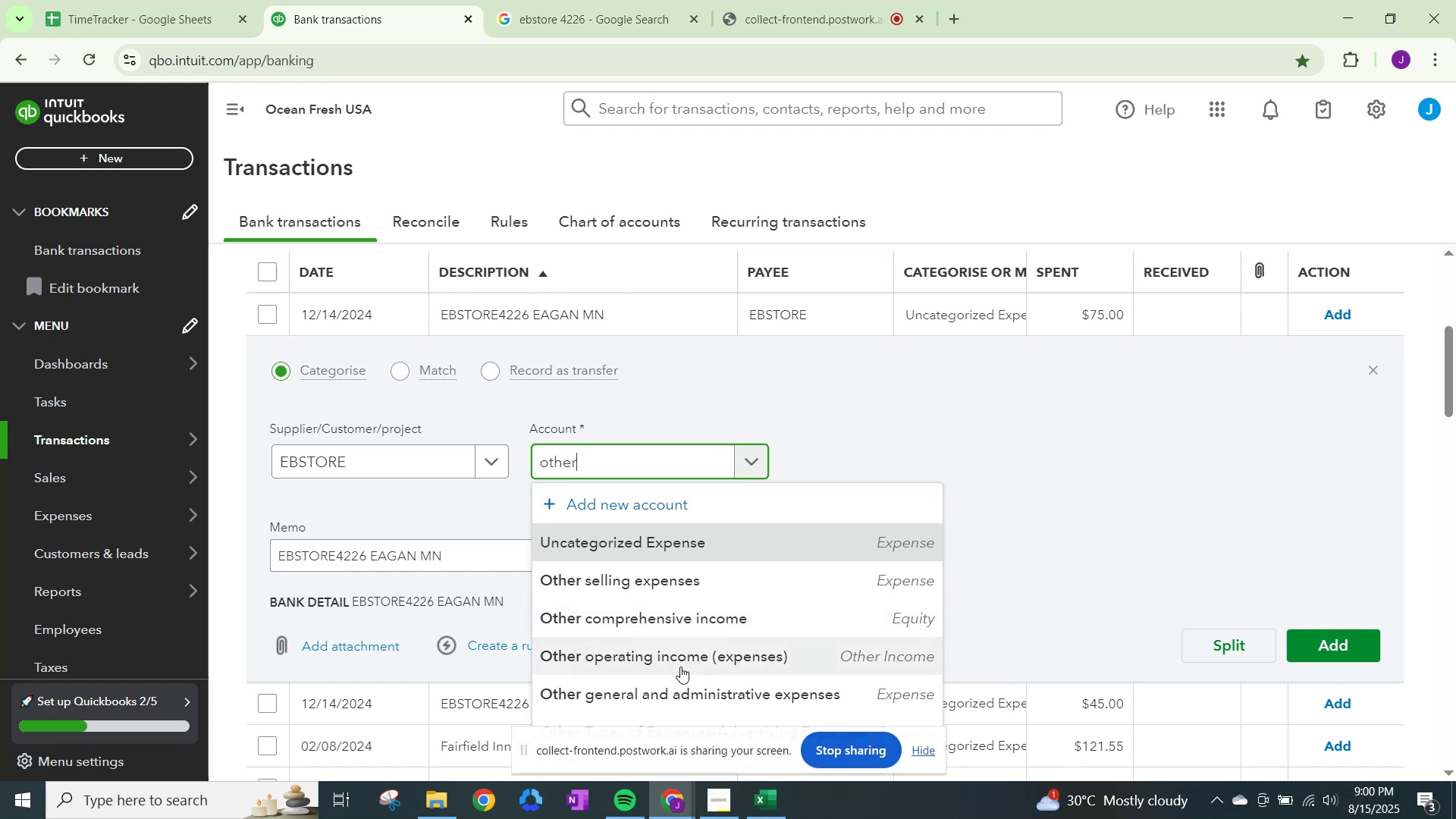 
left_click([687, 695])
 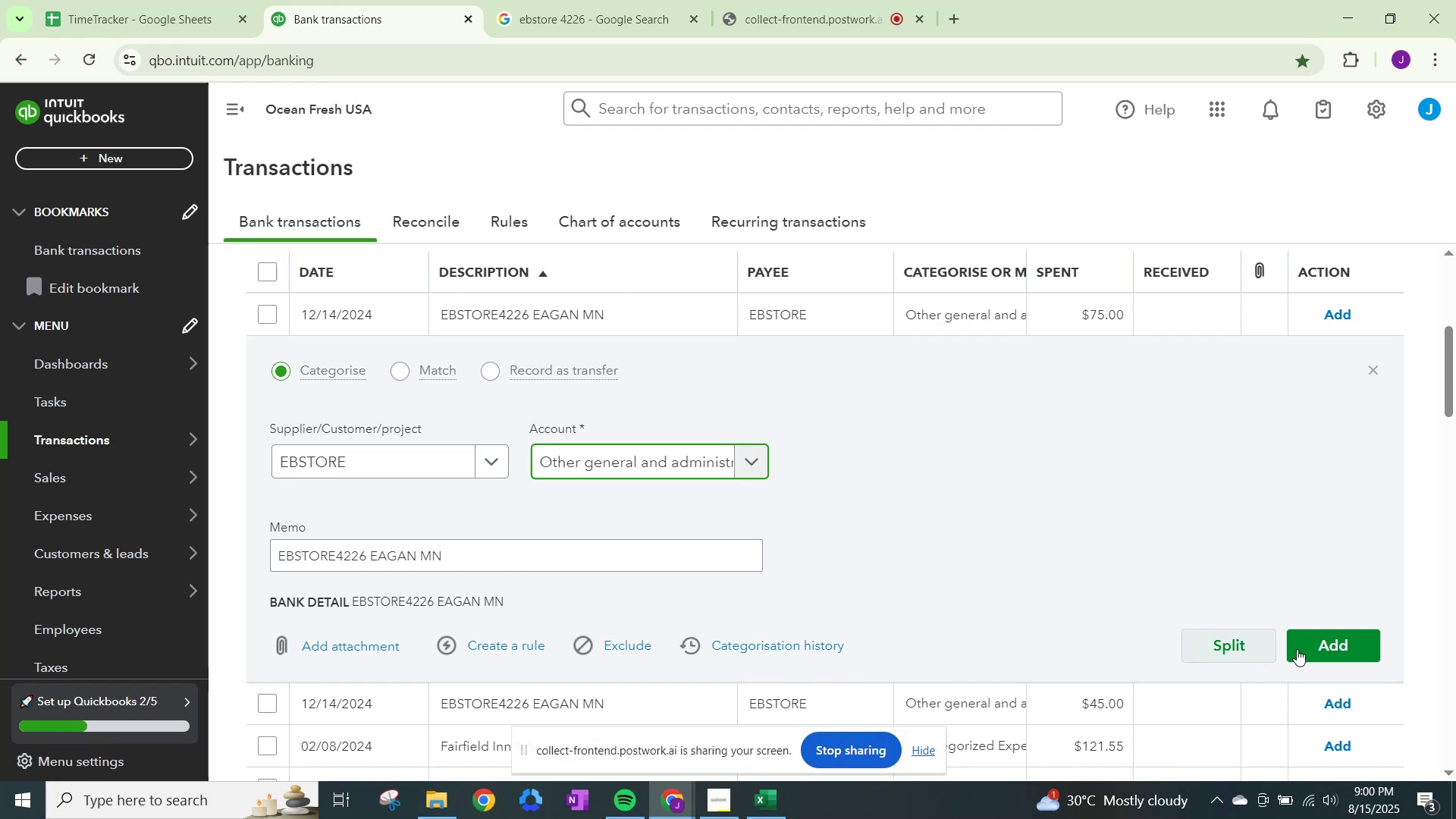 
left_click([1318, 648])
 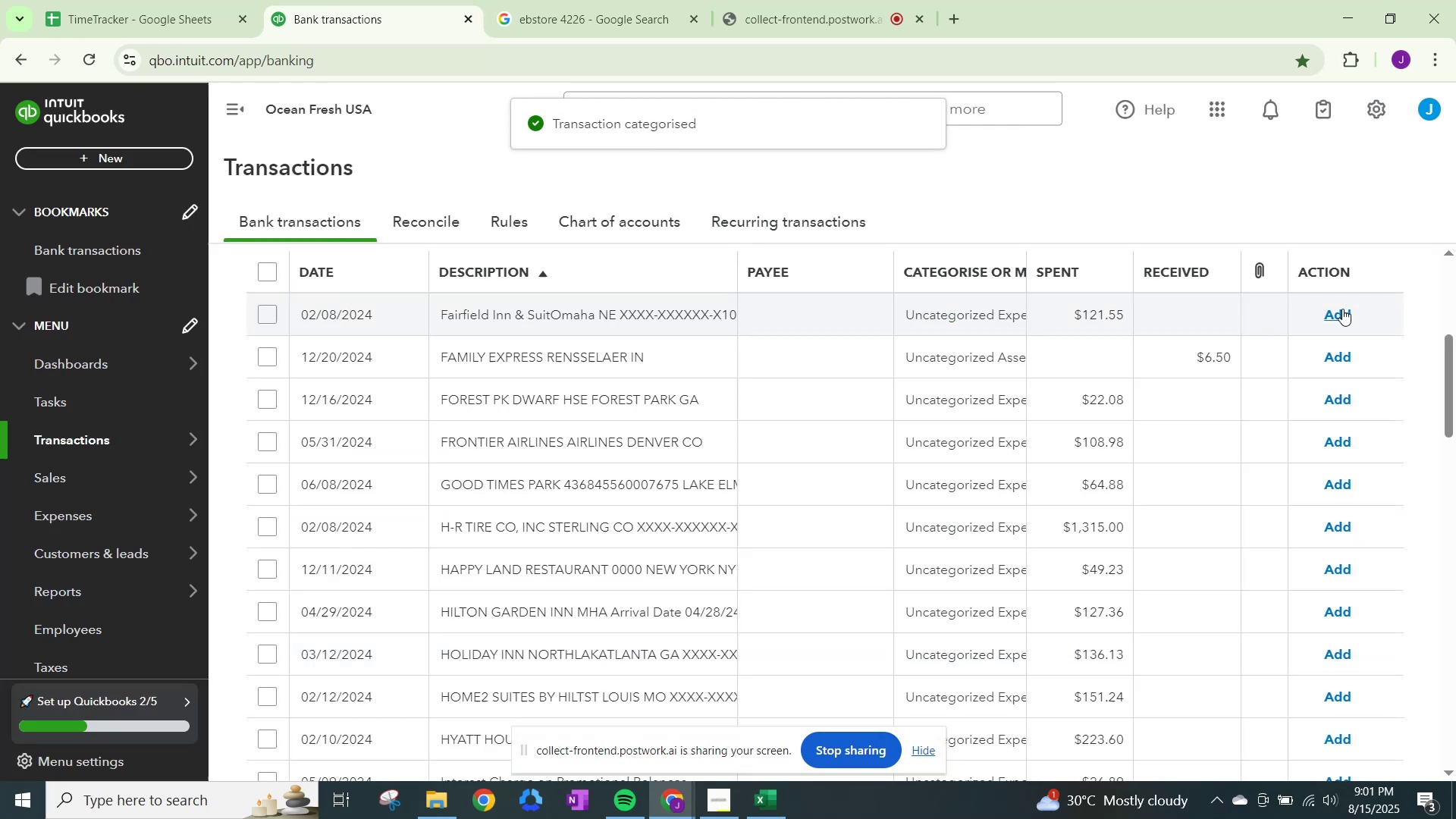 
wait(5.81)
 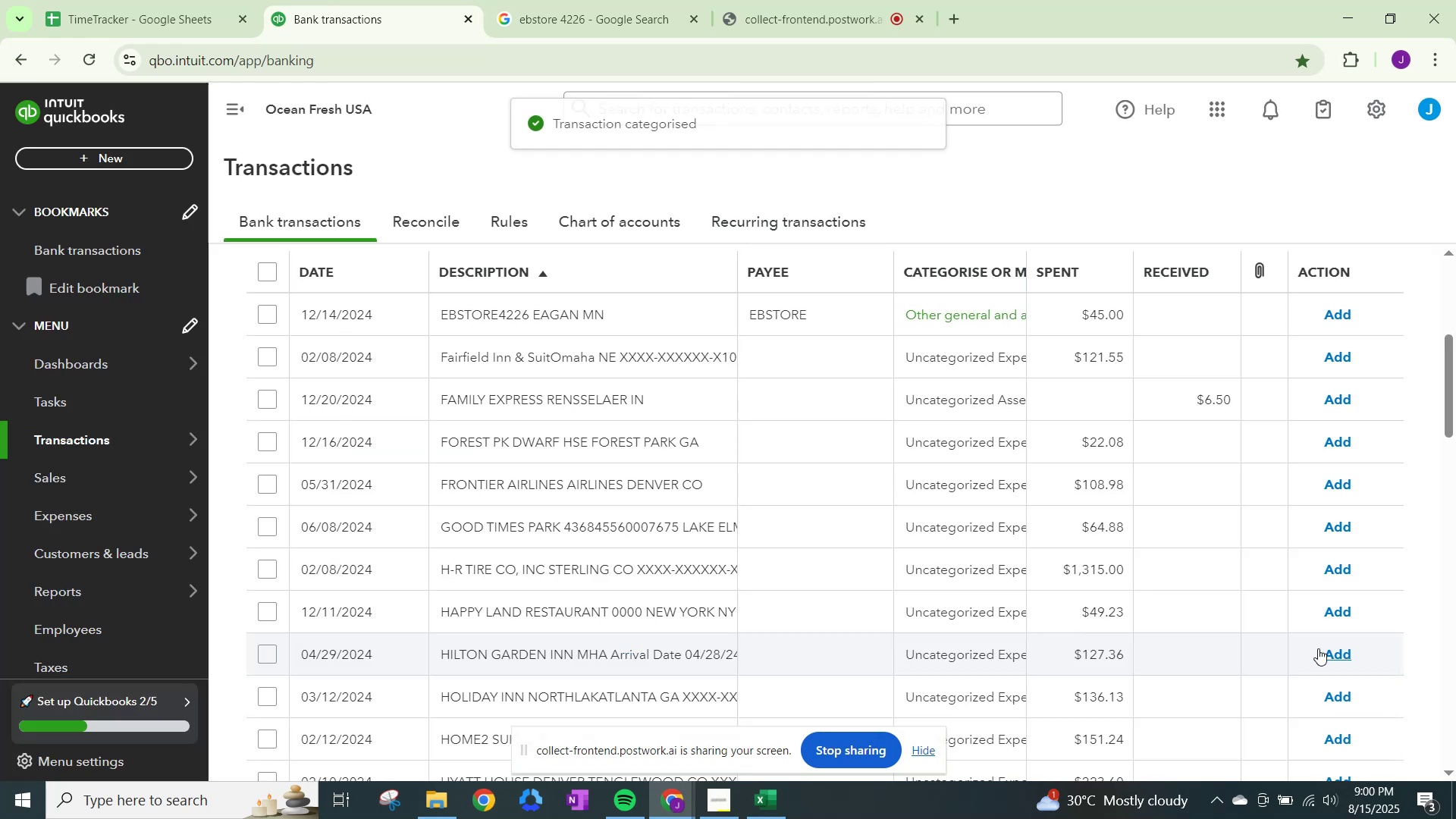 
left_click([956, 312])
 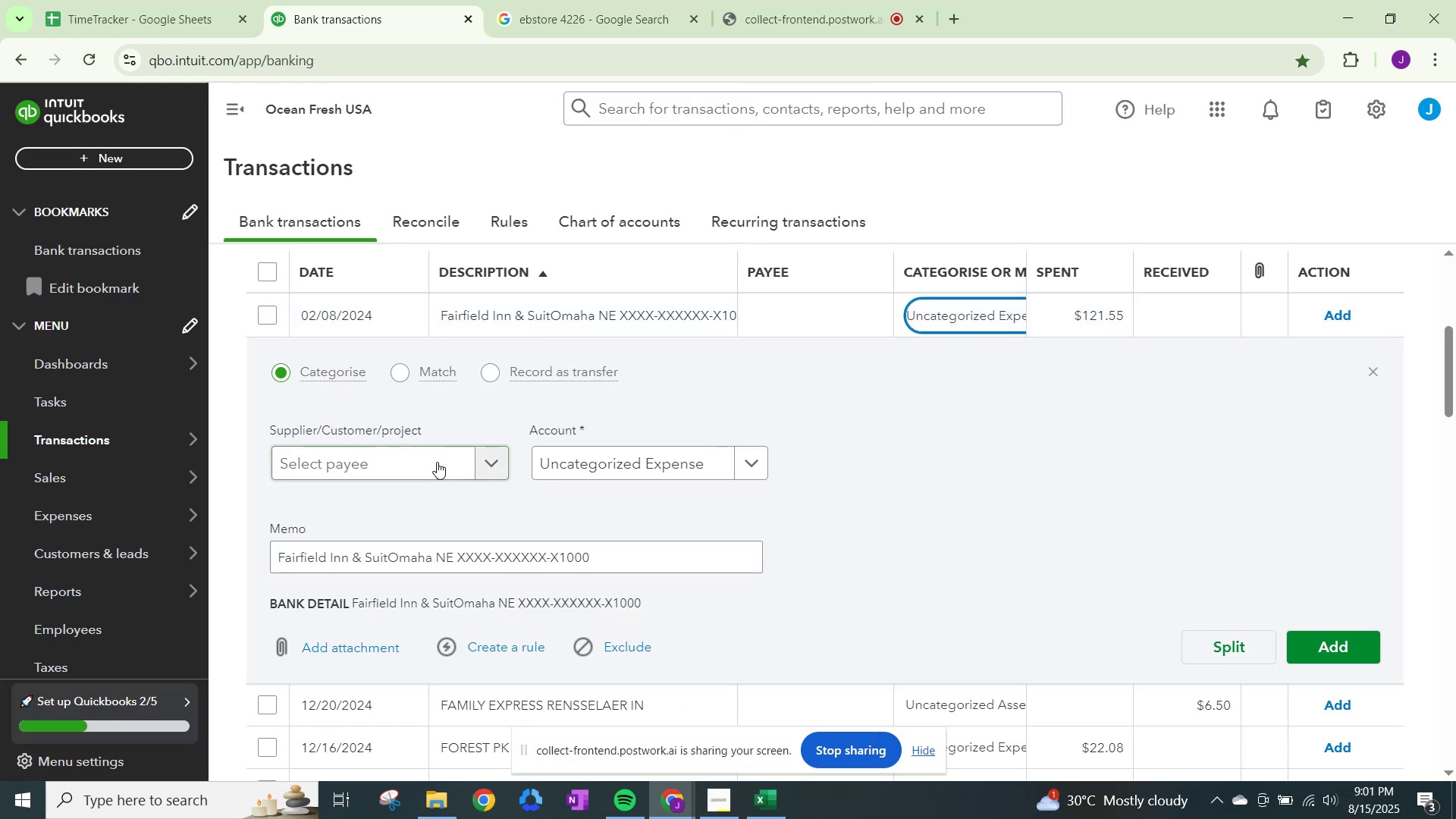 
left_click([437, 462])
 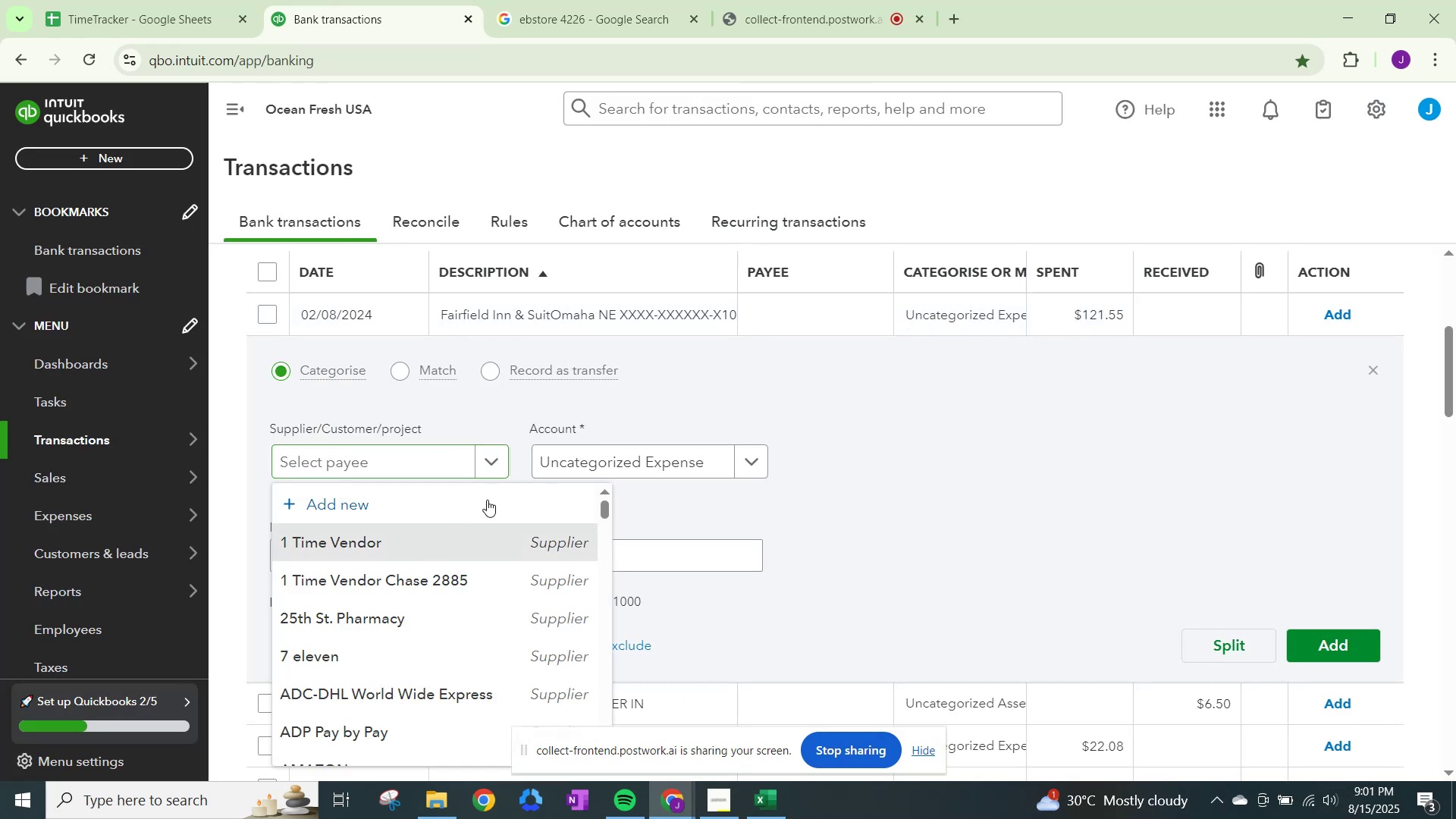 
left_click([608, 468])
 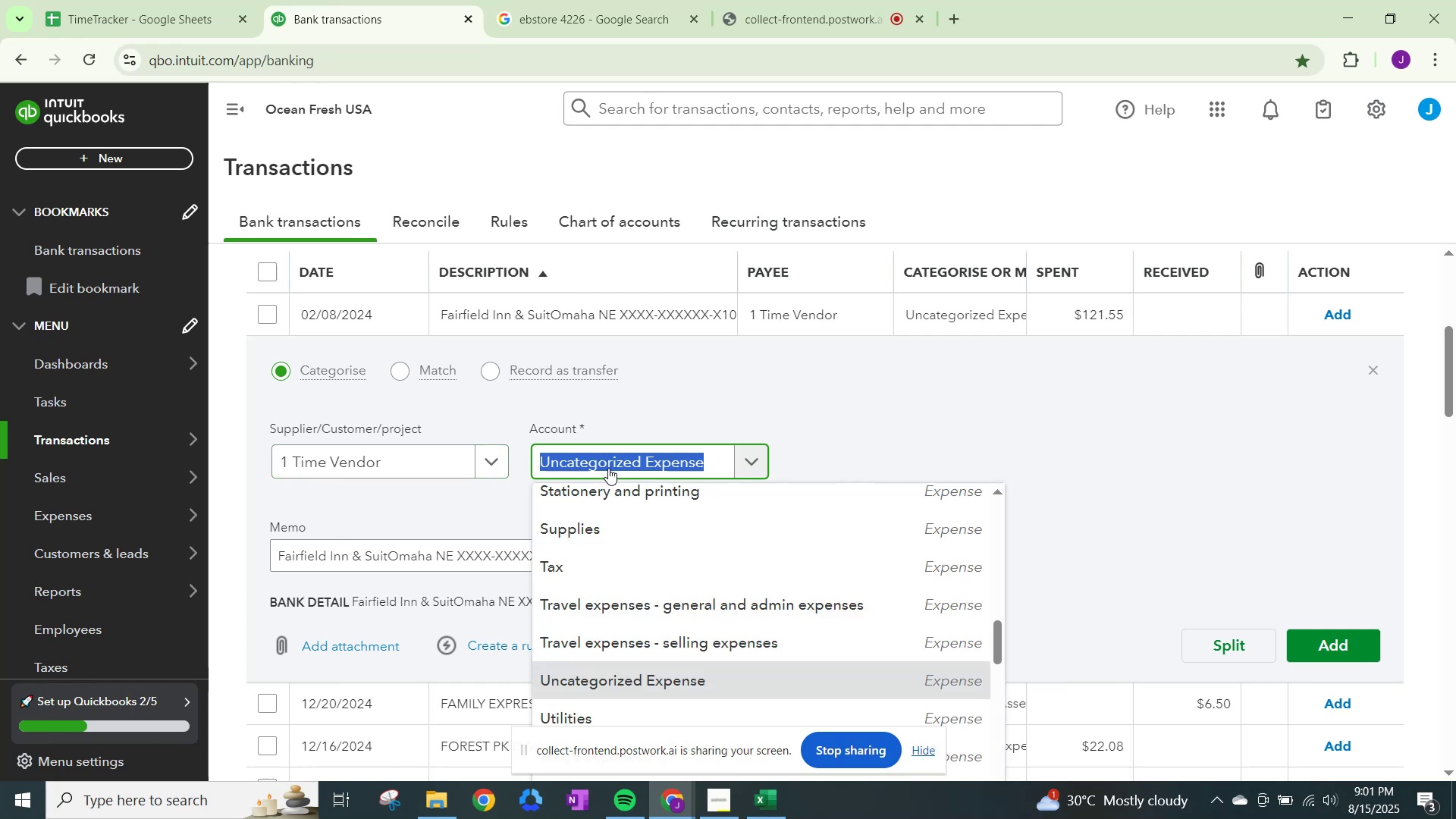 
type(travel)
 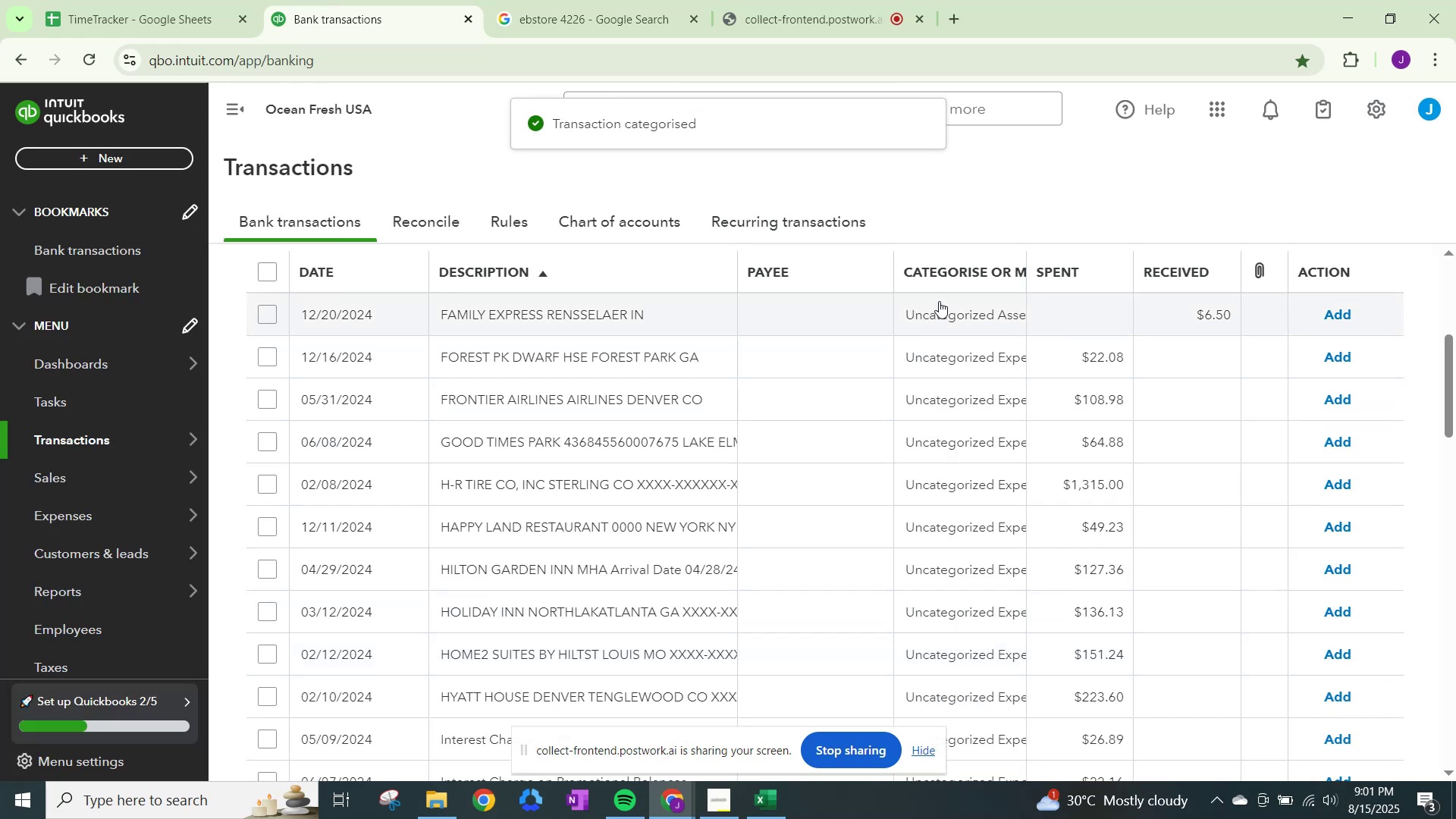 
wait(11.9)
 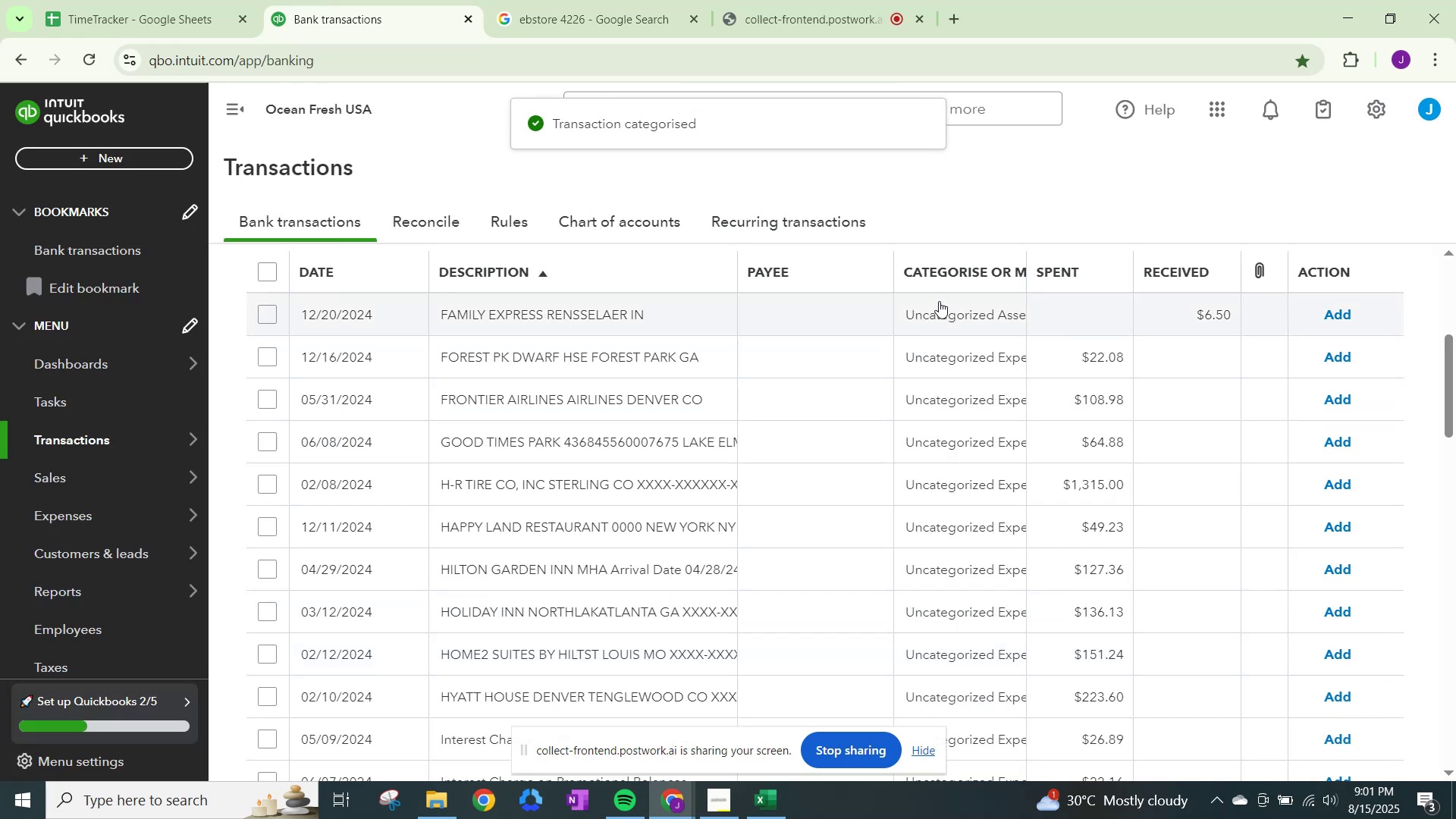 
left_click([939, 301])
 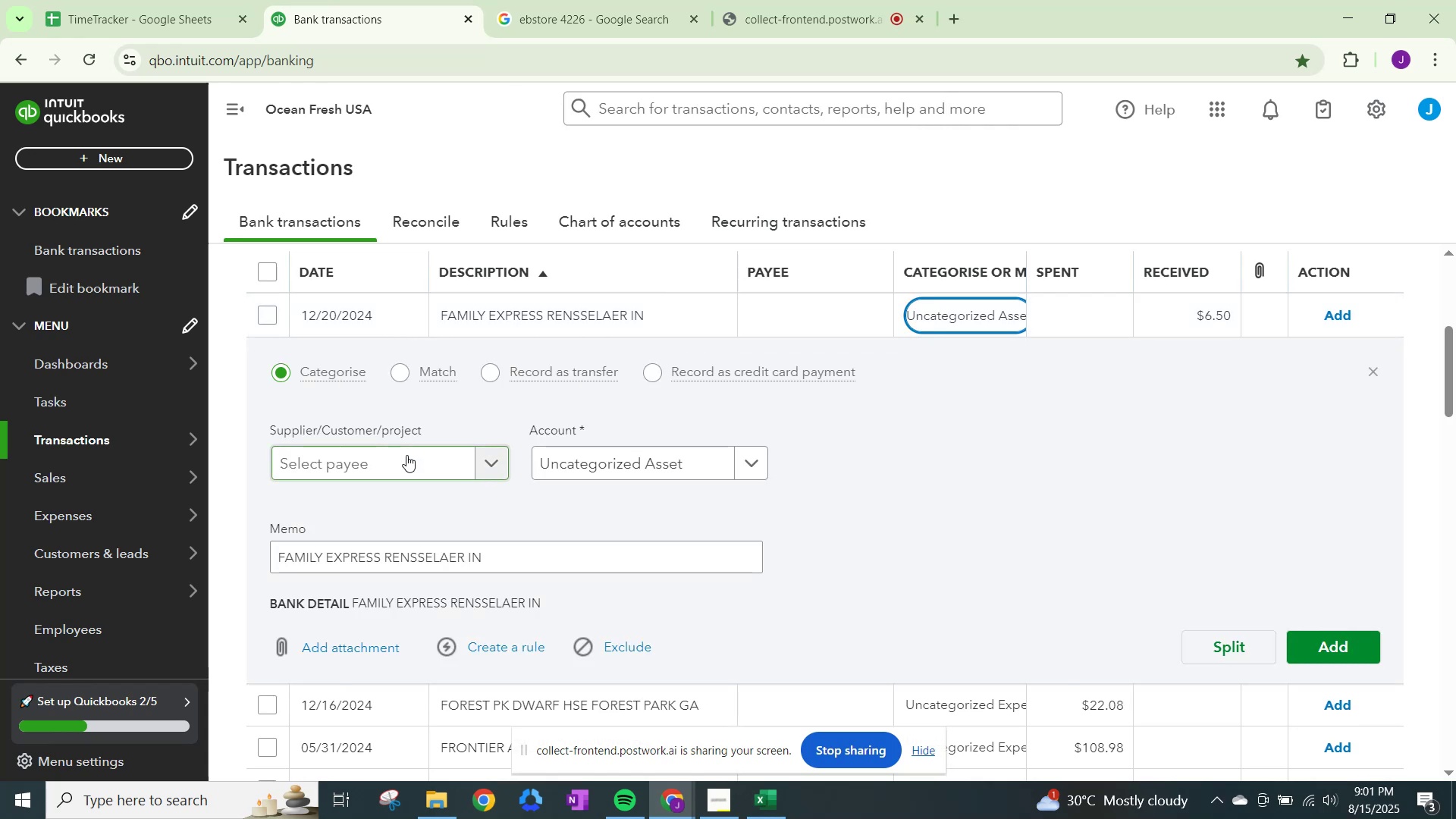 
left_click([406, 455])
 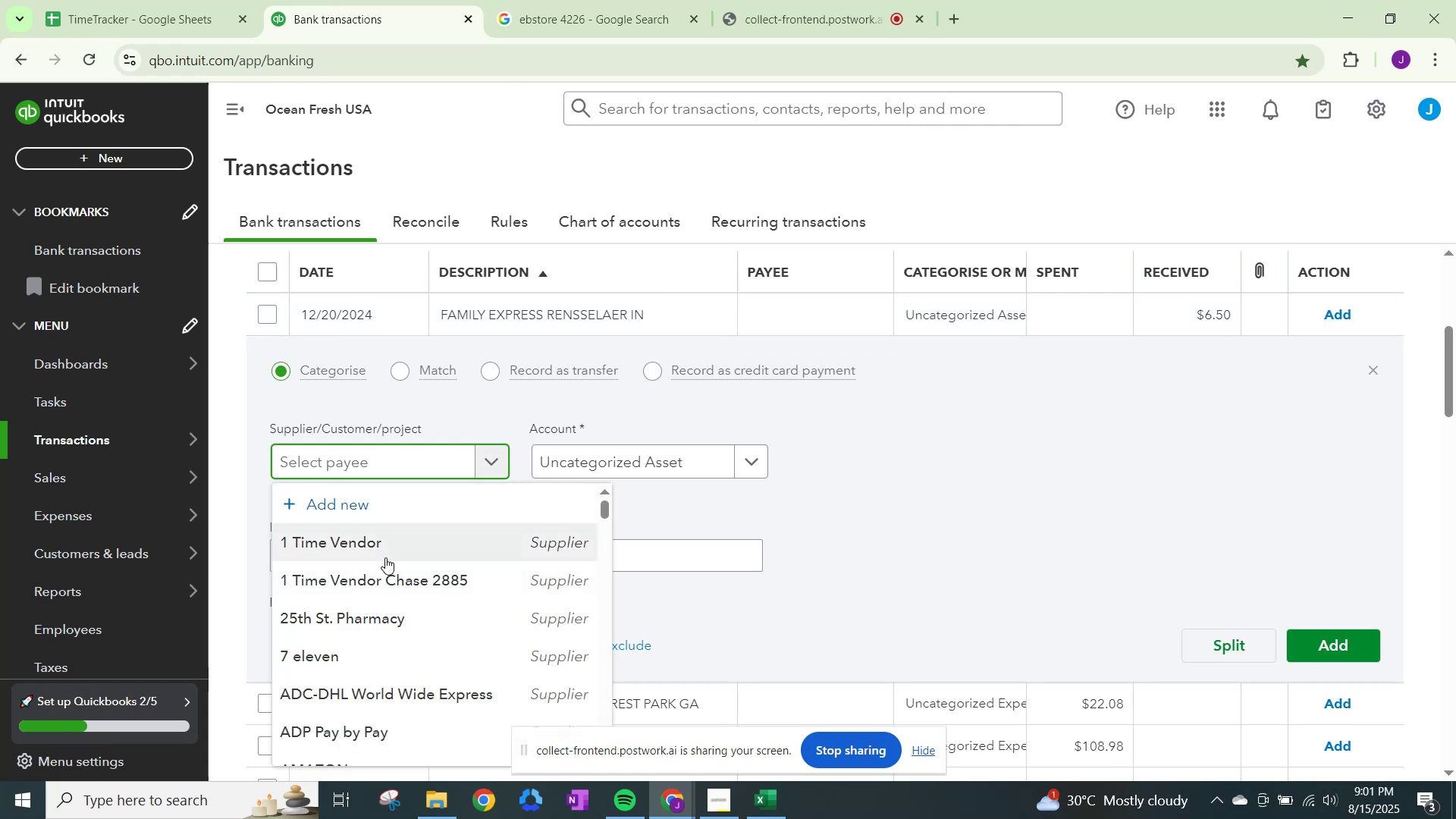 
left_click([386, 556])
 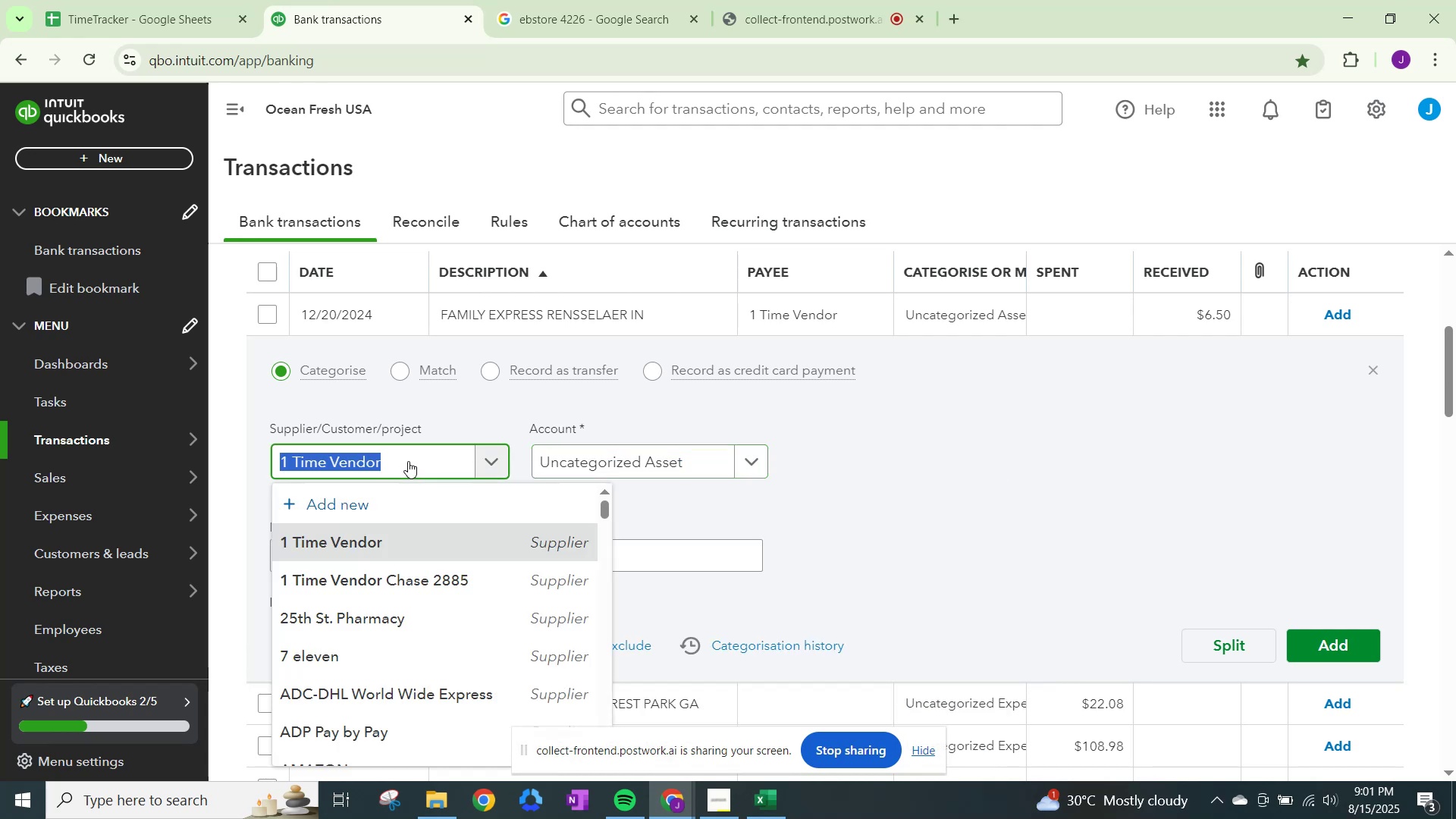 
type(family)
key(Backspace)
 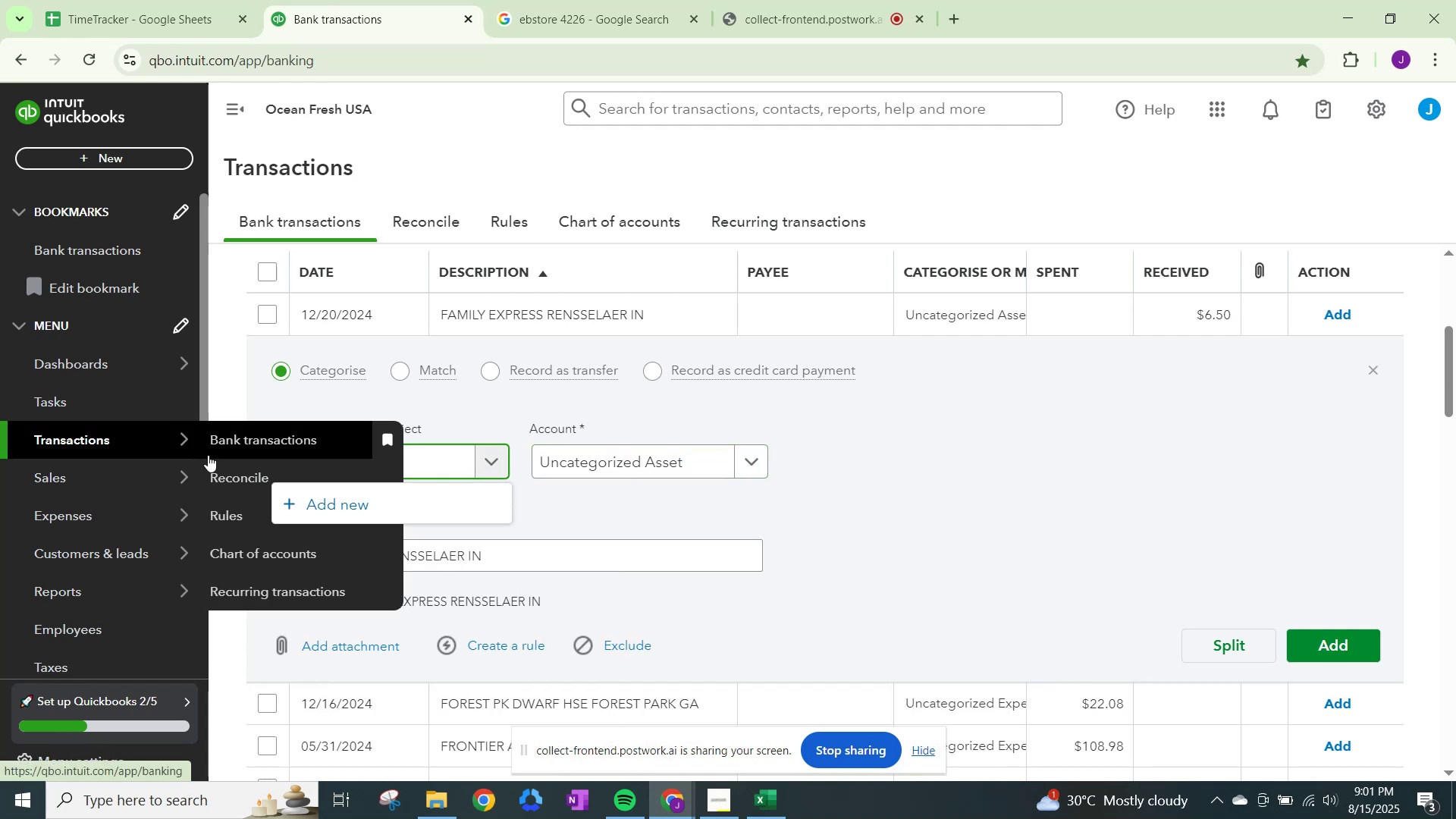 
left_click_drag(start_coordinate=[400, 448], to_coordinate=[205, 453])
 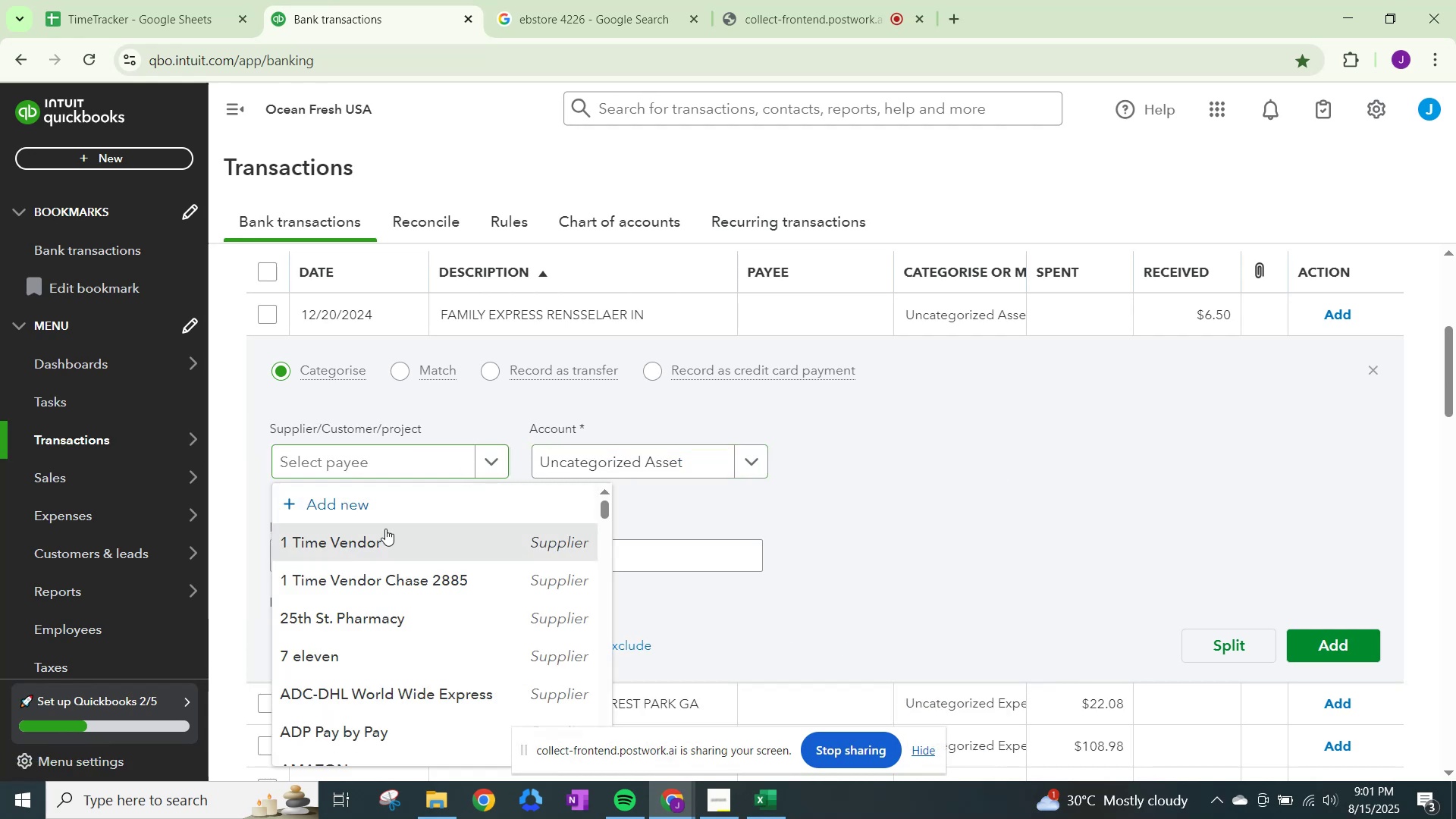 
left_click([607, 467])
 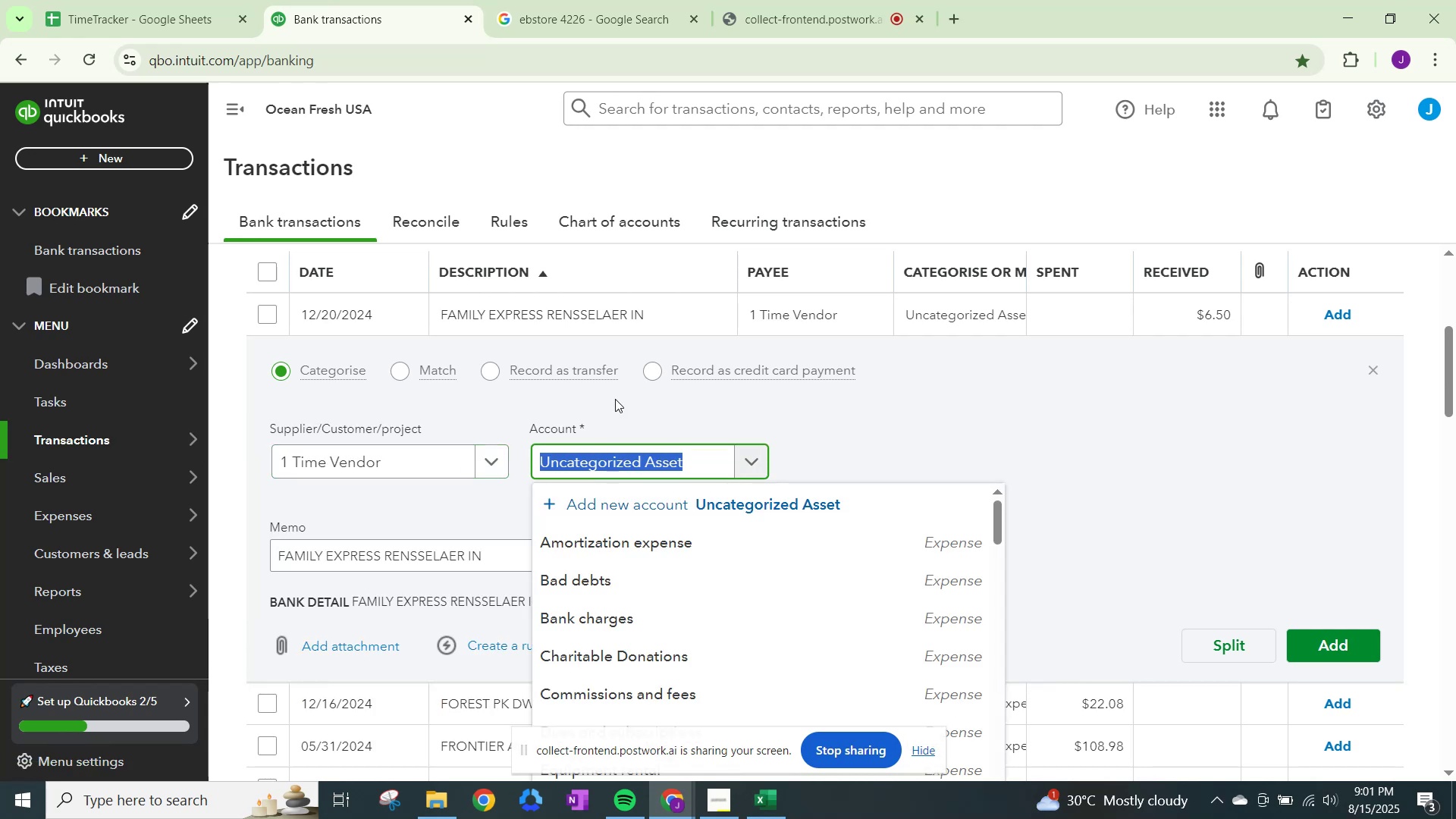 
type(other)
 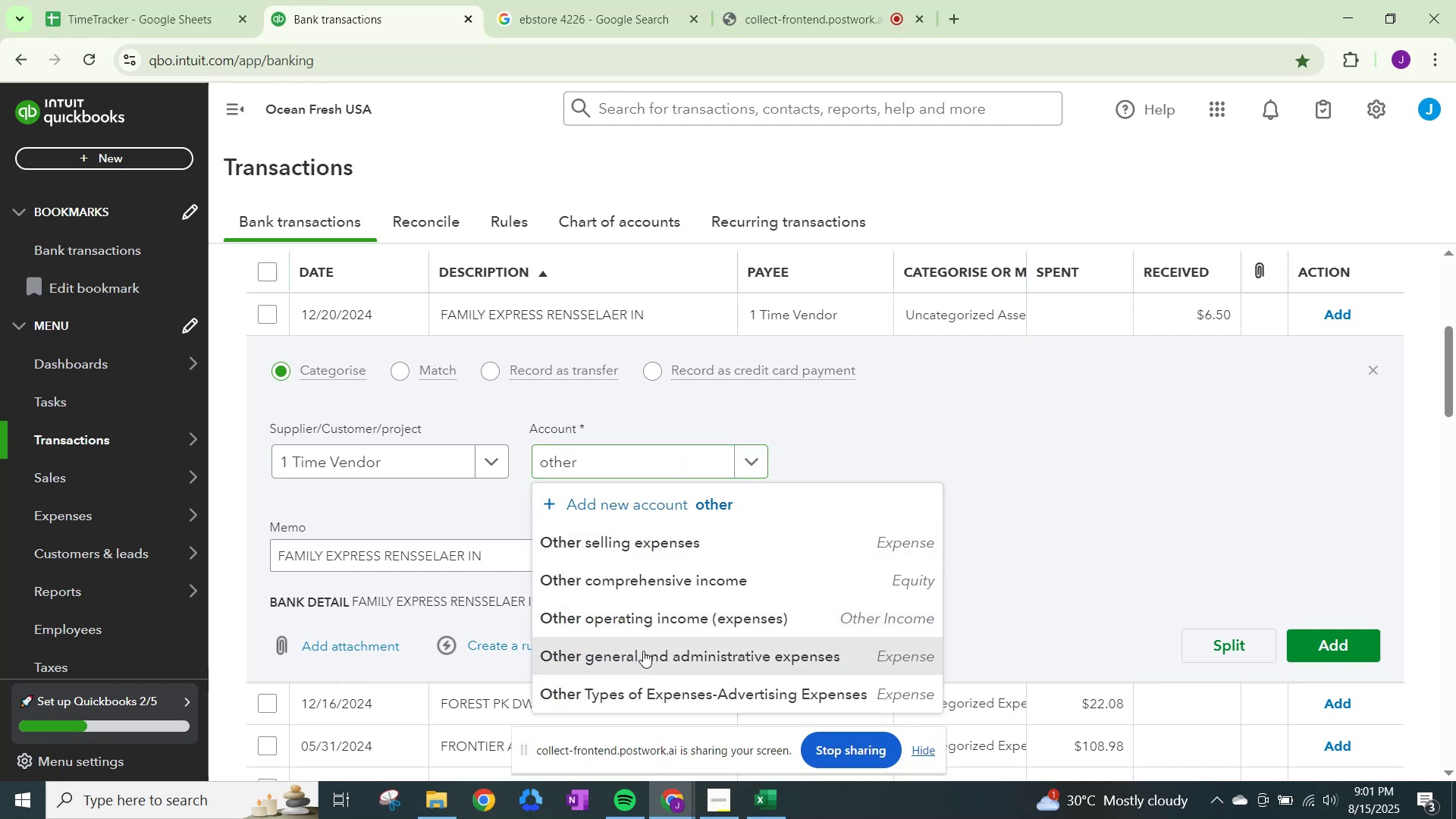 
left_click([1353, 657])
 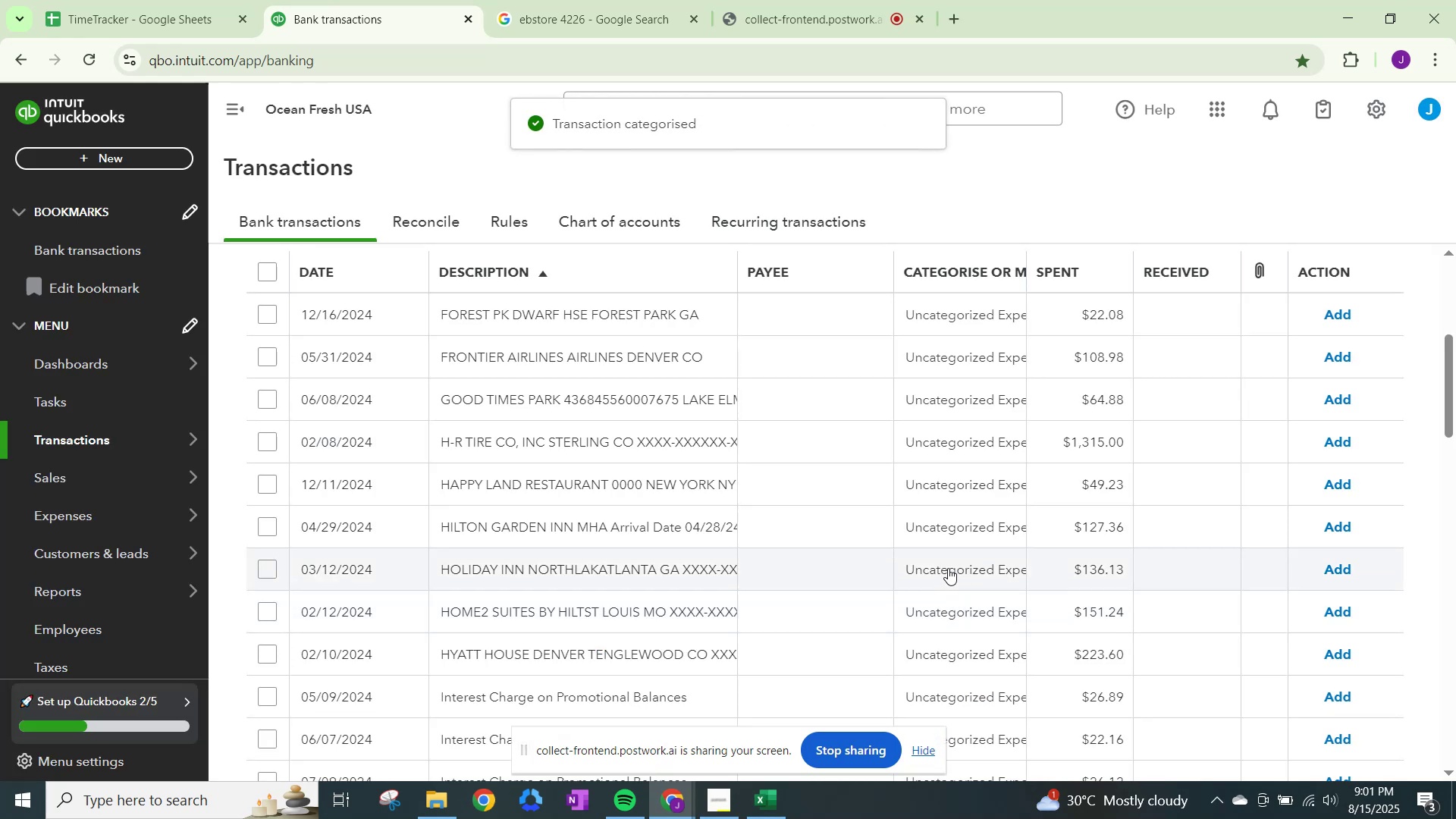 
wait(6.79)
 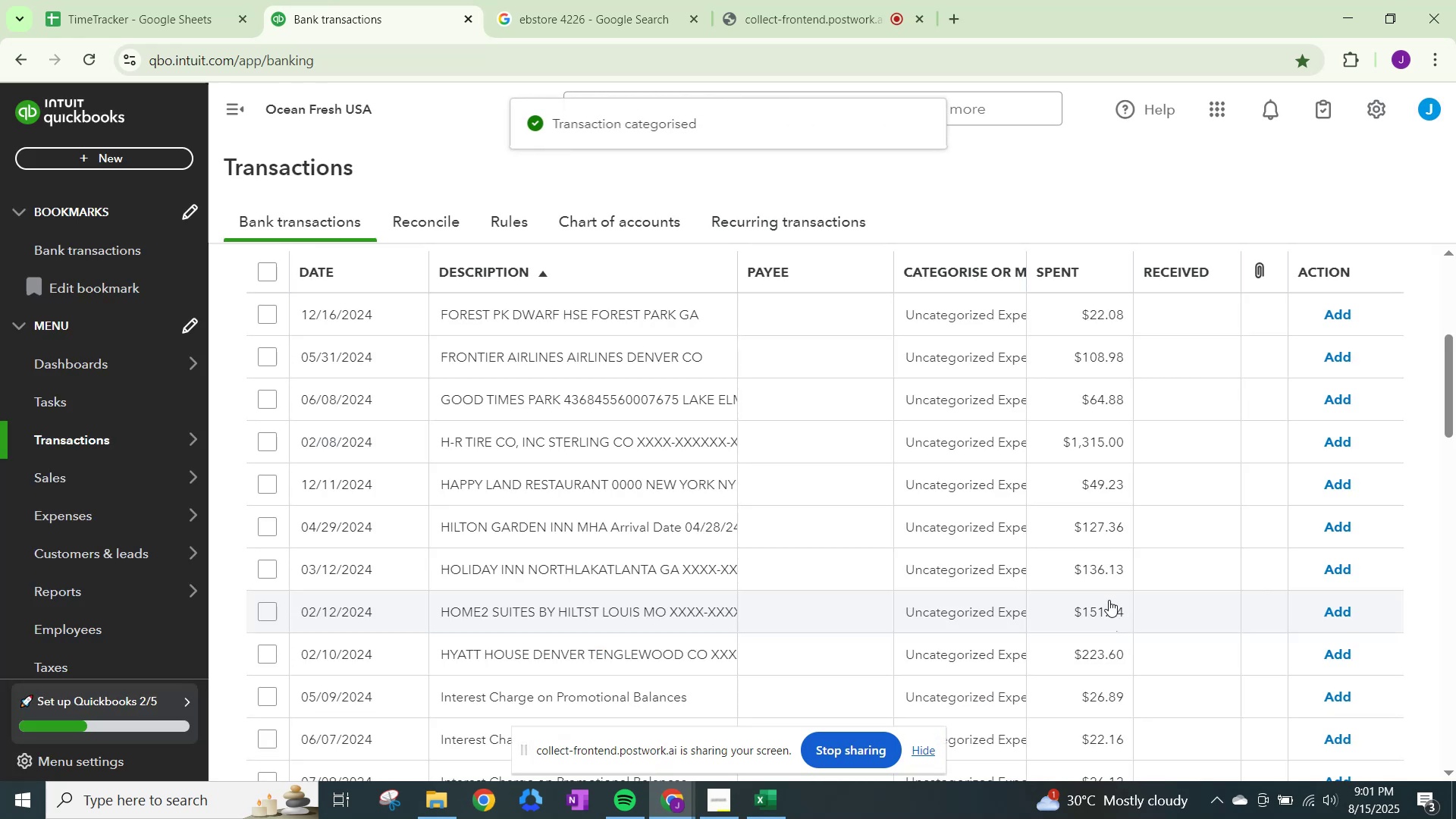 
scroll: coordinate [949, 566], scroll_direction: down, amount: 4.0
 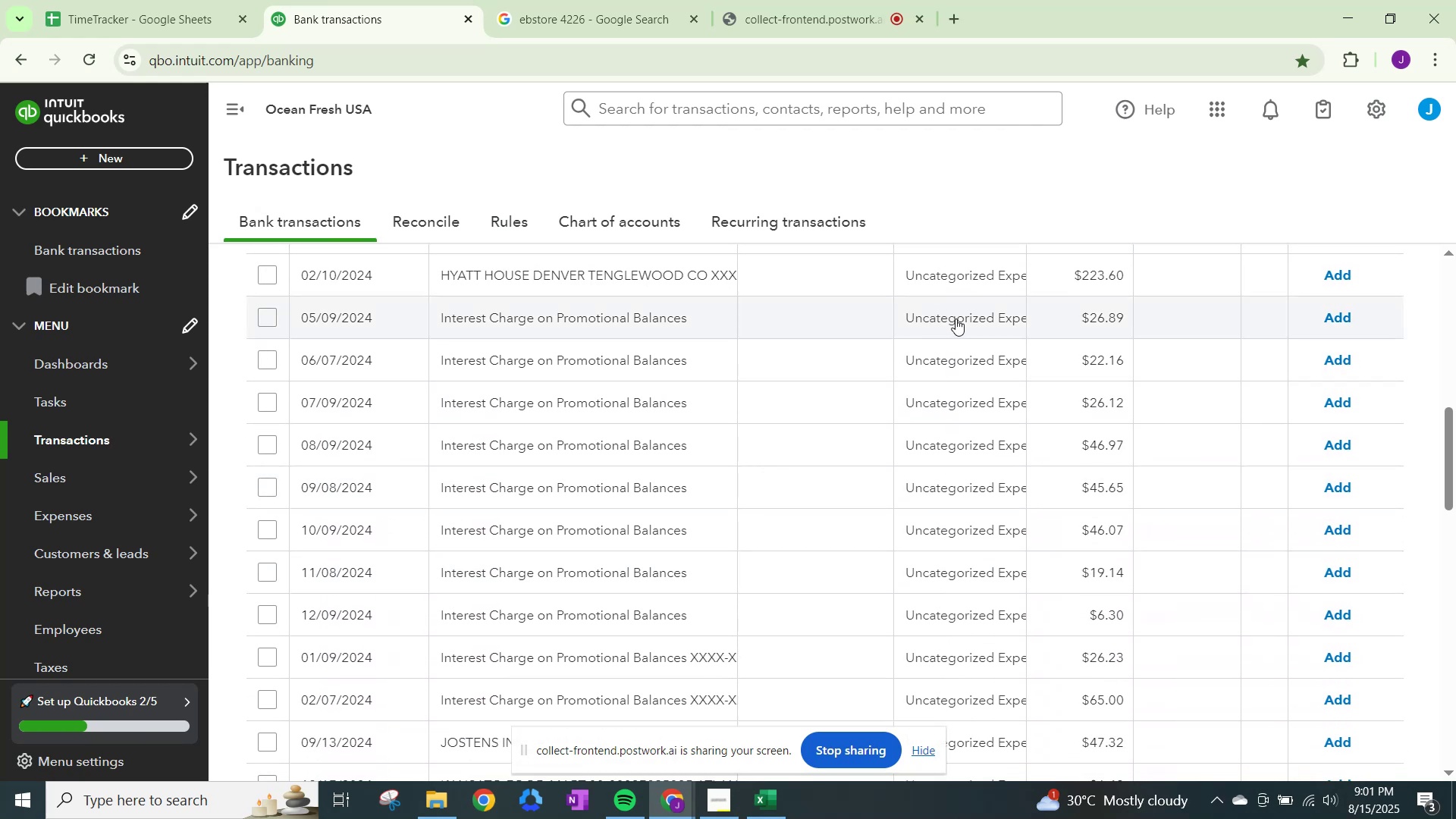 
wait(5.59)
 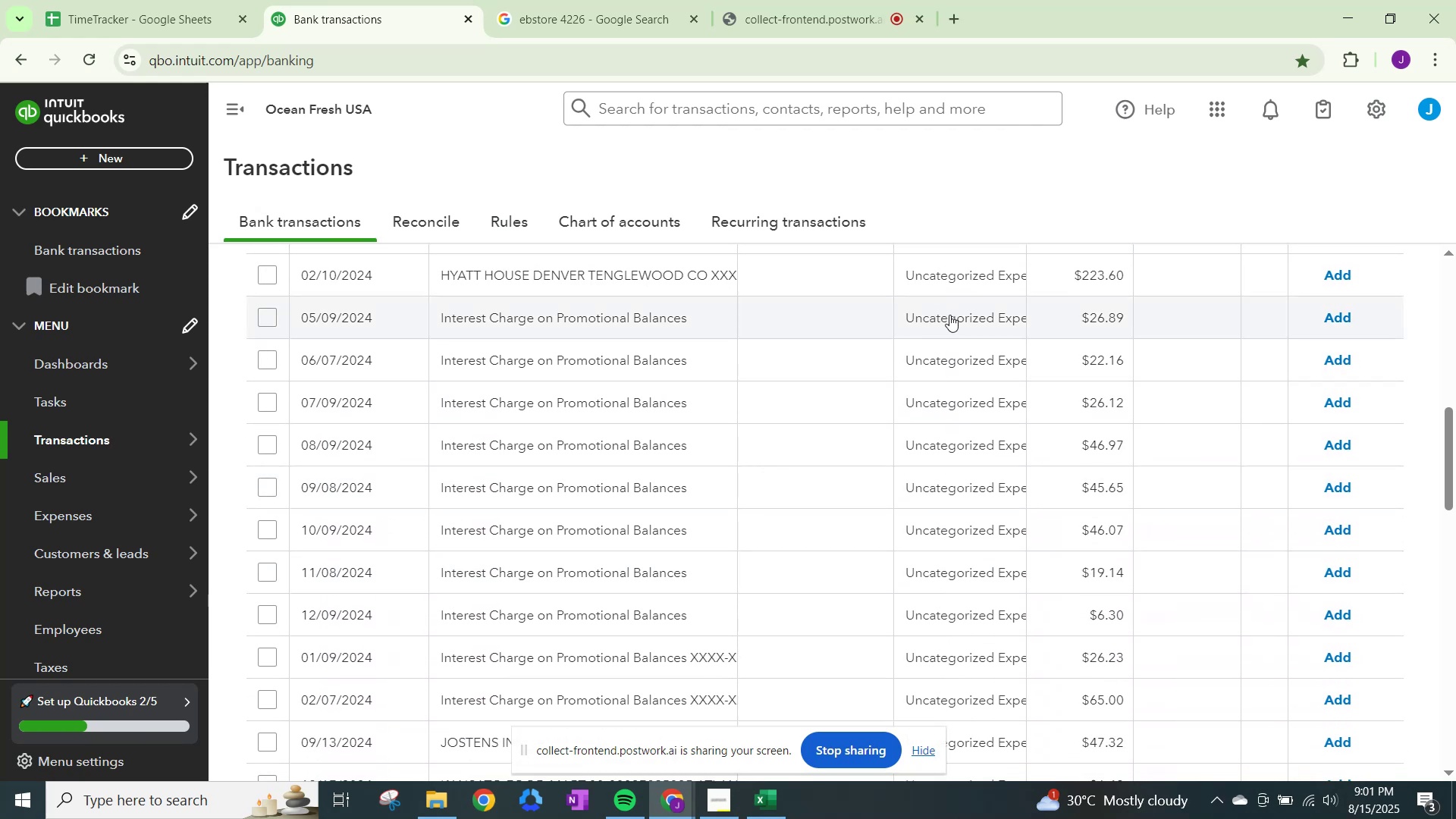 
left_click([956, 318])
 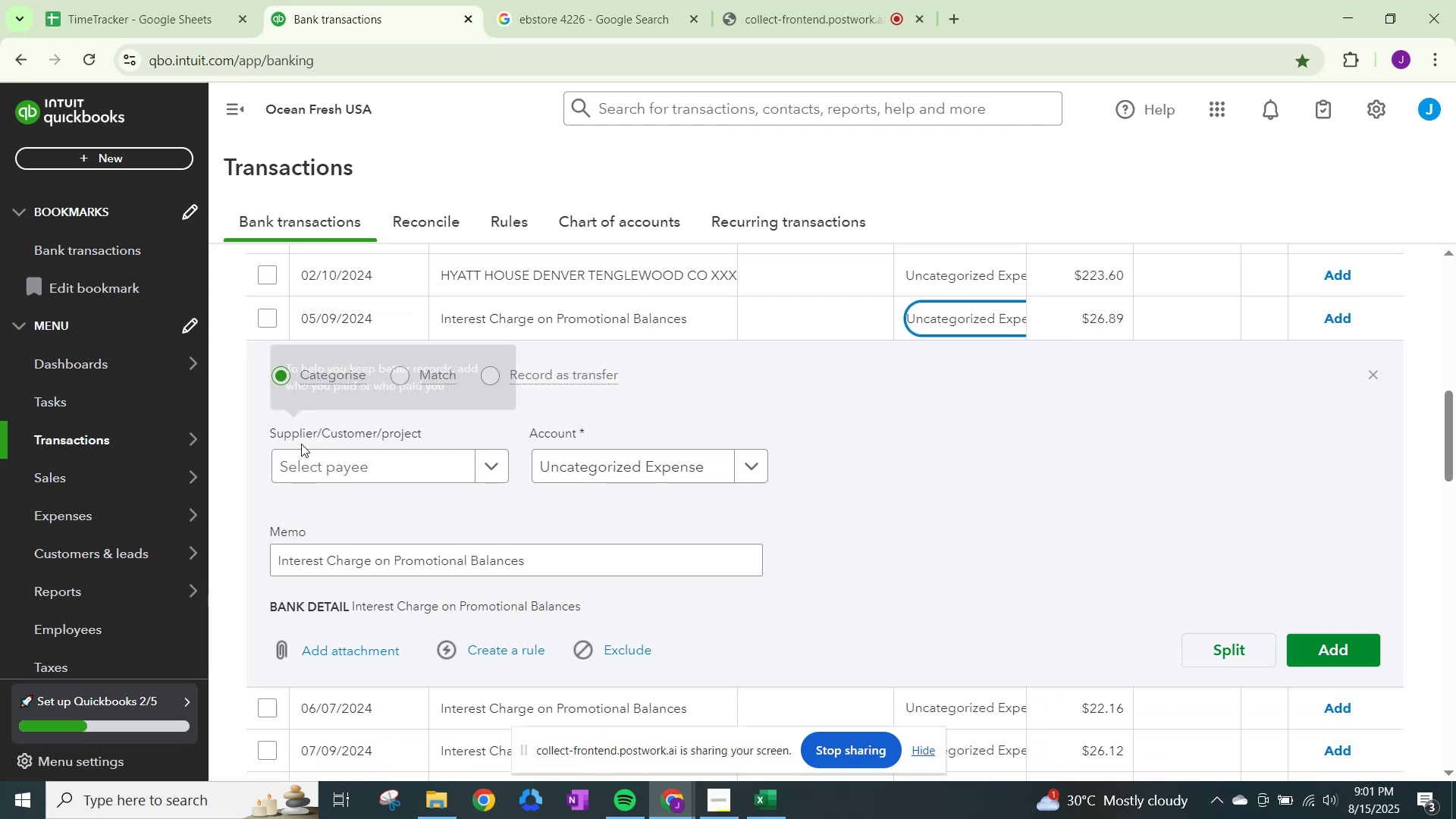 
left_click([320, 475])
 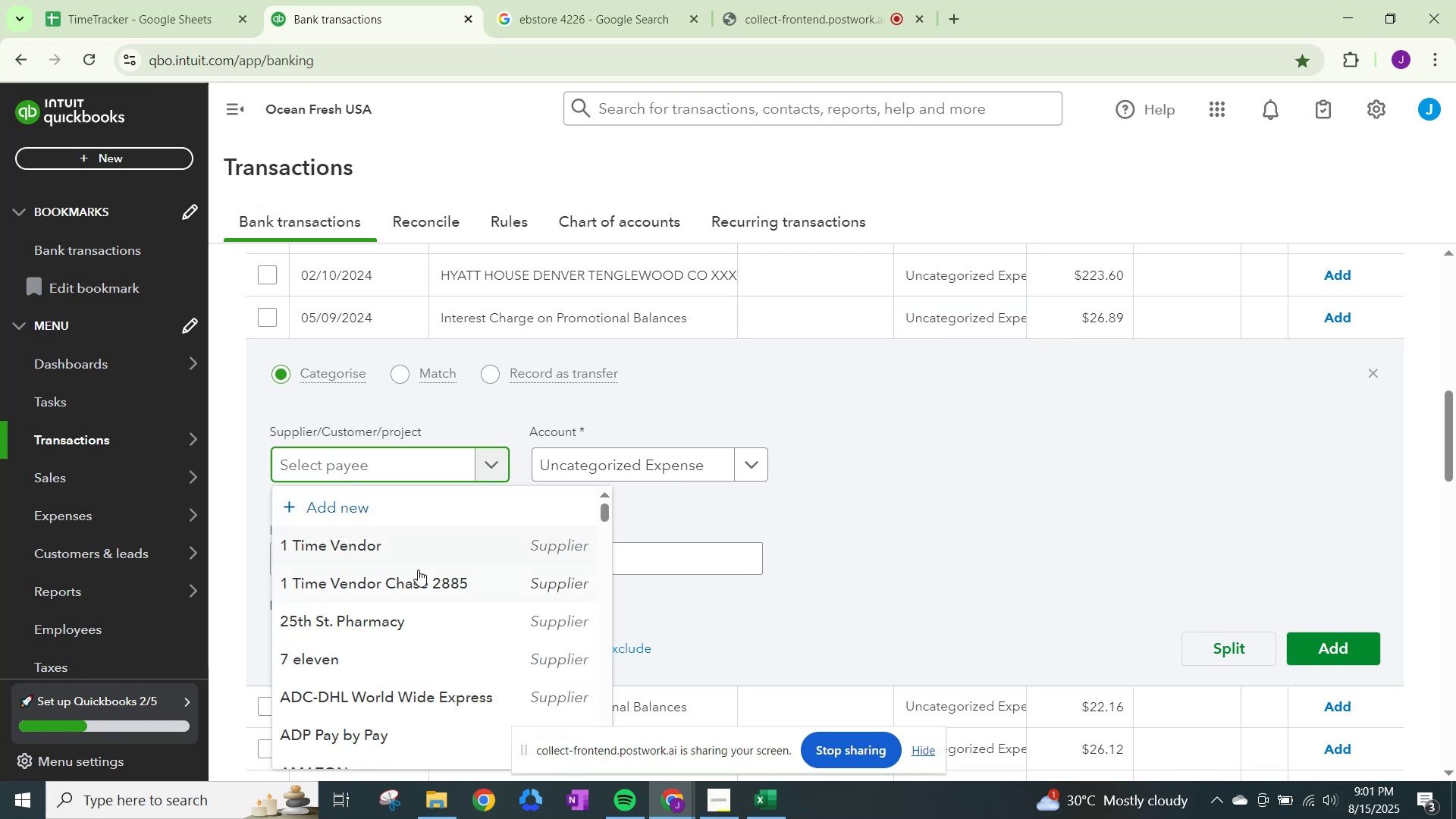 
left_click([417, 570])
 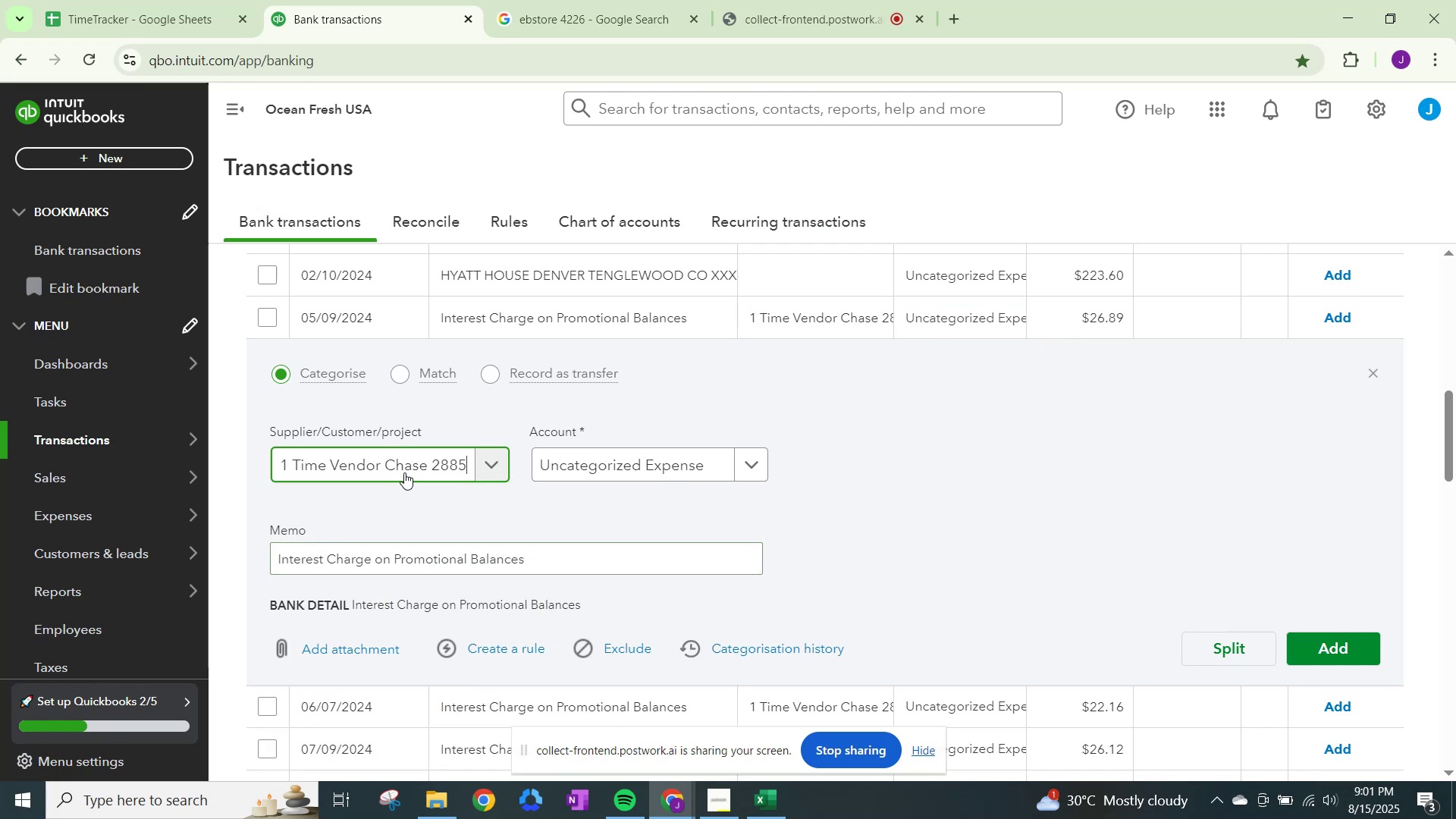 
left_click([405, 469])
 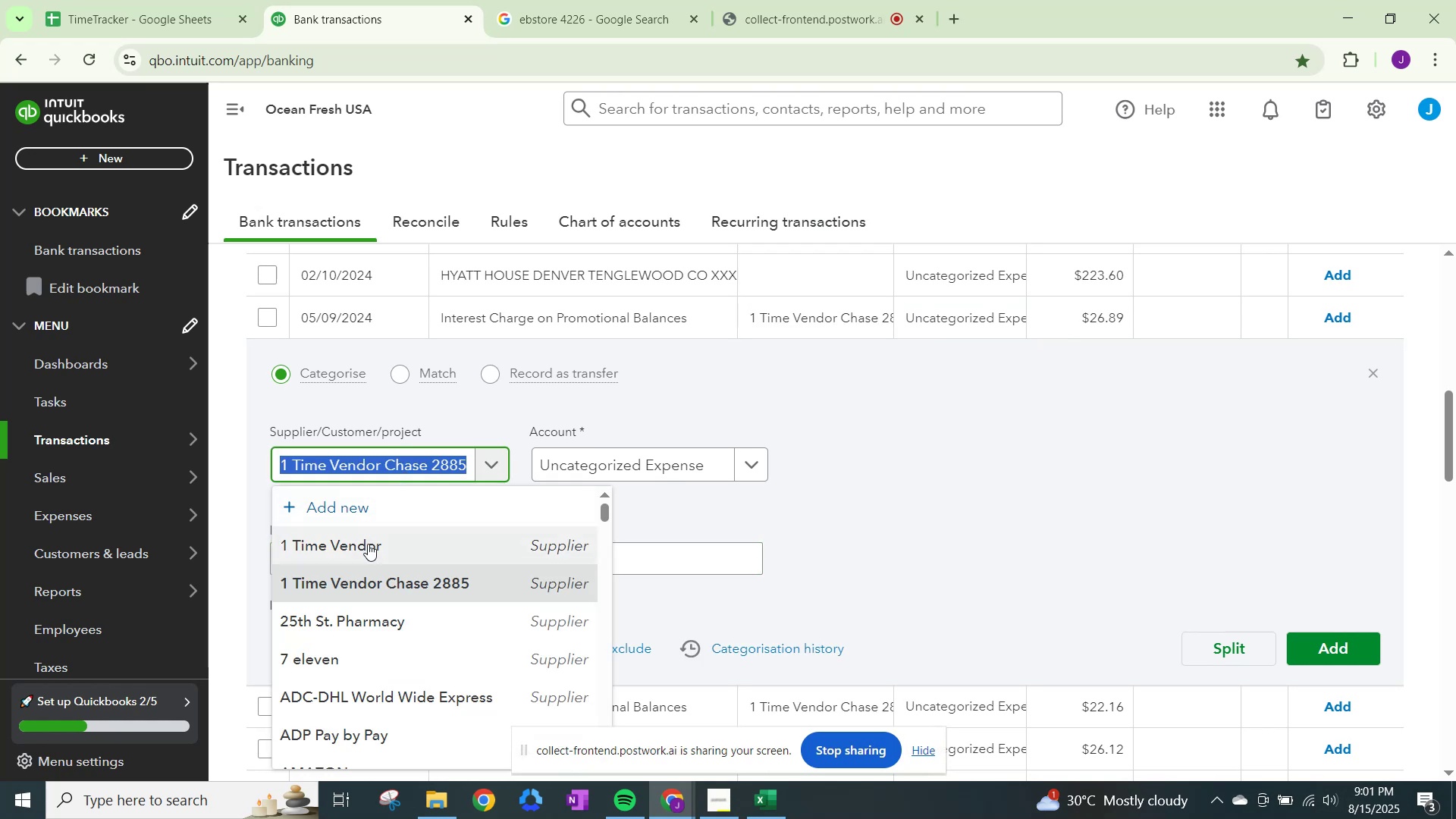 
left_click([368, 549])
 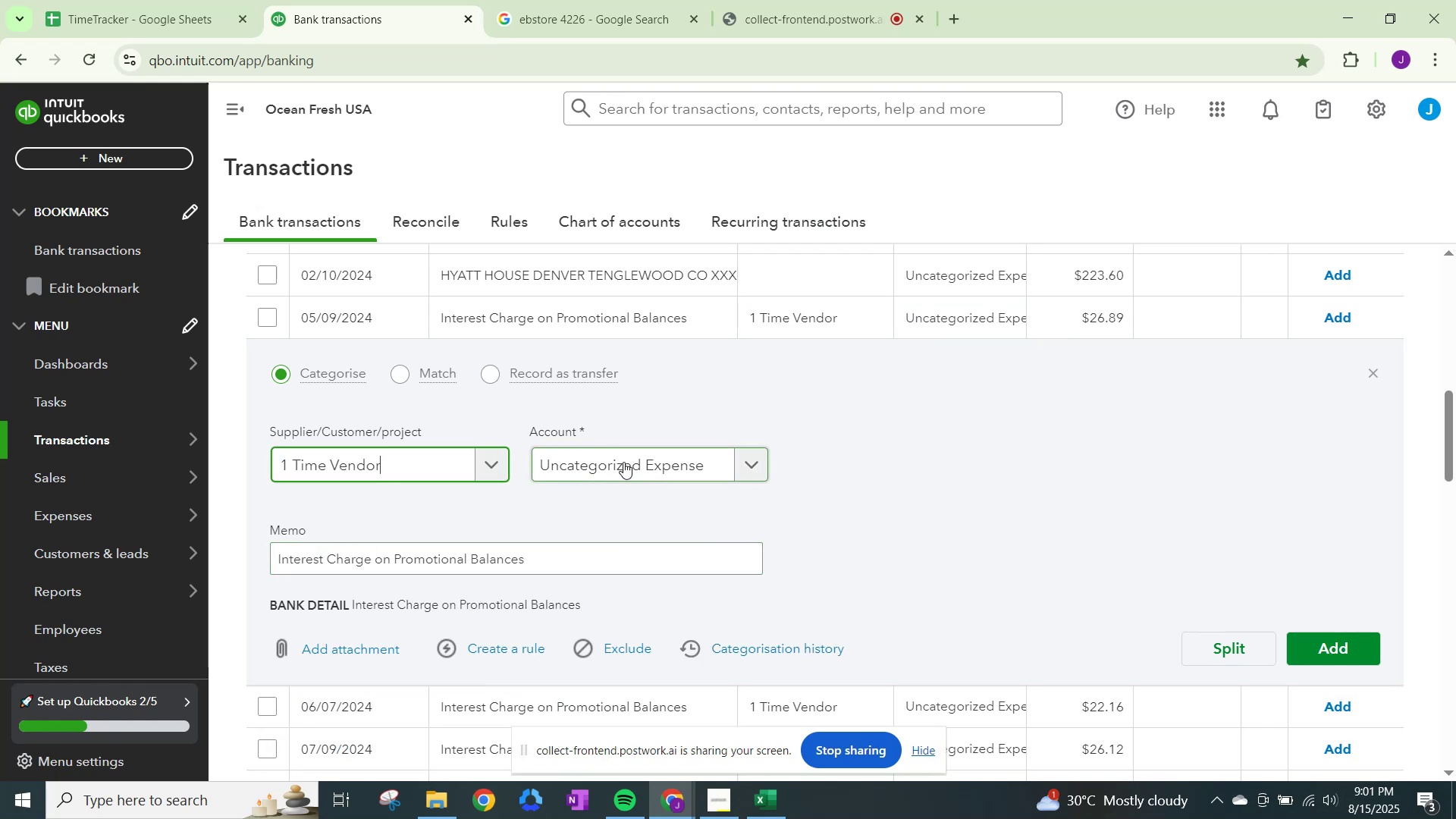 
left_click([623, 462])
 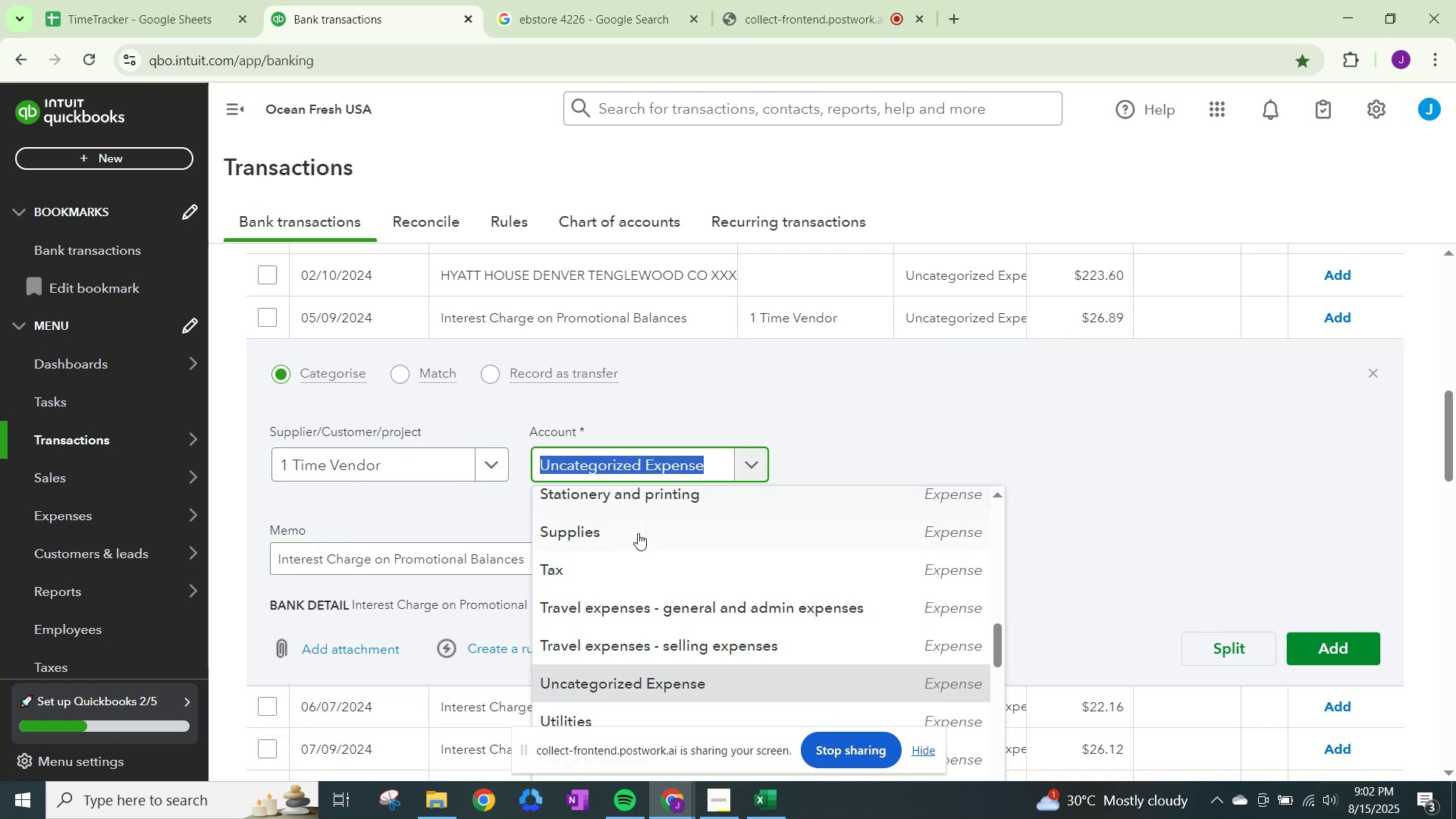 
scroll: coordinate [639, 534], scroll_direction: up, amount: 2.0
 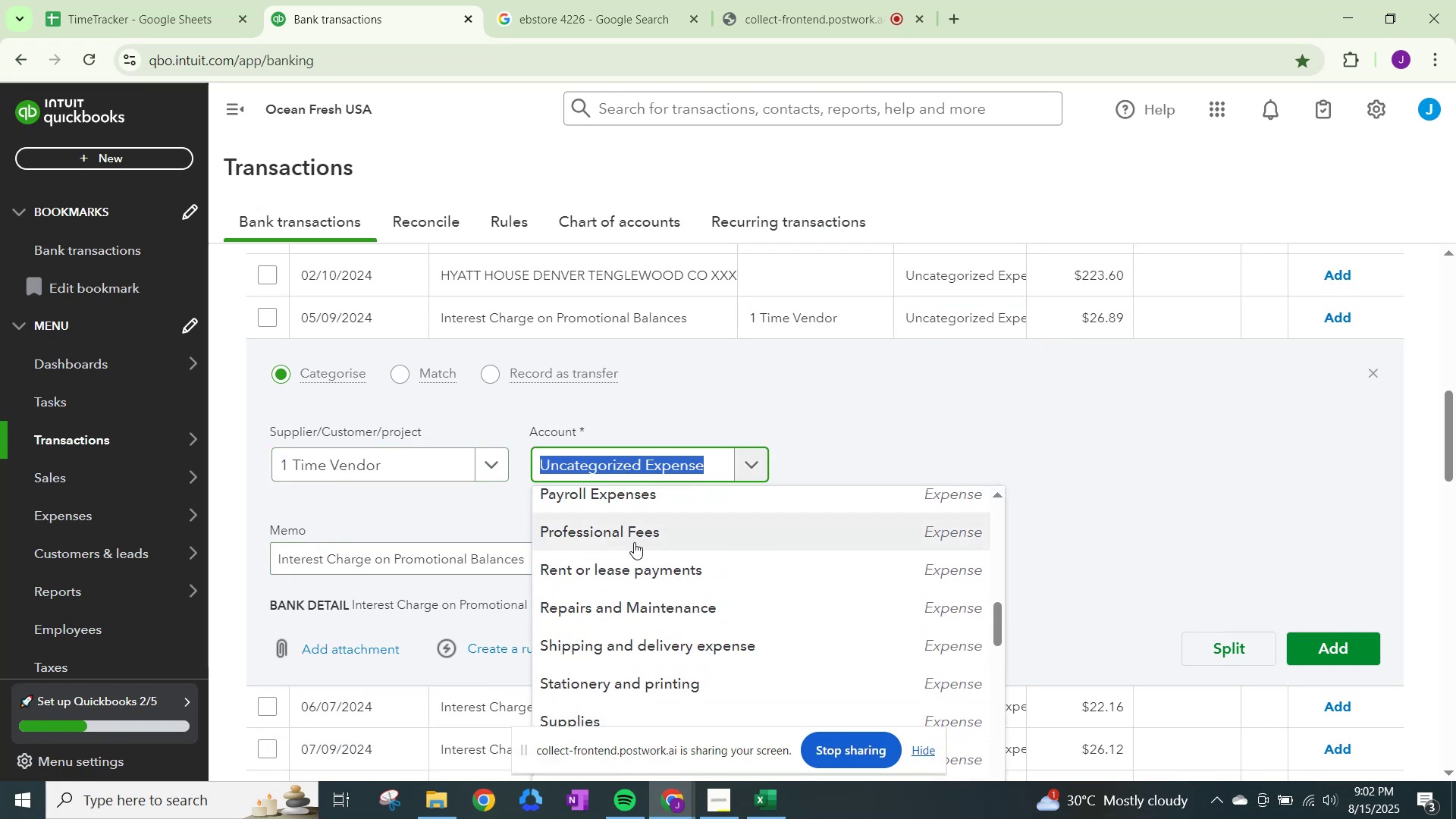 
scroll: coordinate [646, 607], scroll_direction: down, amount: 2.0
 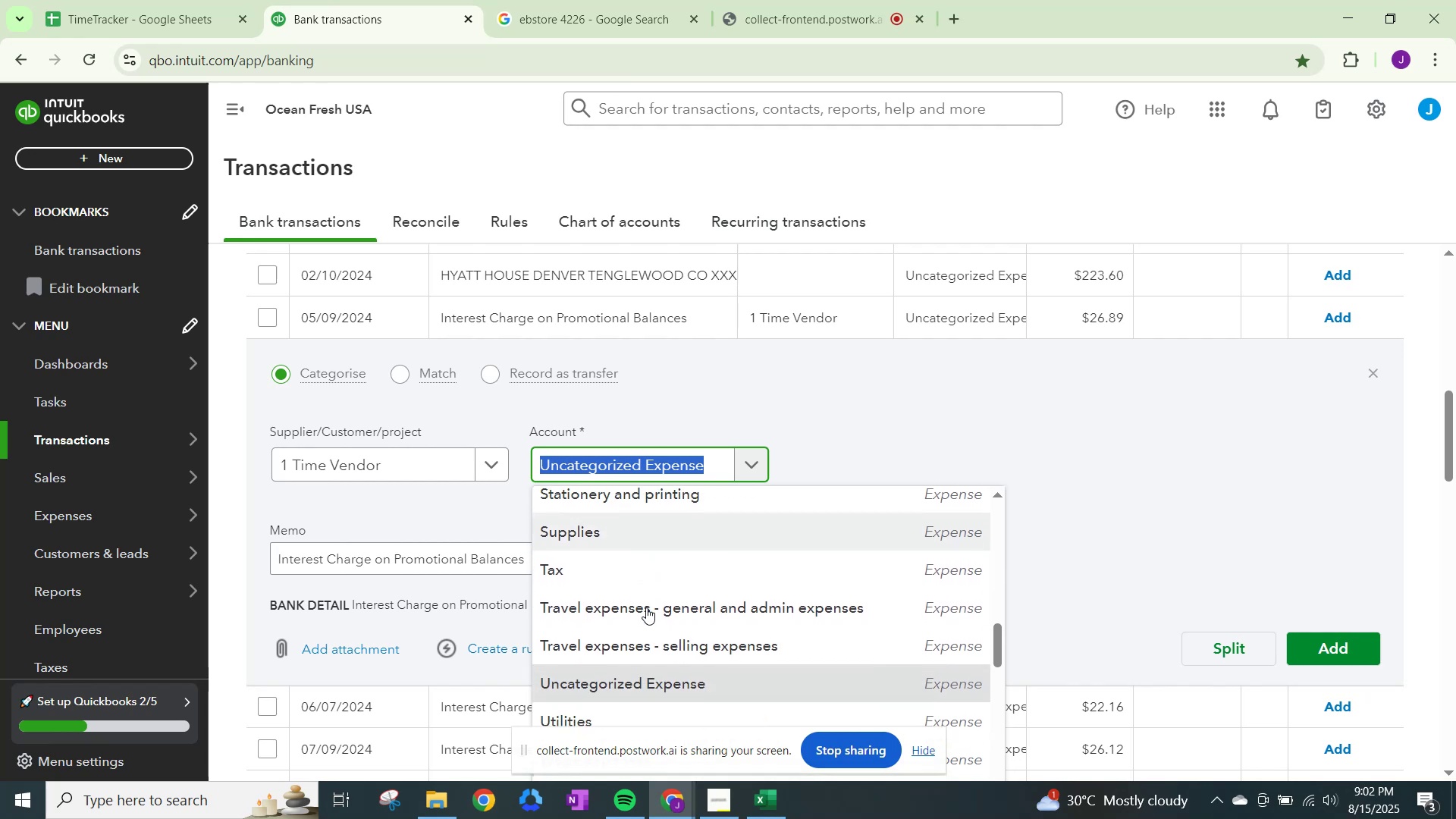 
mouse_move([717, 609])
 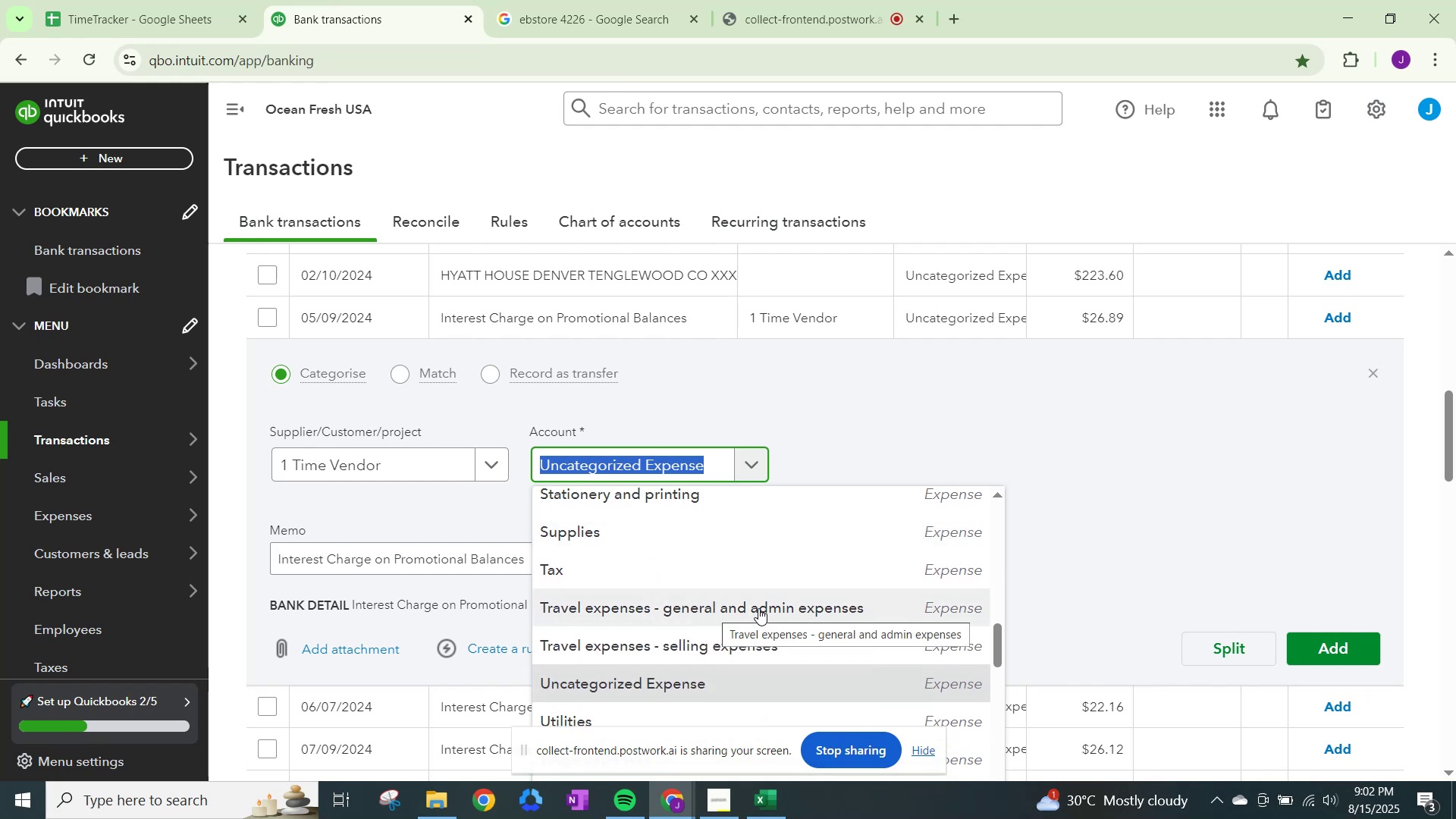 
type(pro)
 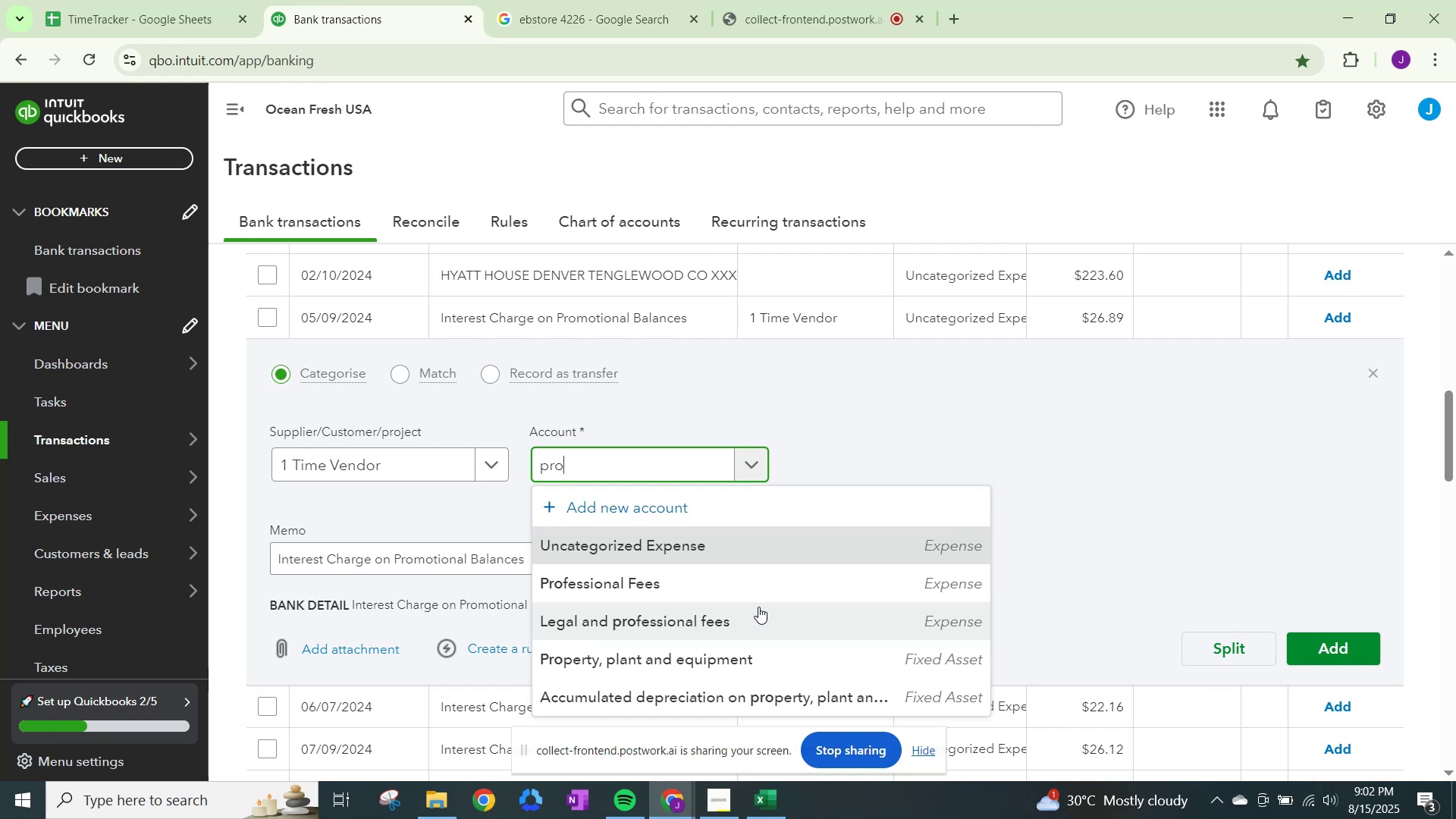 
type(motion)
 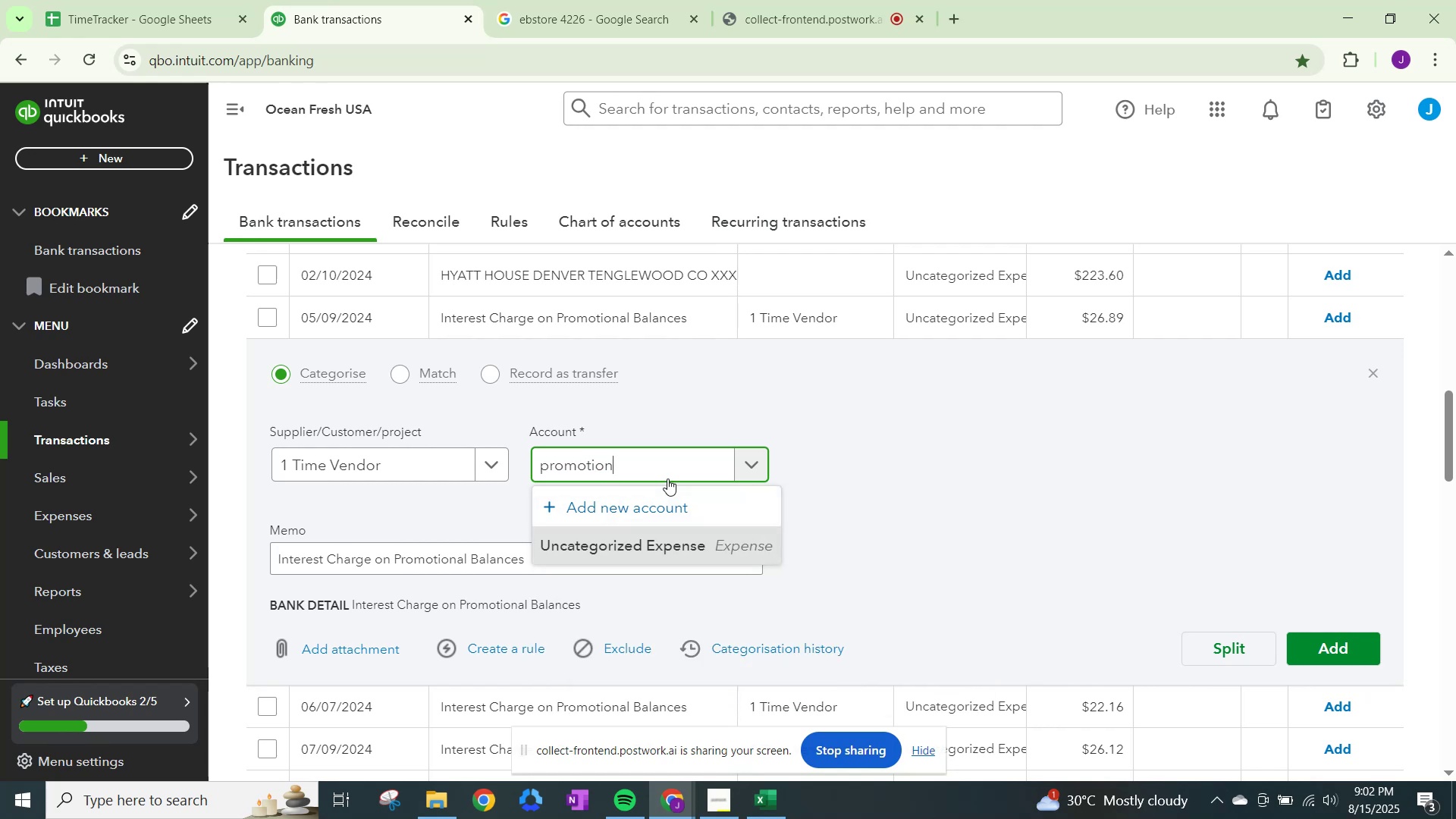 
left_click_drag(start_coordinate=[648, 460], to_coordinate=[464, 452])
 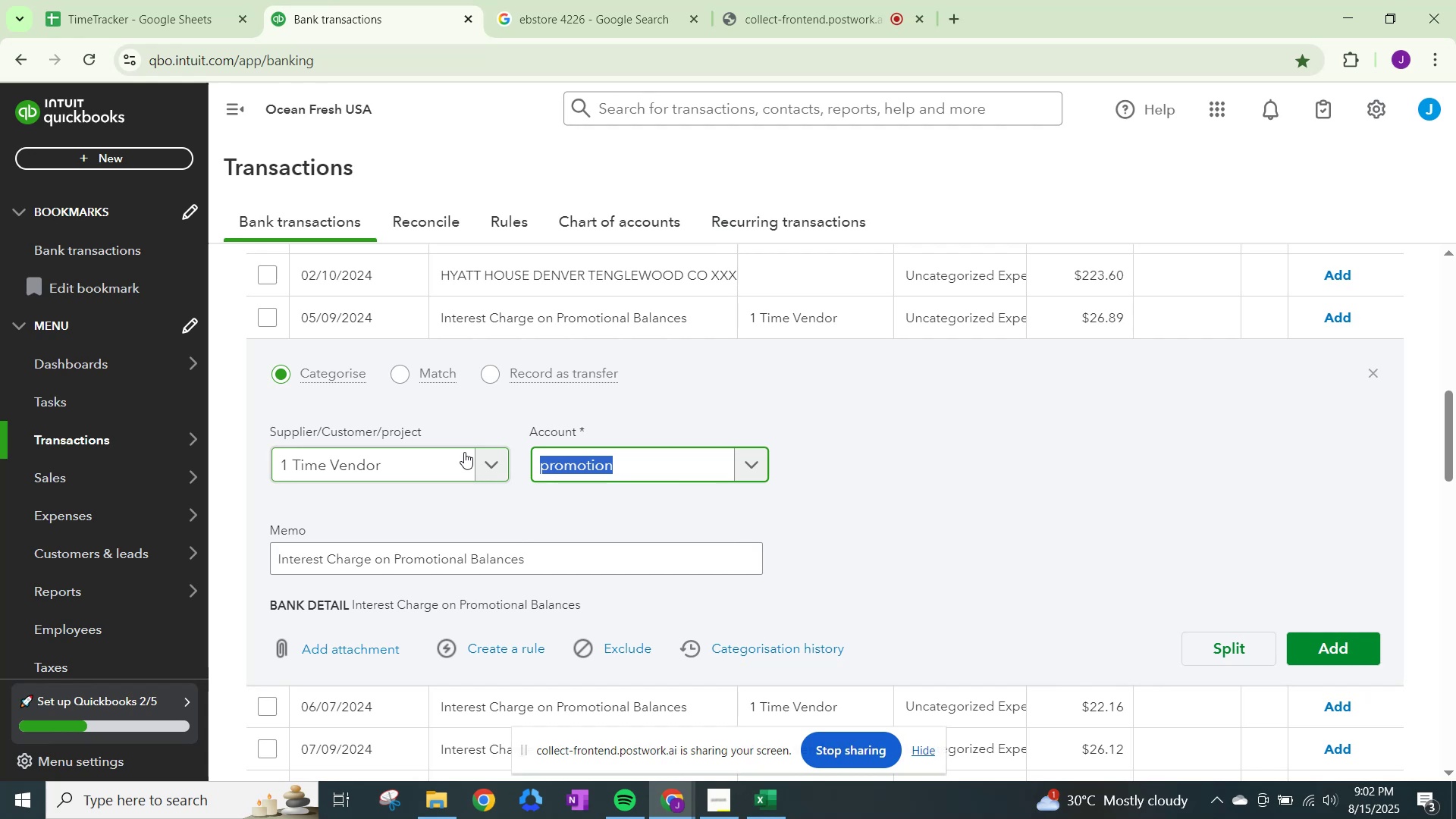 
wait(6.71)
 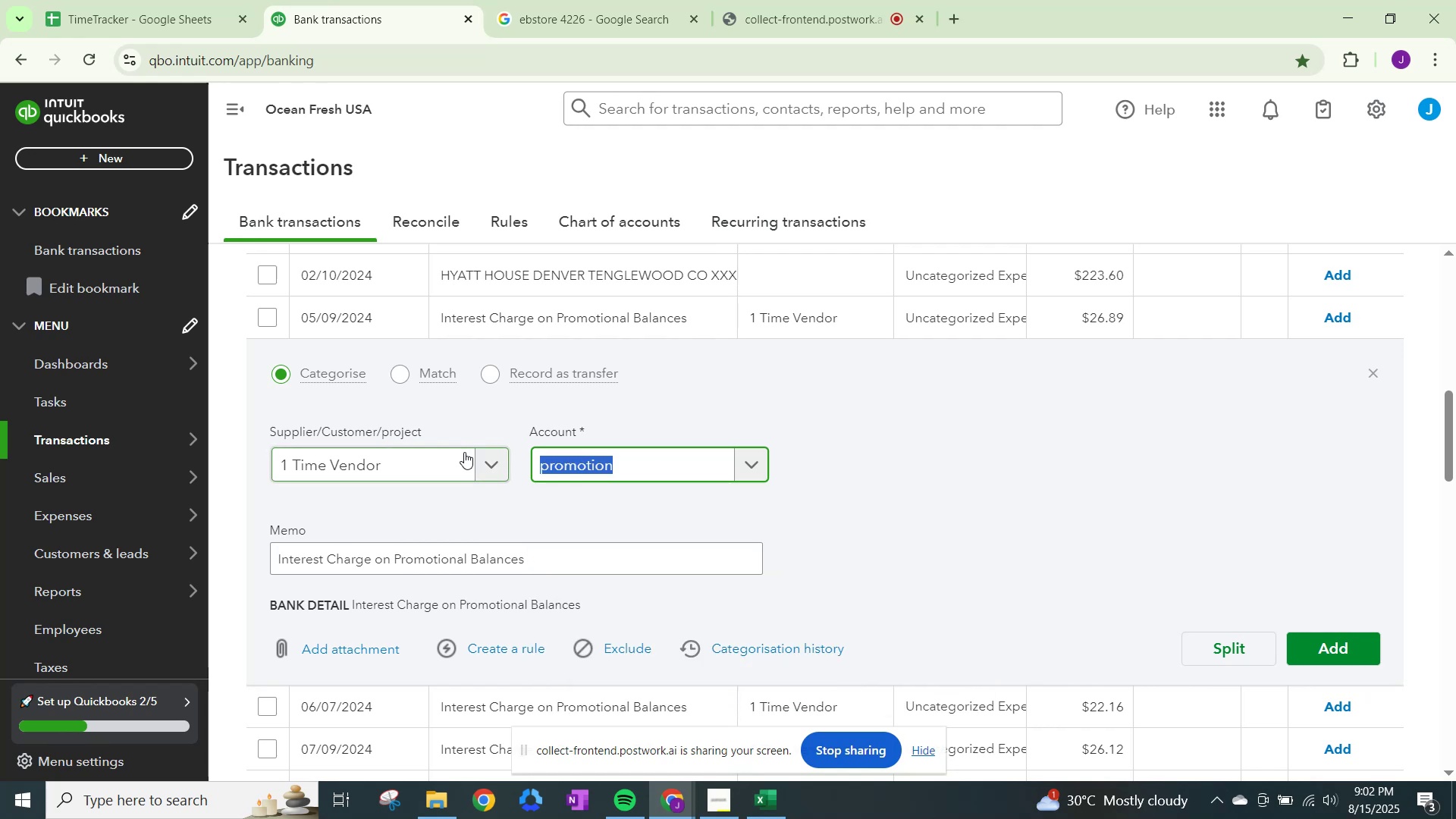 
type(other)
 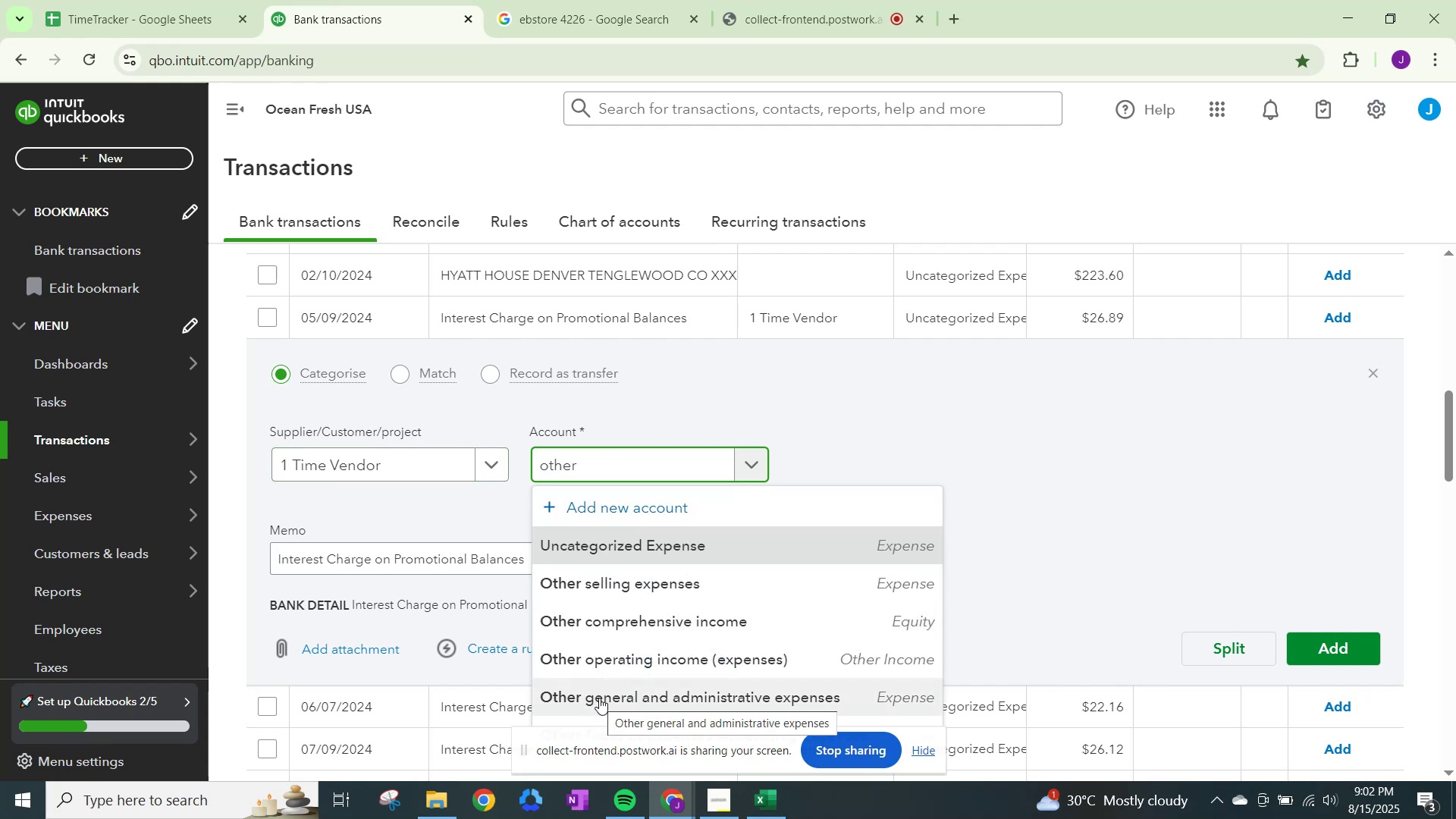 
wait(8.79)
 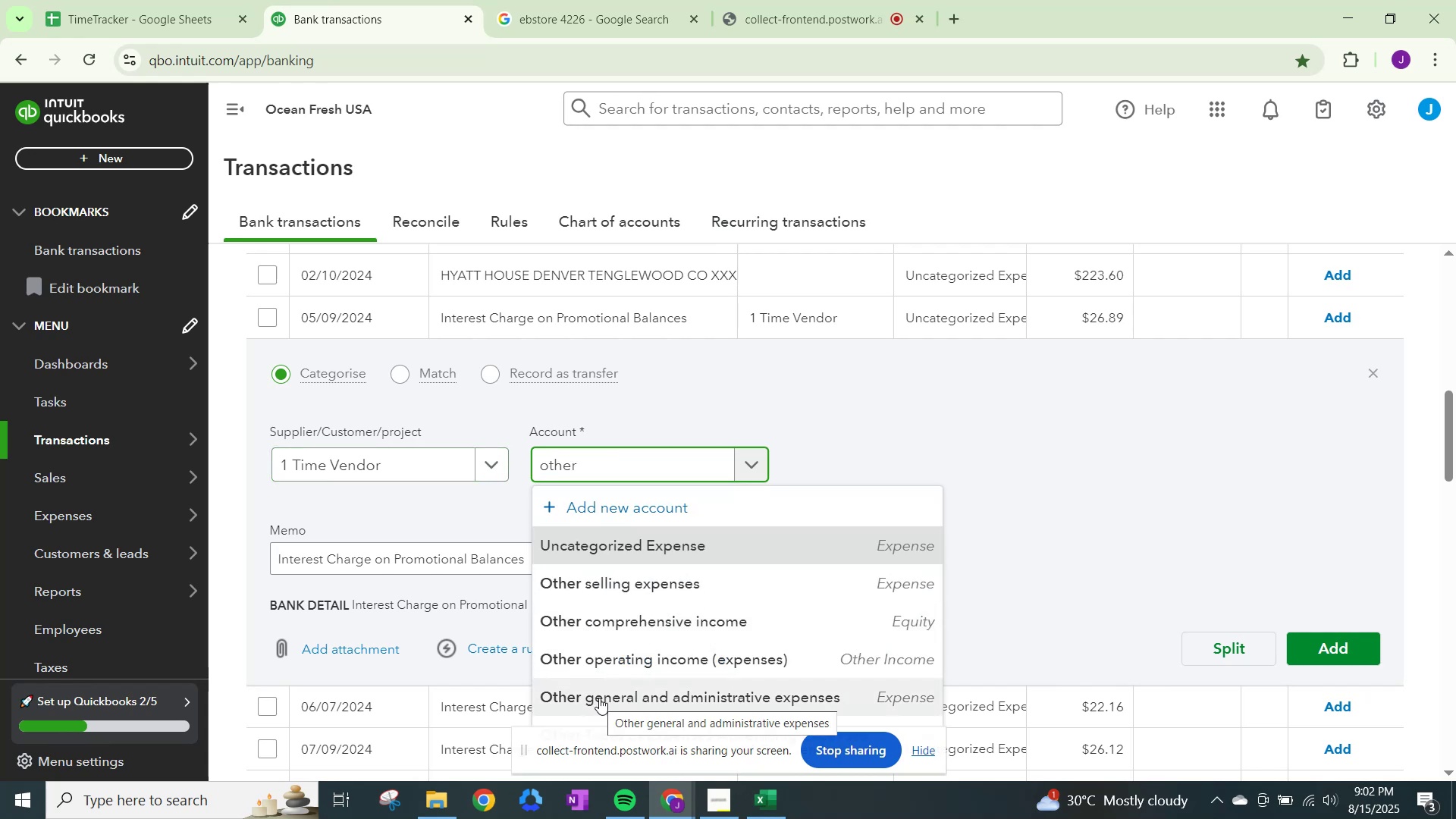 
left_click([1329, 644])
 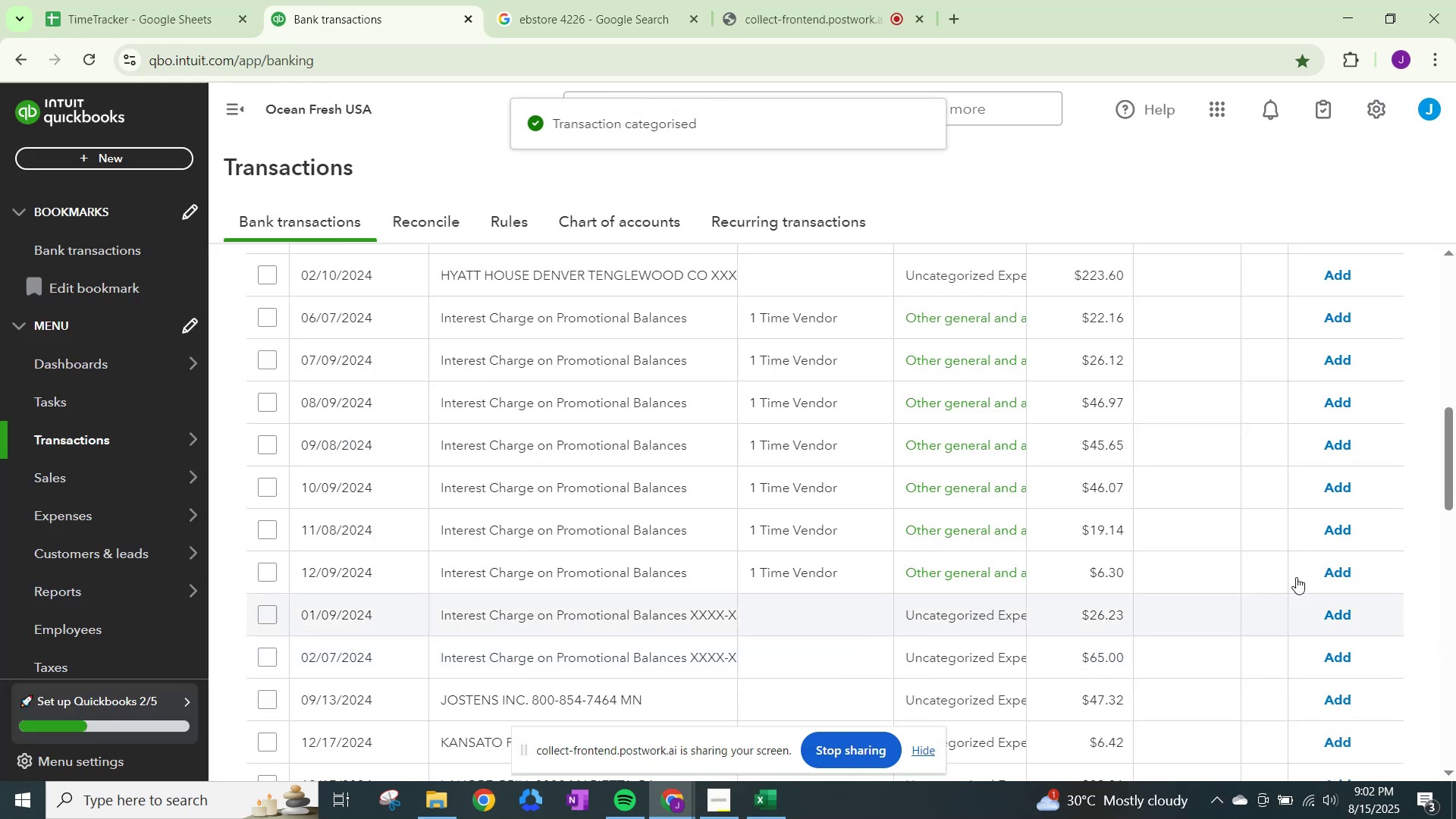 
left_click([1335, 312])
 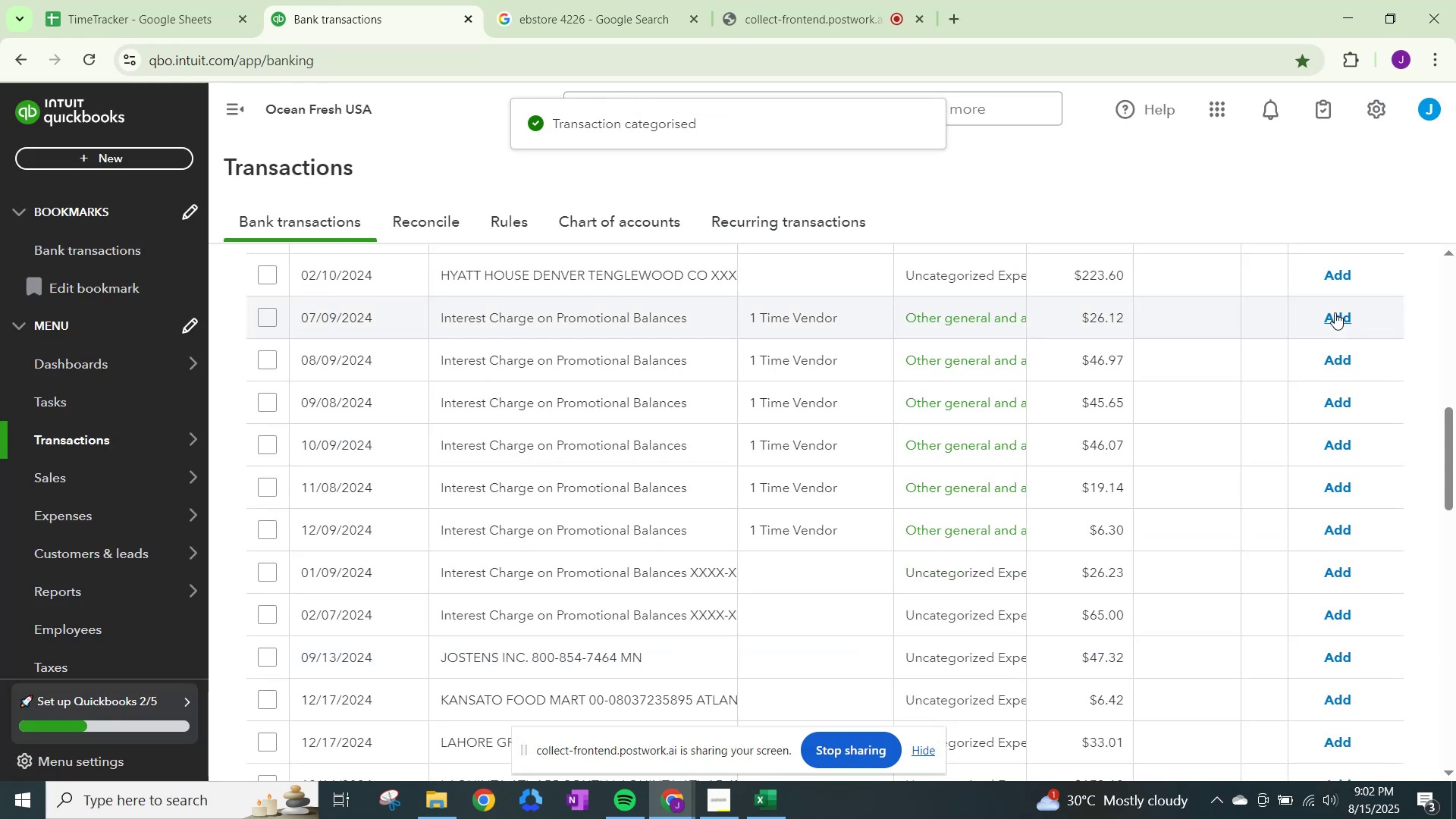 
left_click([1335, 312])
 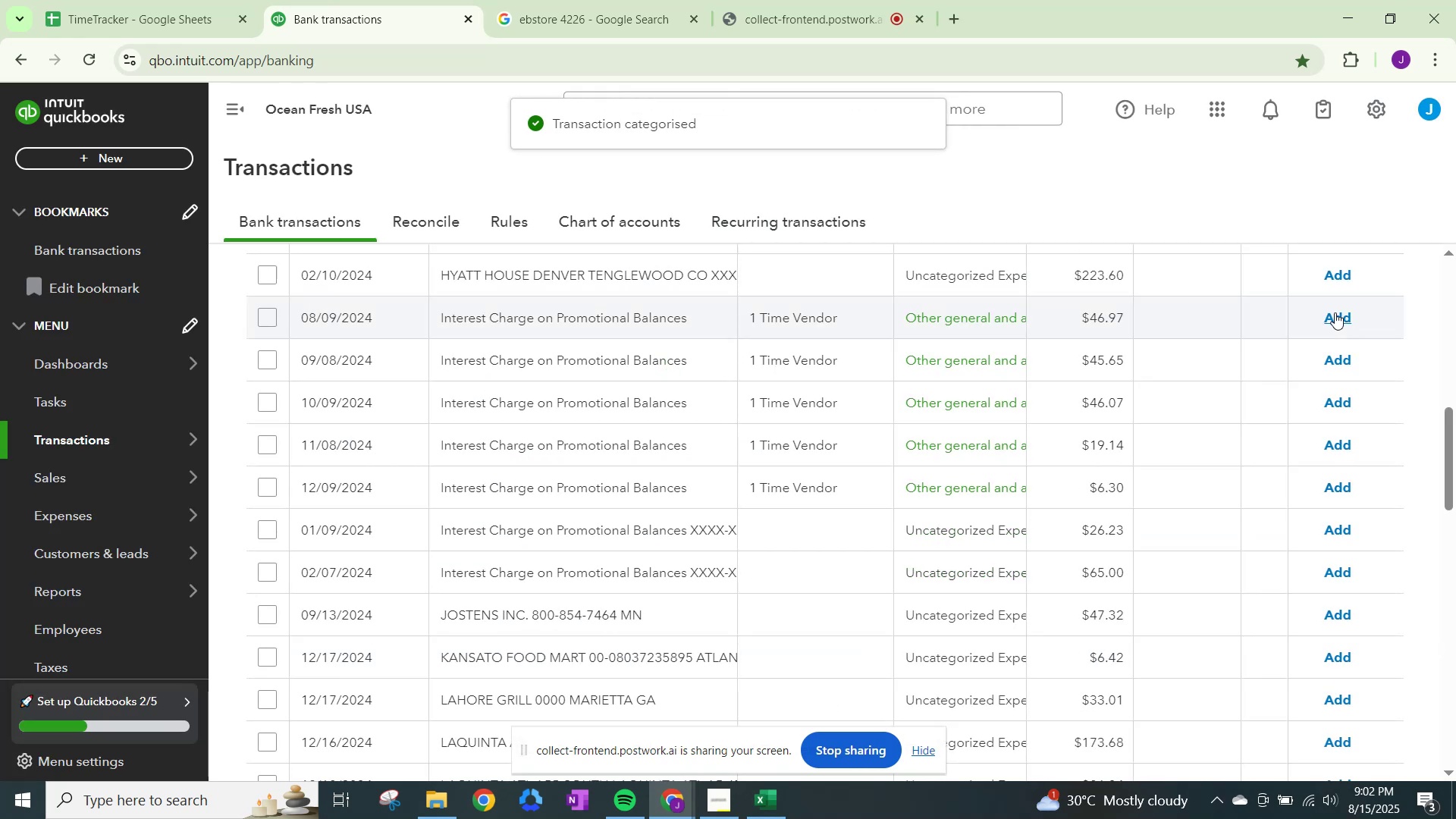 
left_click([1335, 312])
 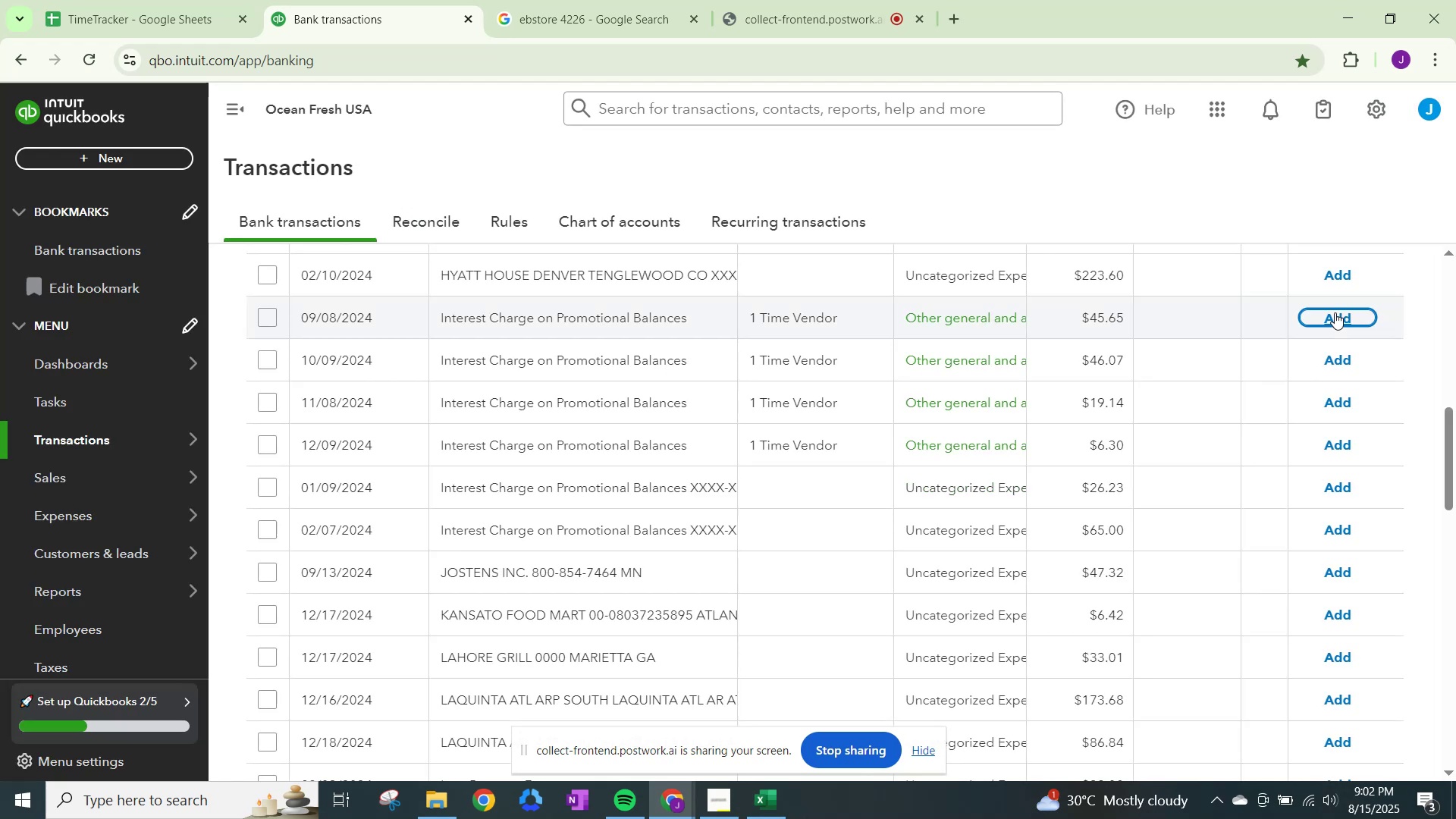 
left_click([1335, 312])
 